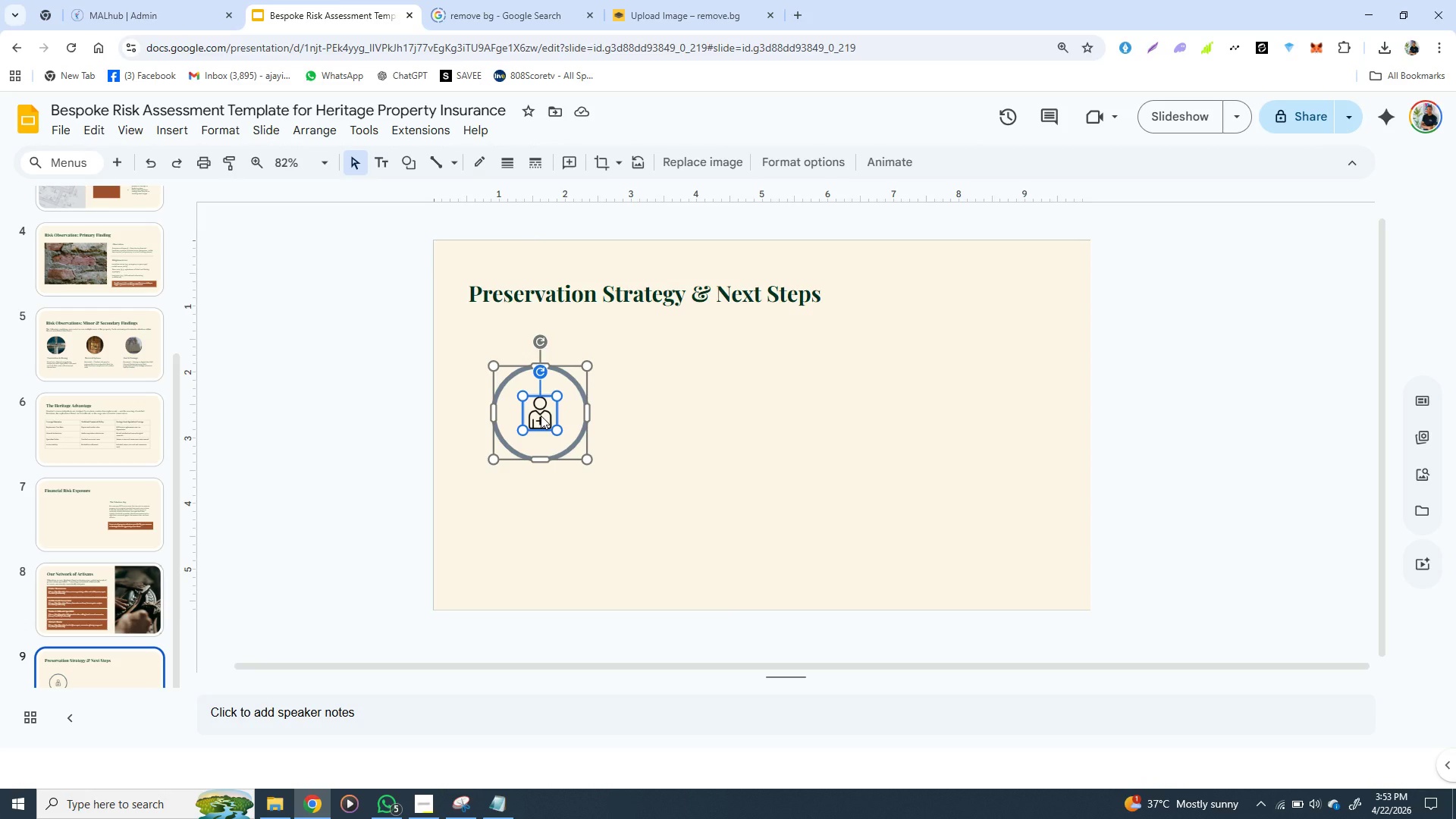 
hold_key(key=ShiftLeft, duration=1.5)
 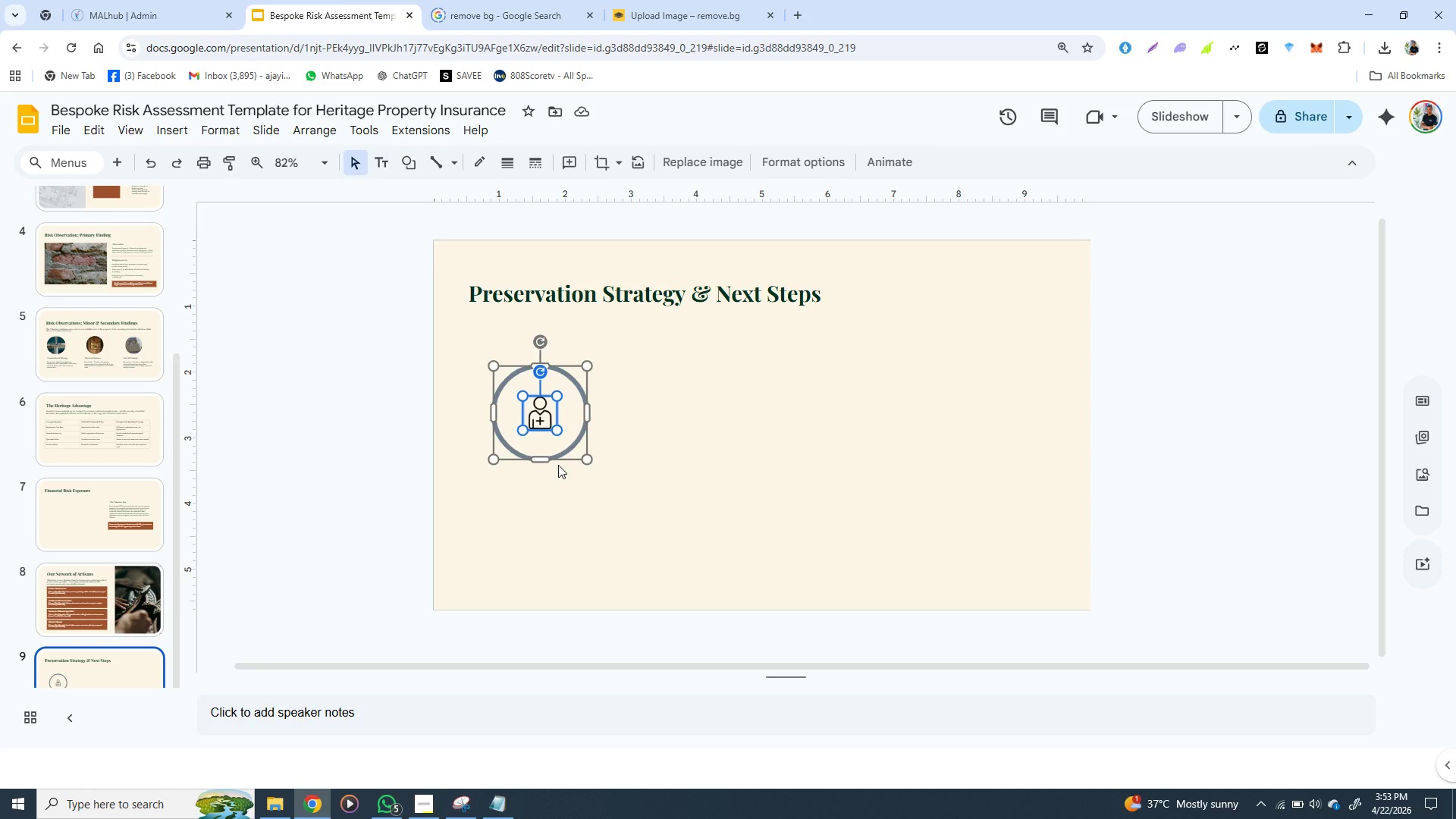 
hold_key(key=ShiftLeft, duration=1.5)
left_click([558, 465])
 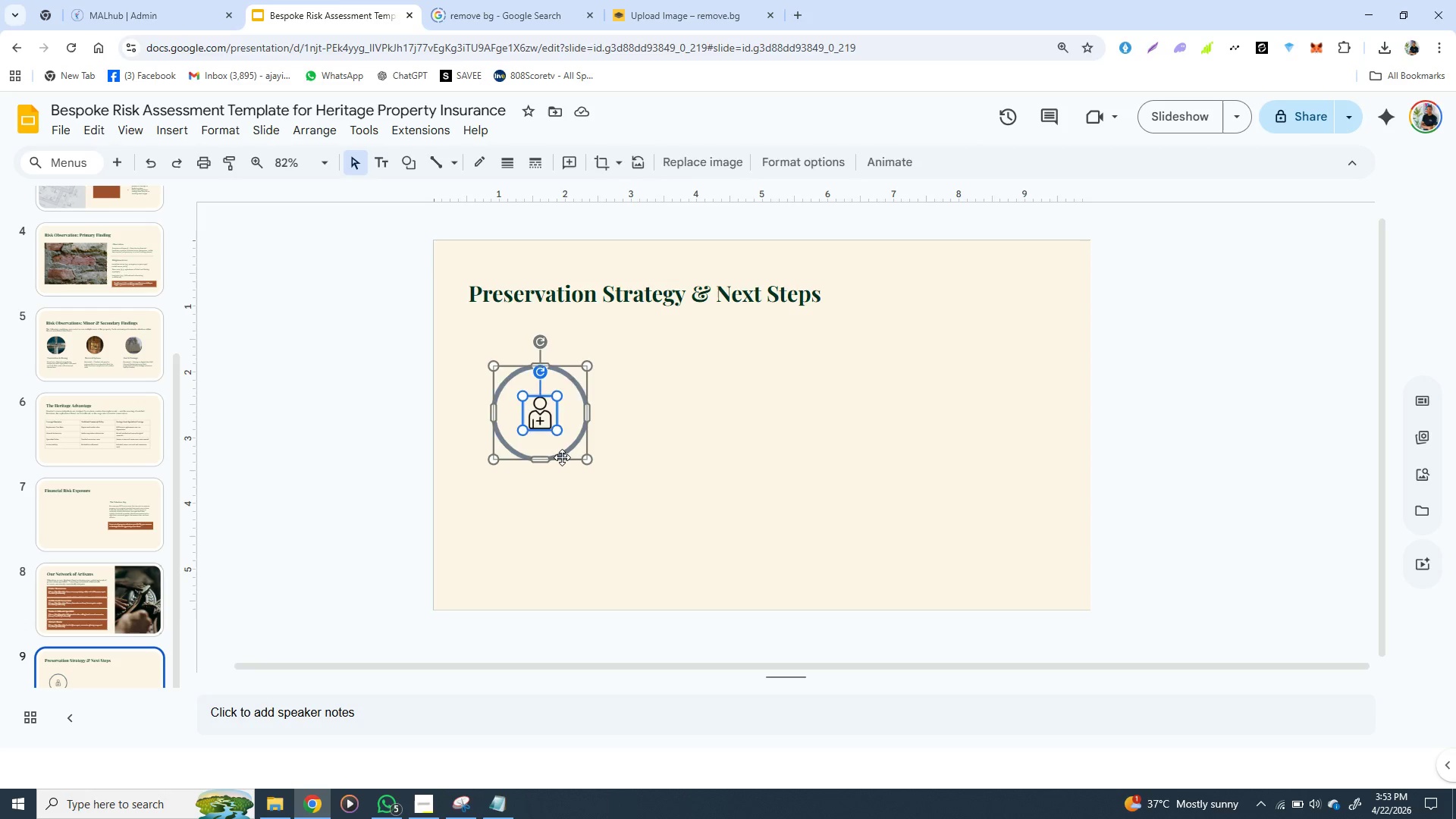 
hold_key(key=ShiftLeft, duration=1.52)
left_click([562, 457])
 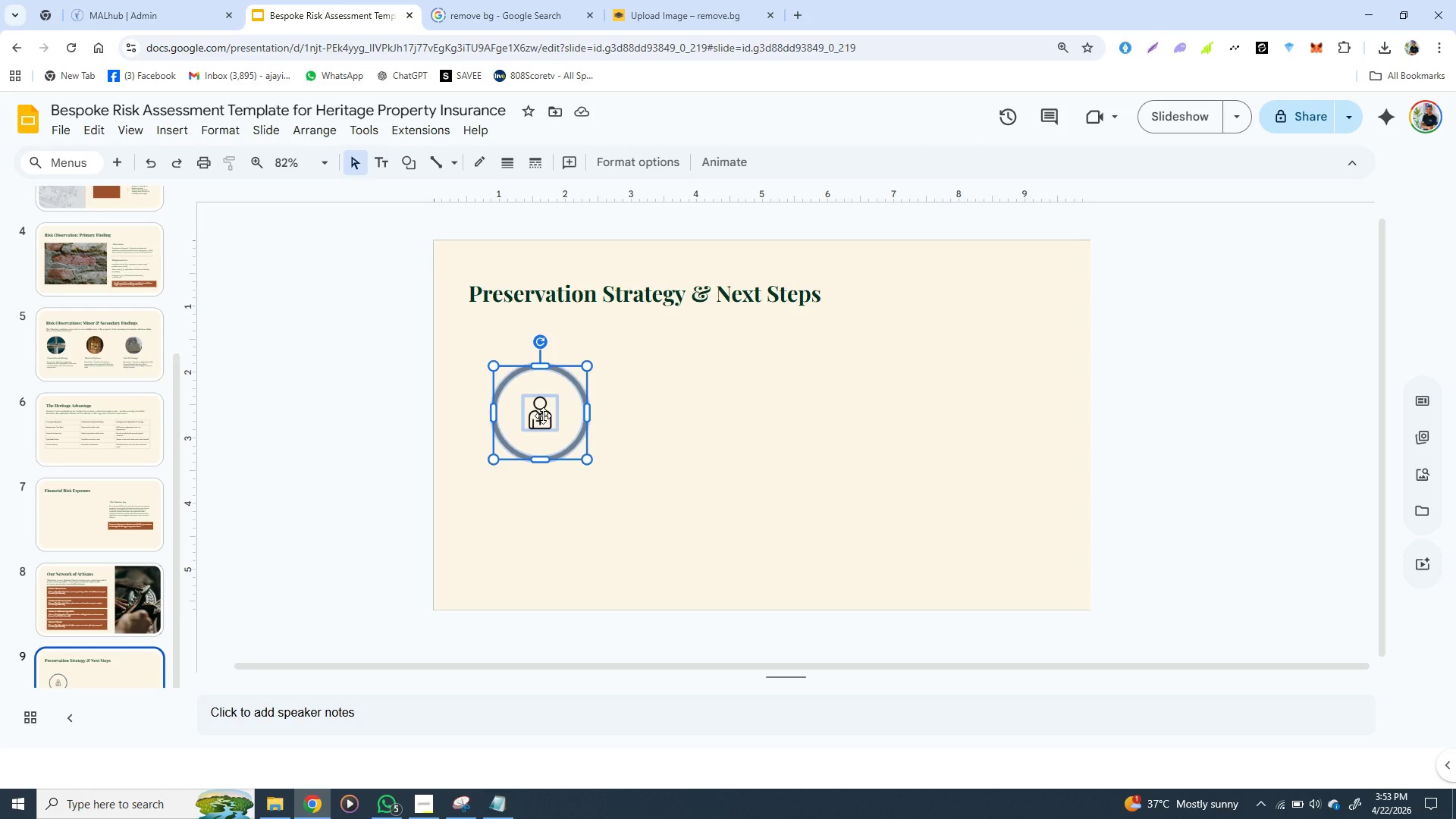 
key(Shift+ShiftLeft)
 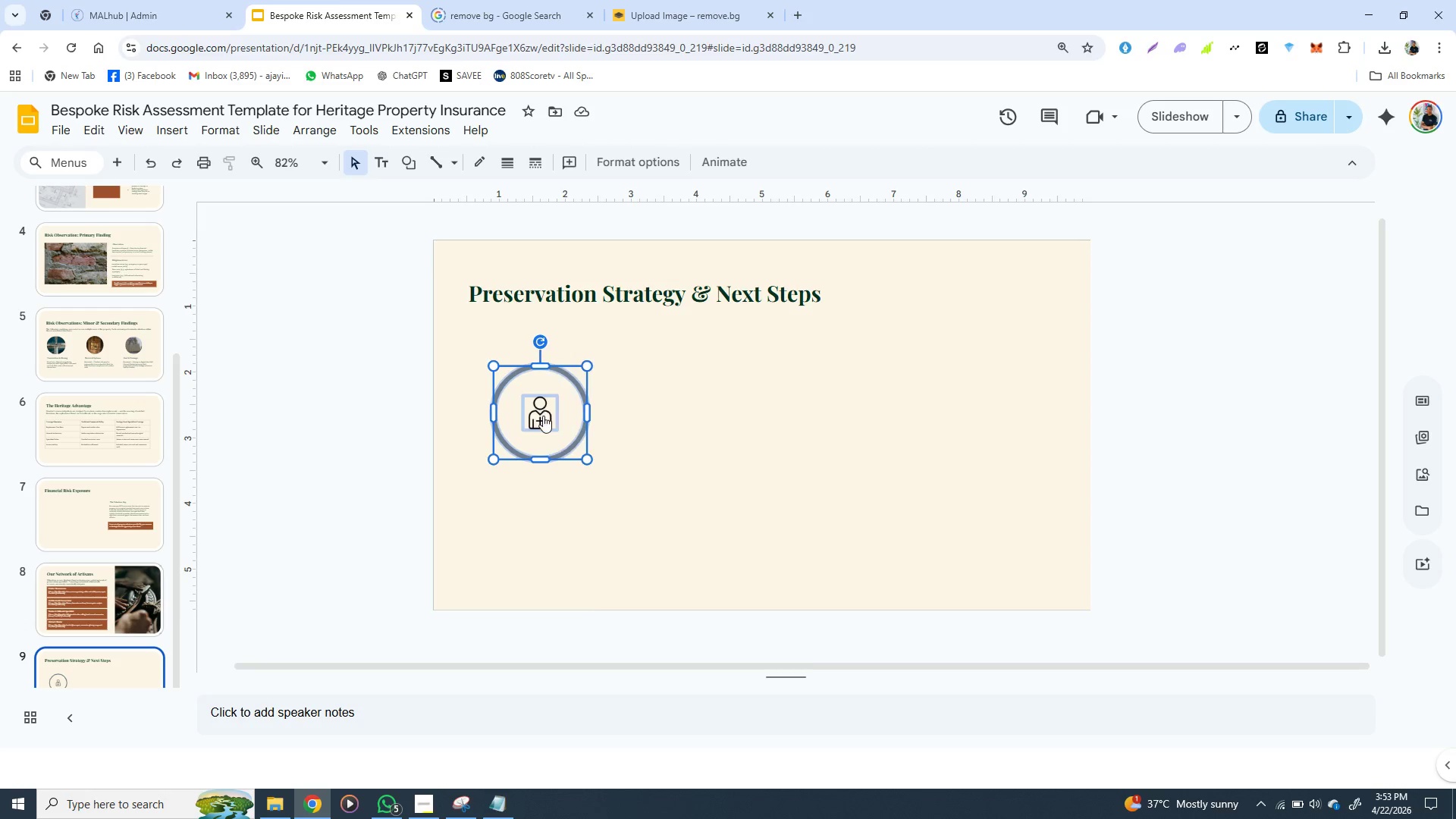 
key(Shift+ShiftLeft)
 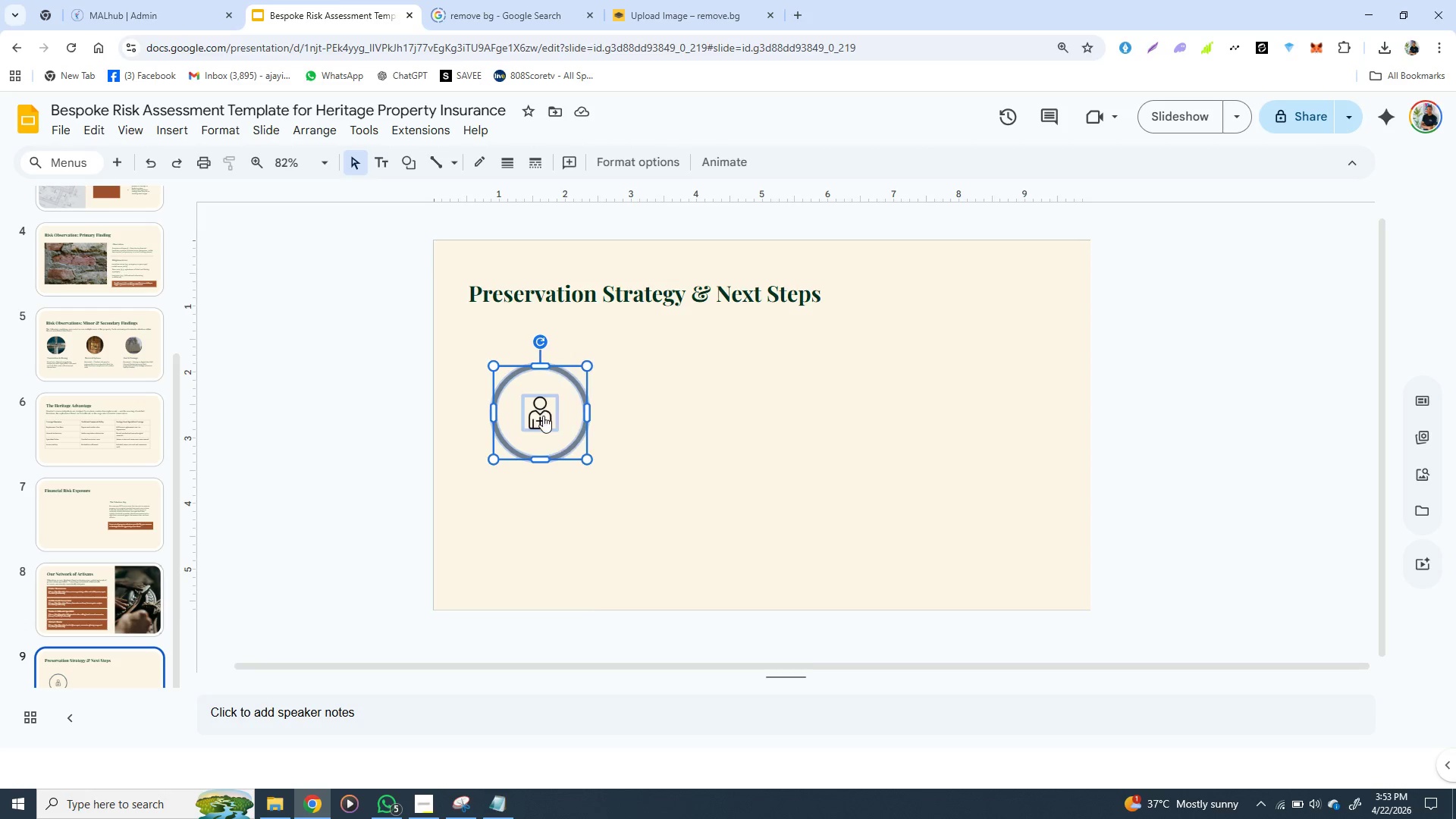 
key(Shift+ShiftLeft)
 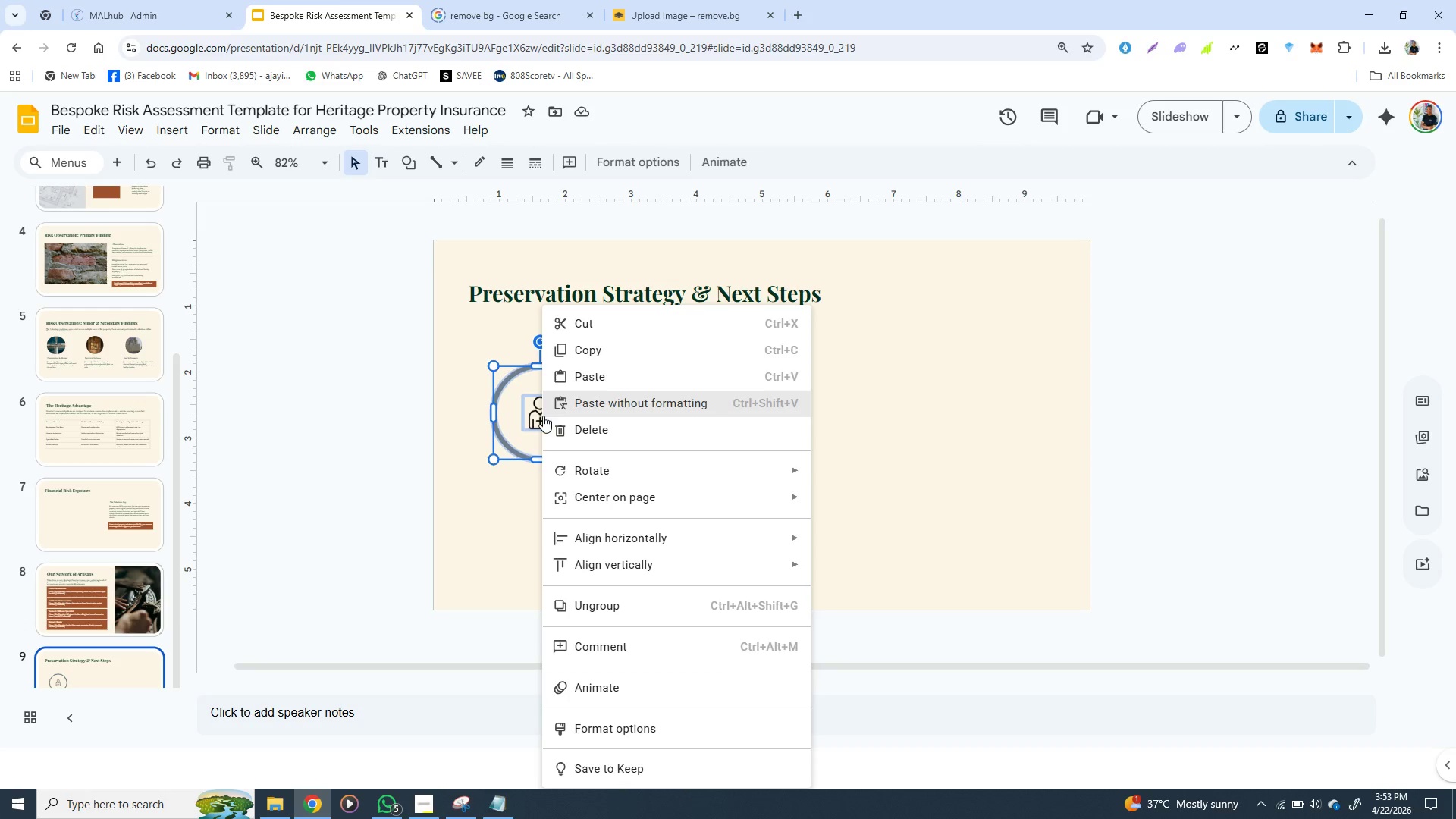 
right_click([543, 416])
 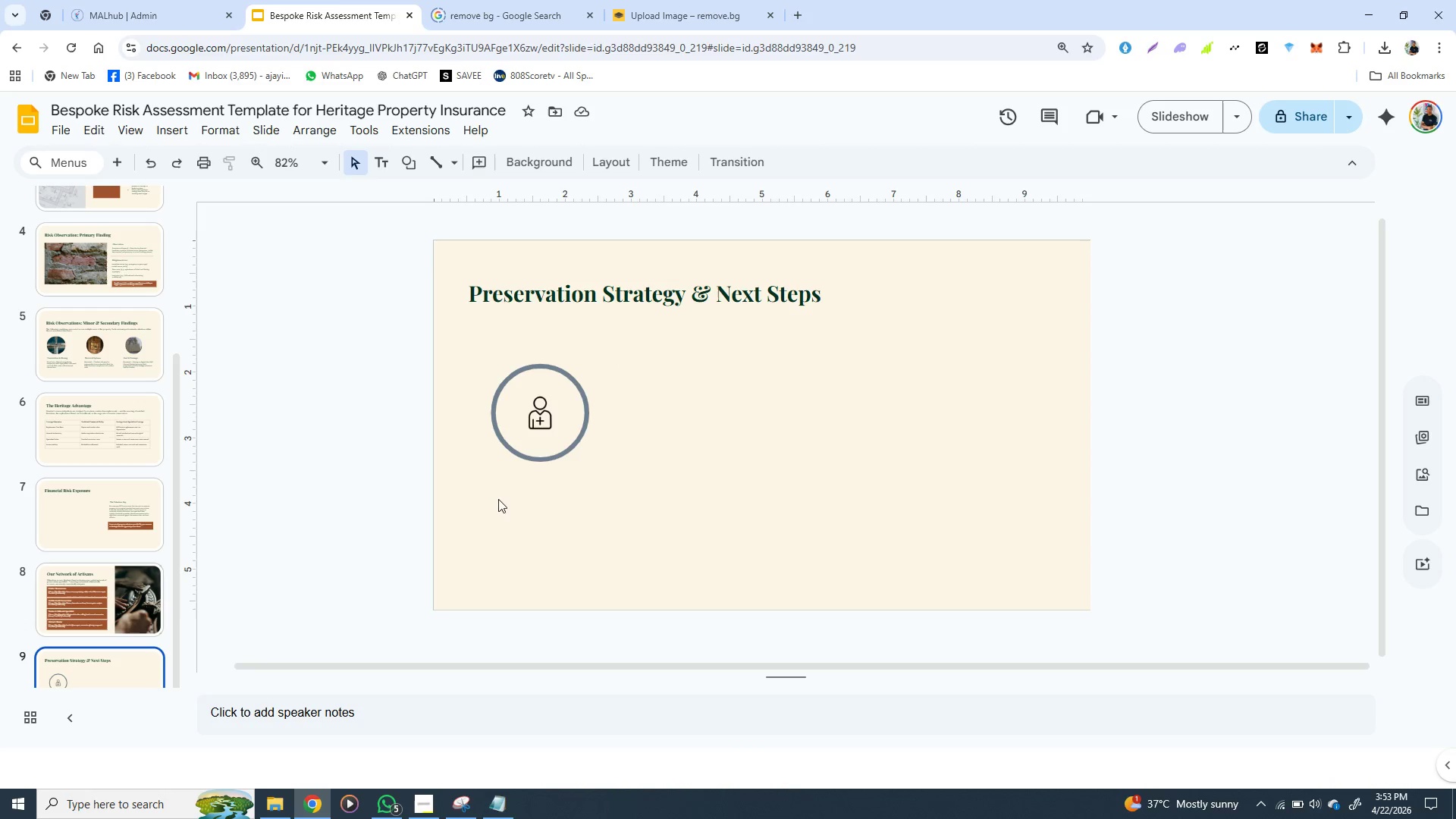 
left_click([456, 553])
 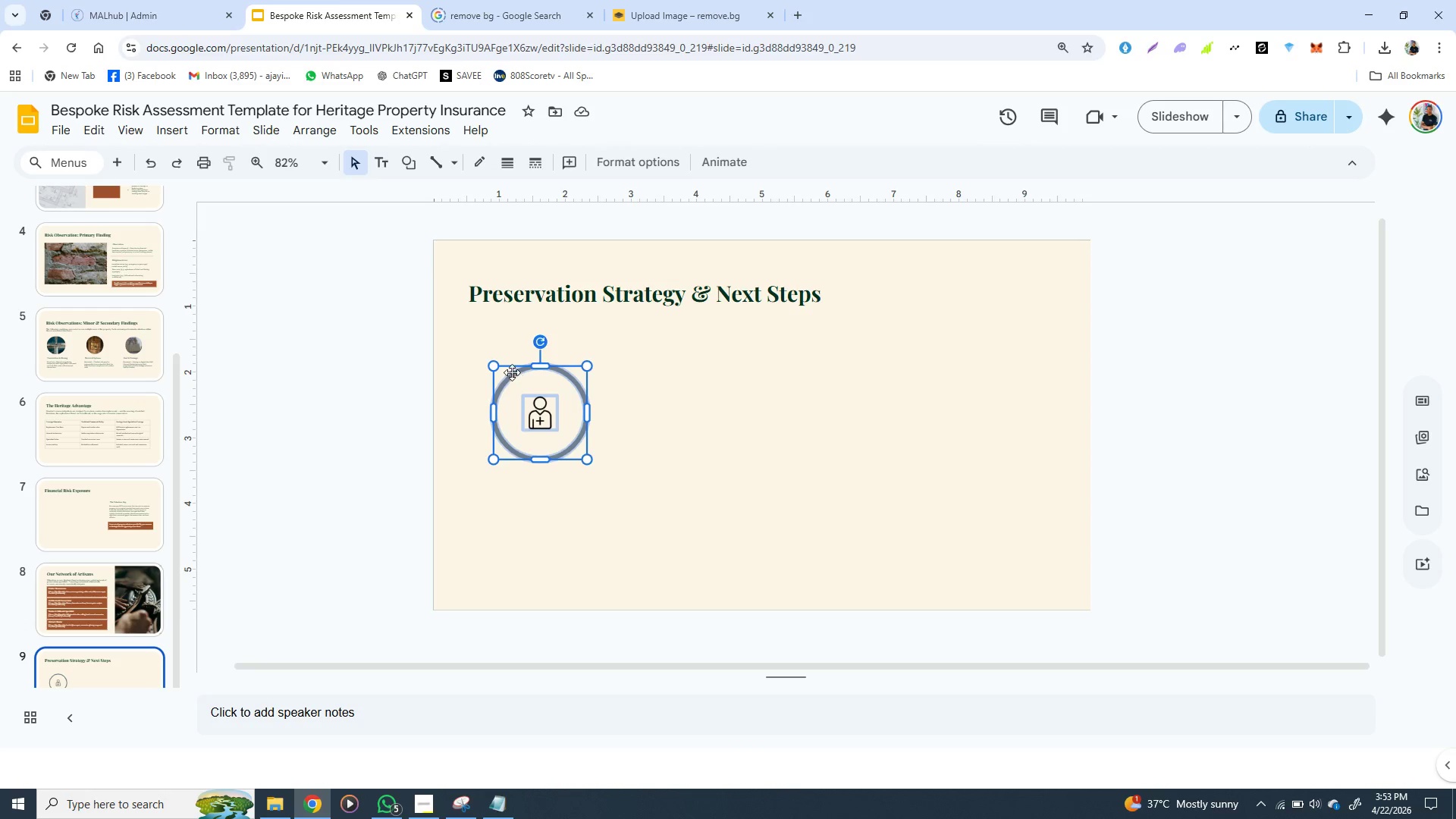 
left_click_drag(start_coordinate=[514, 375], to_coordinate=[457, 369])
 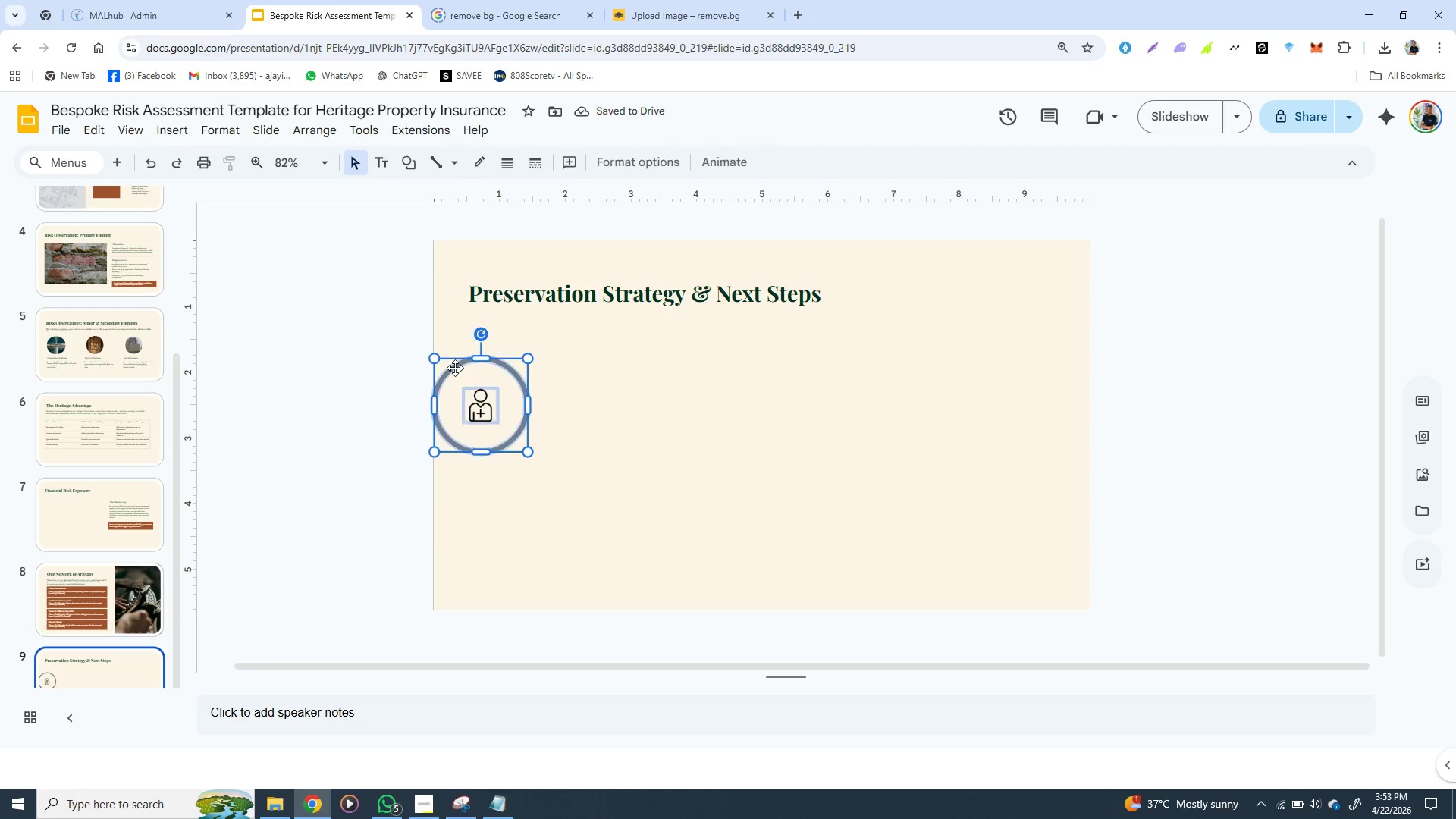 
left_click([455, 368])
 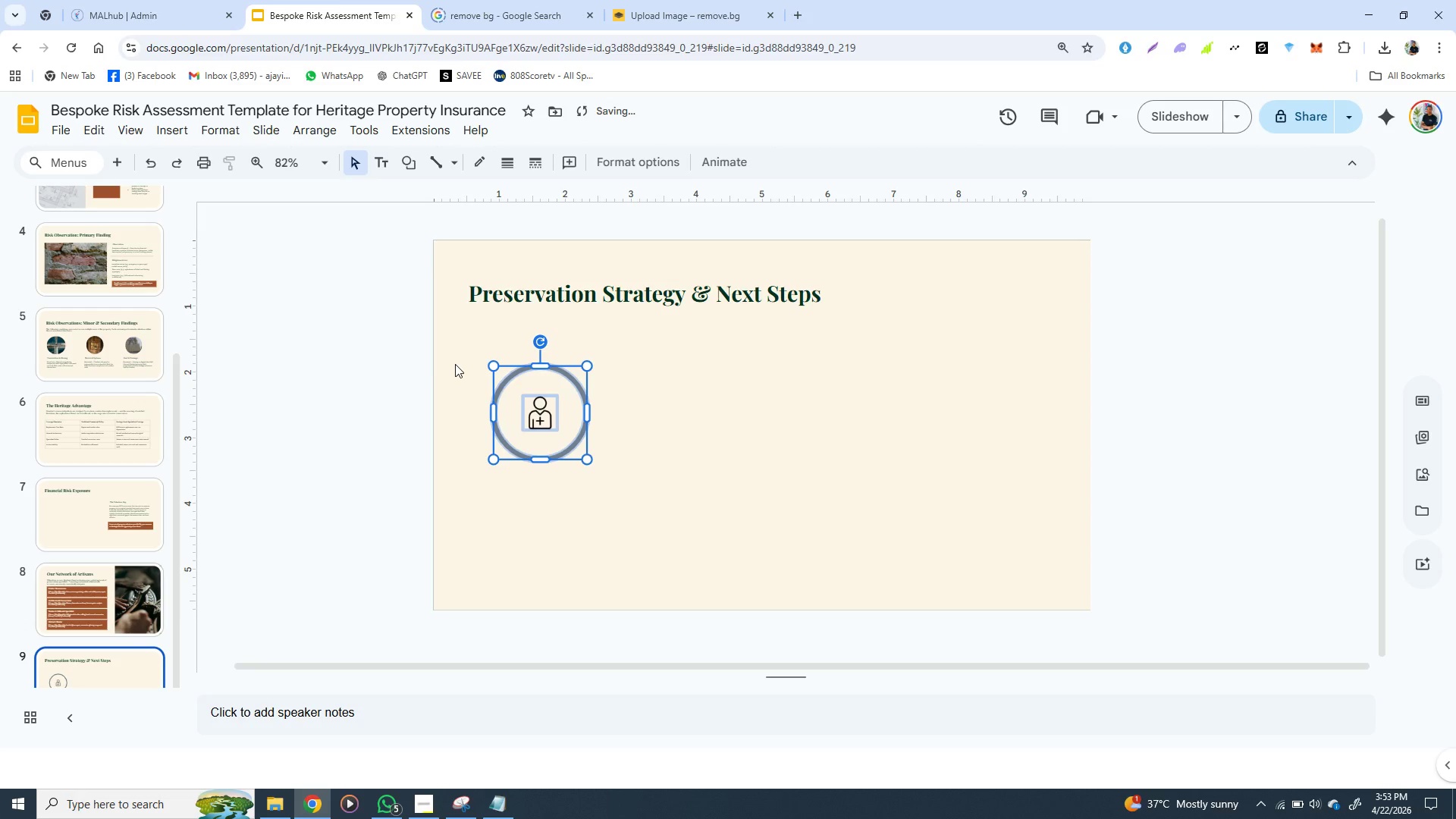 
key(Control+Z)
 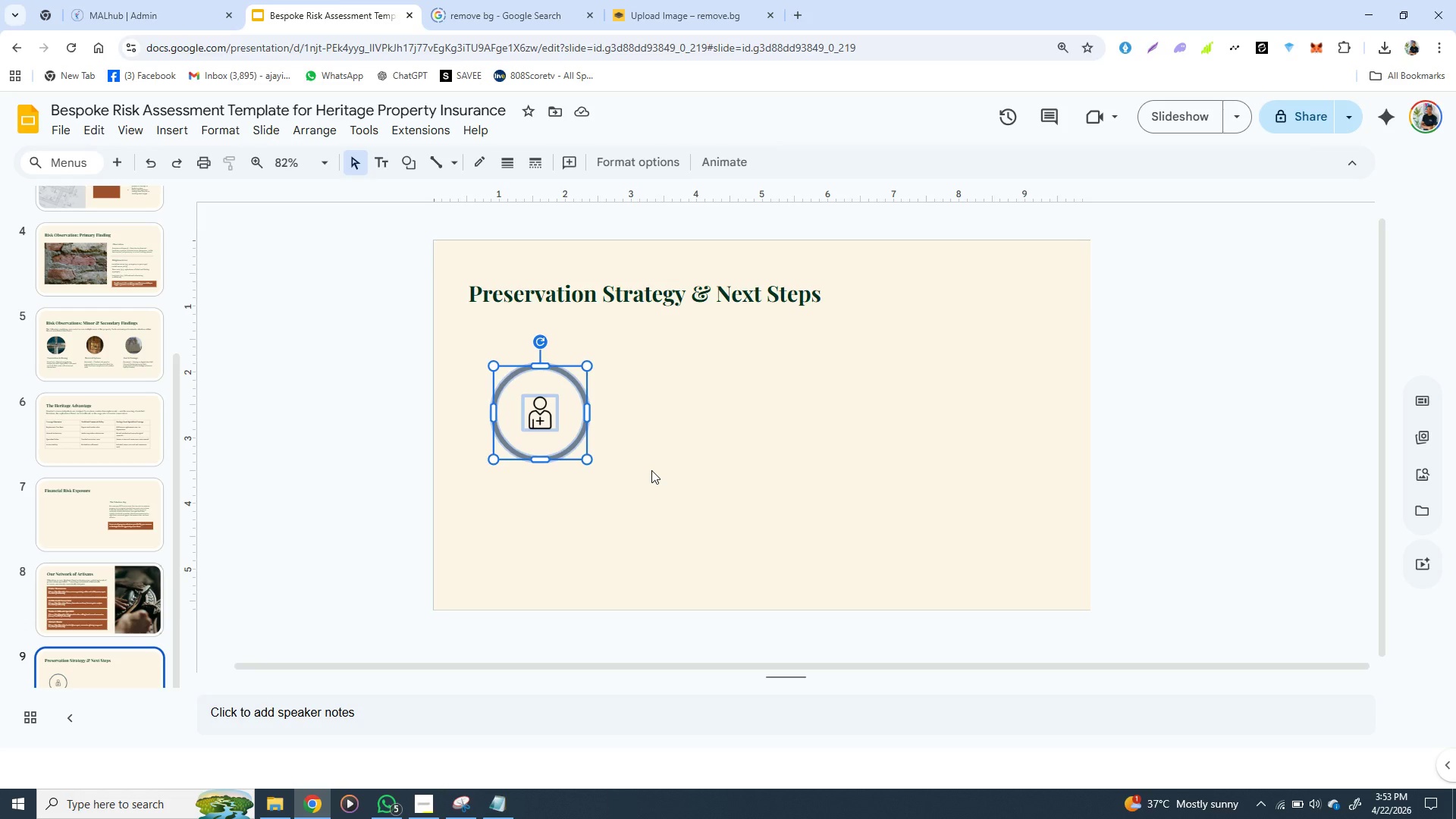 
wait(17.2)
 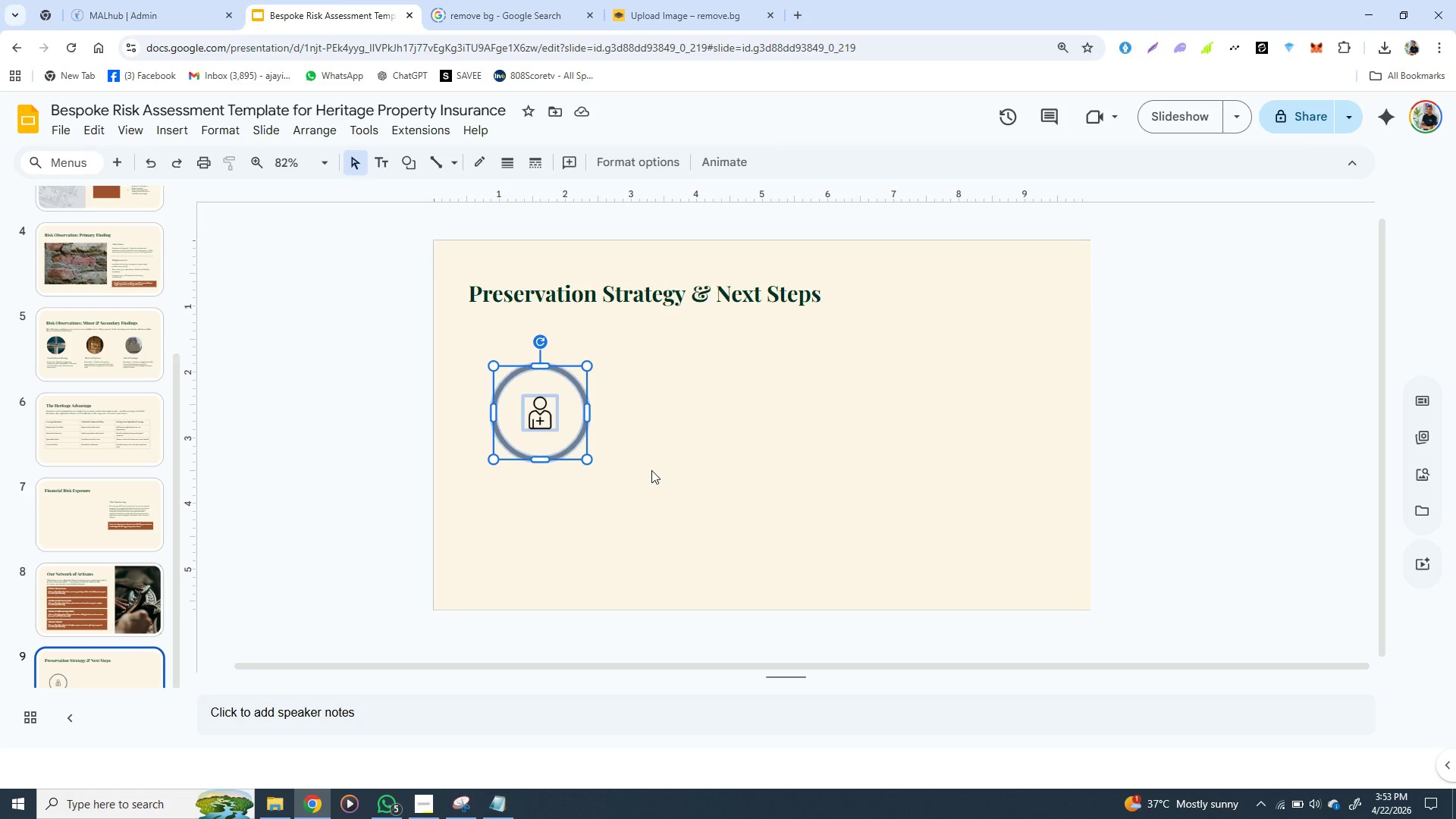 
left_click([516, 378])
 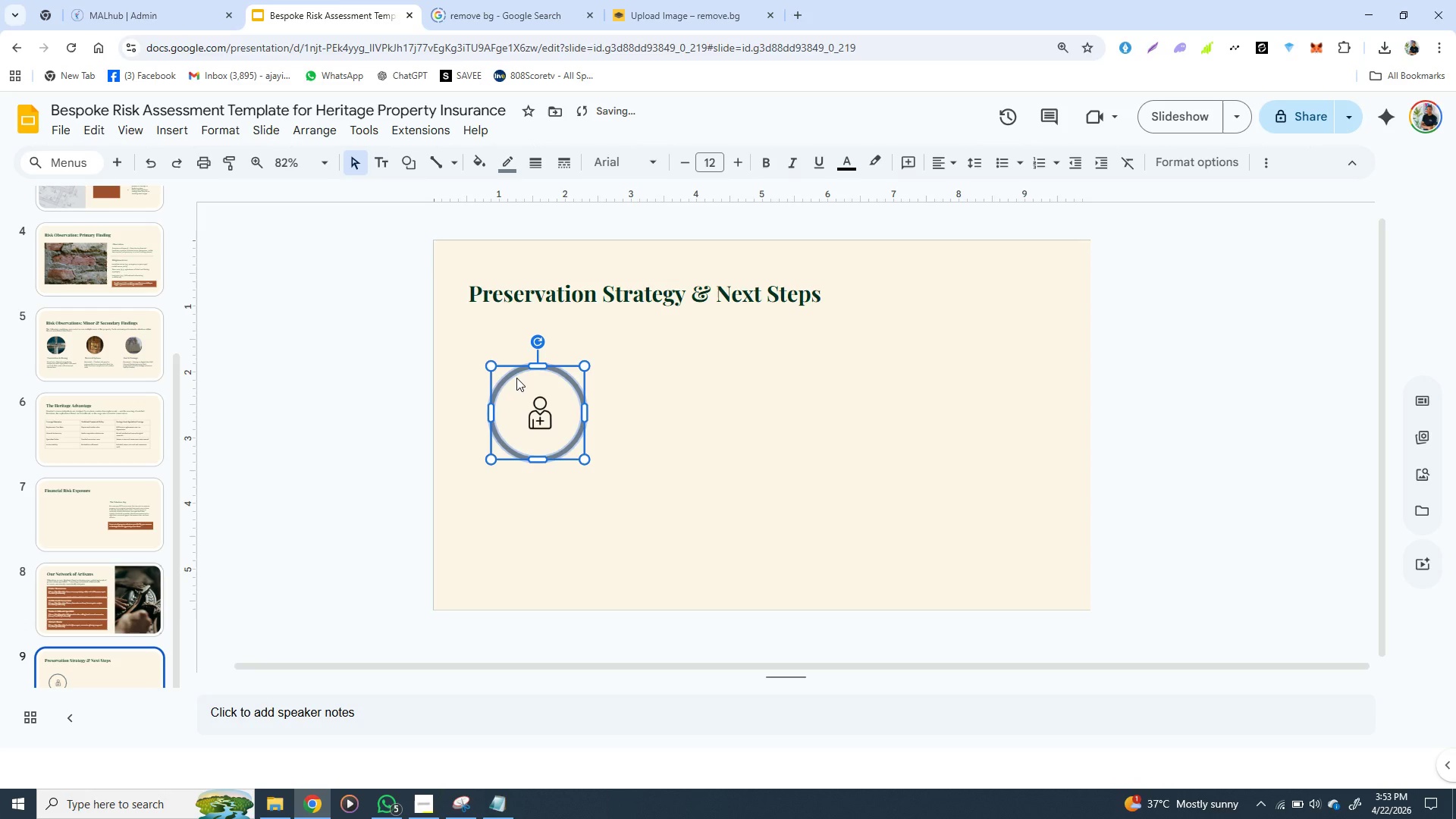 
hold_key(key=ArrowLeft, duration=0.62)
 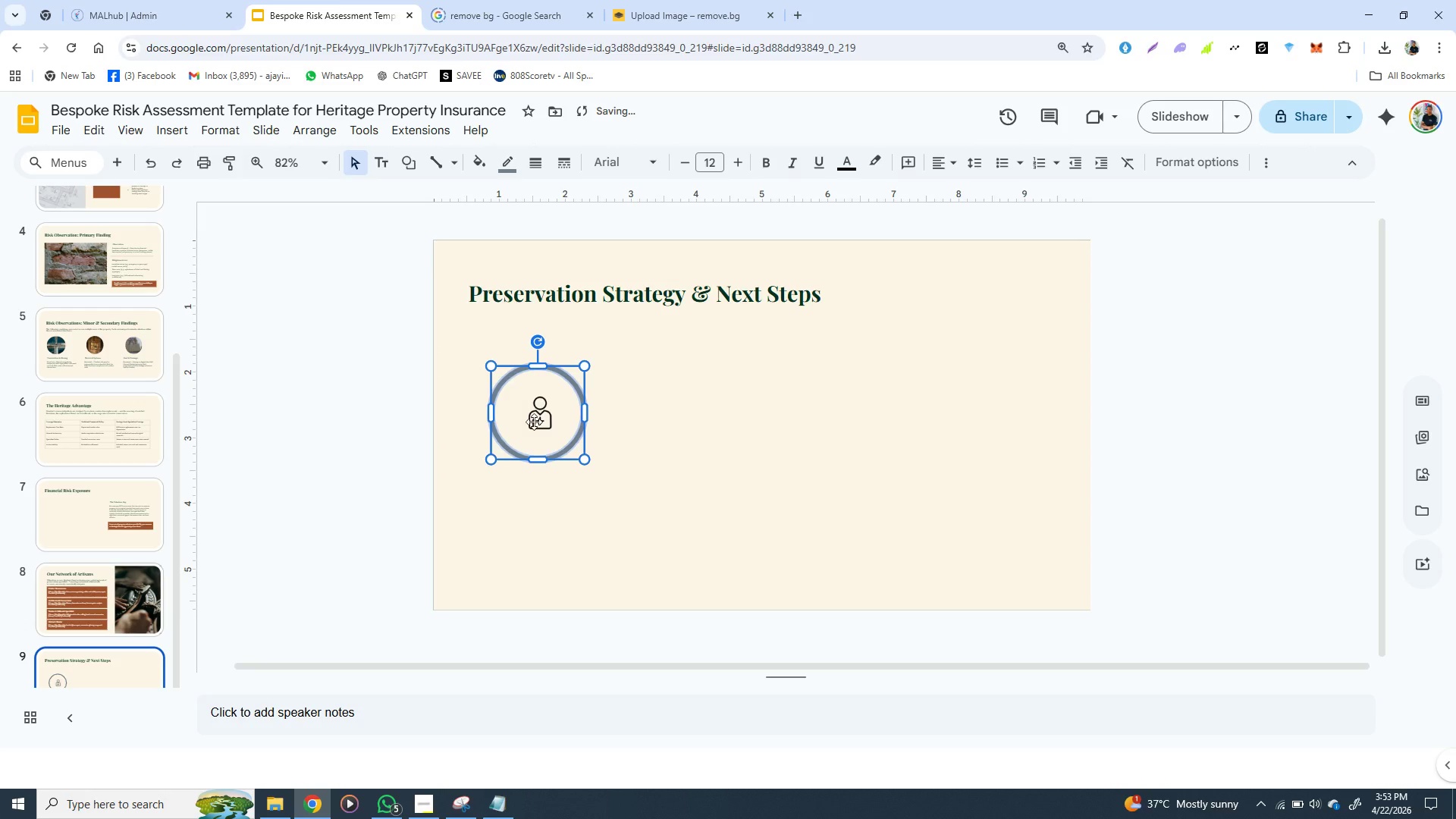 
key(Control+Z)
 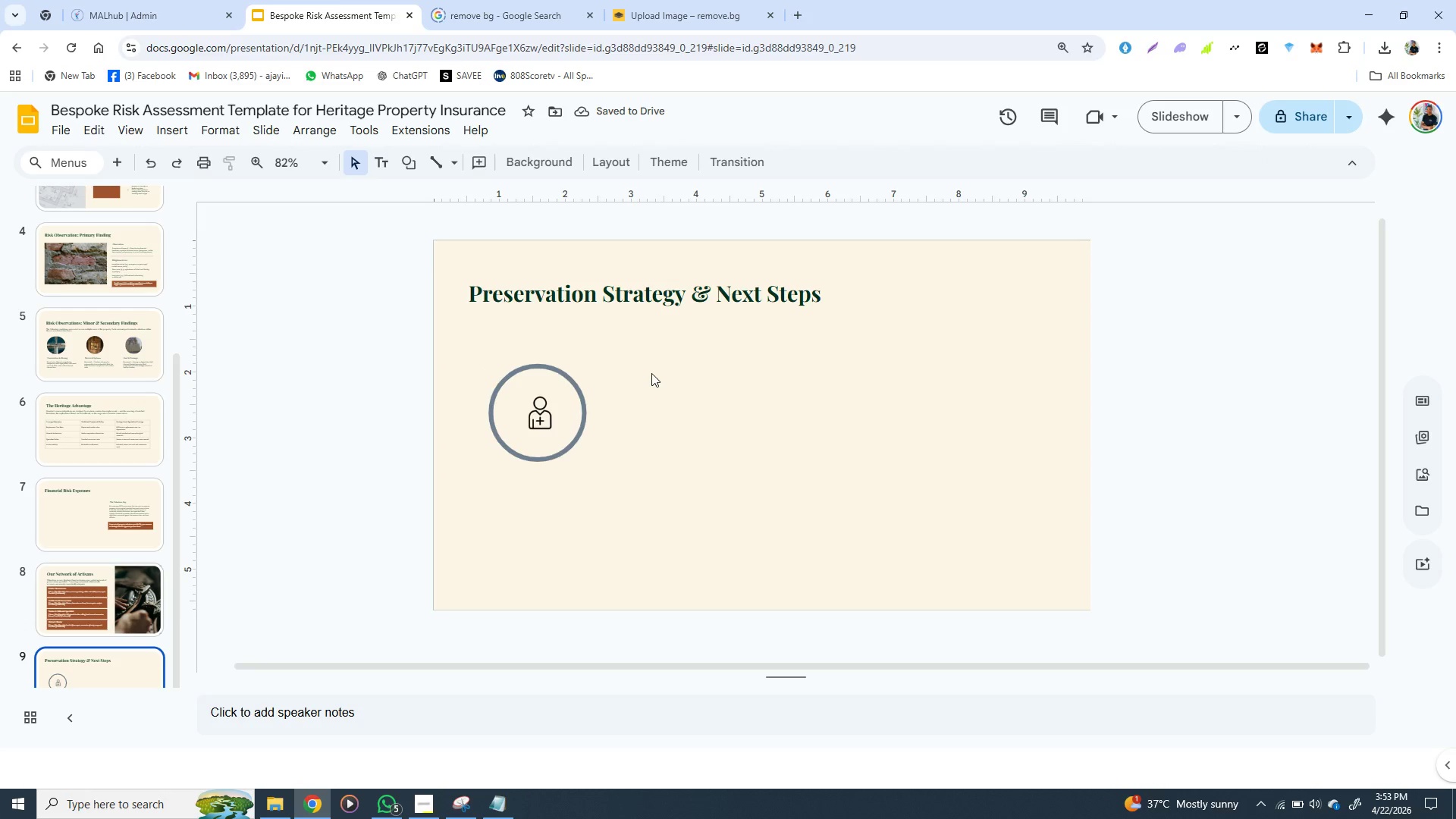 
left_click([651, 373])
 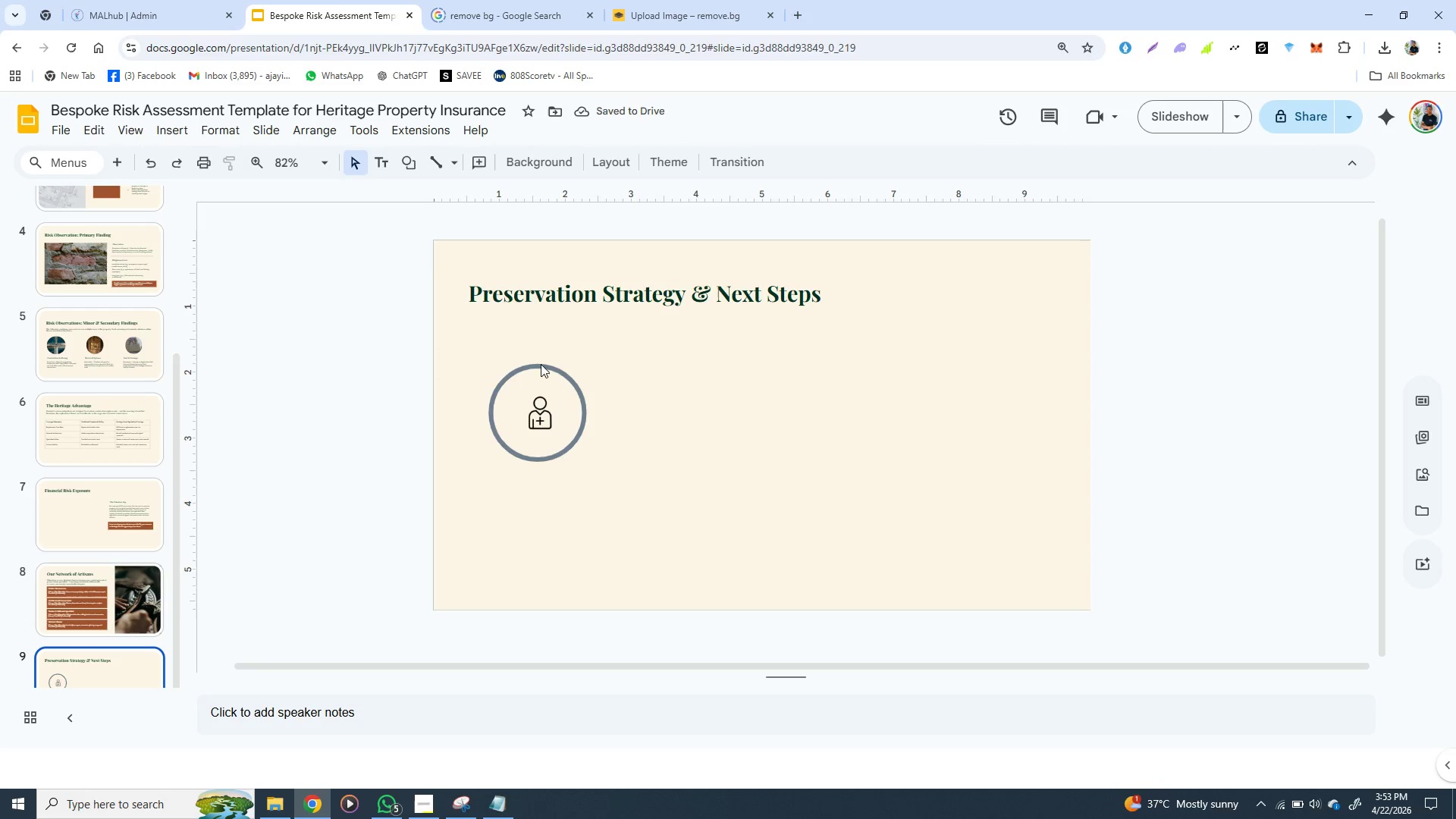 
left_click([570, 359])
 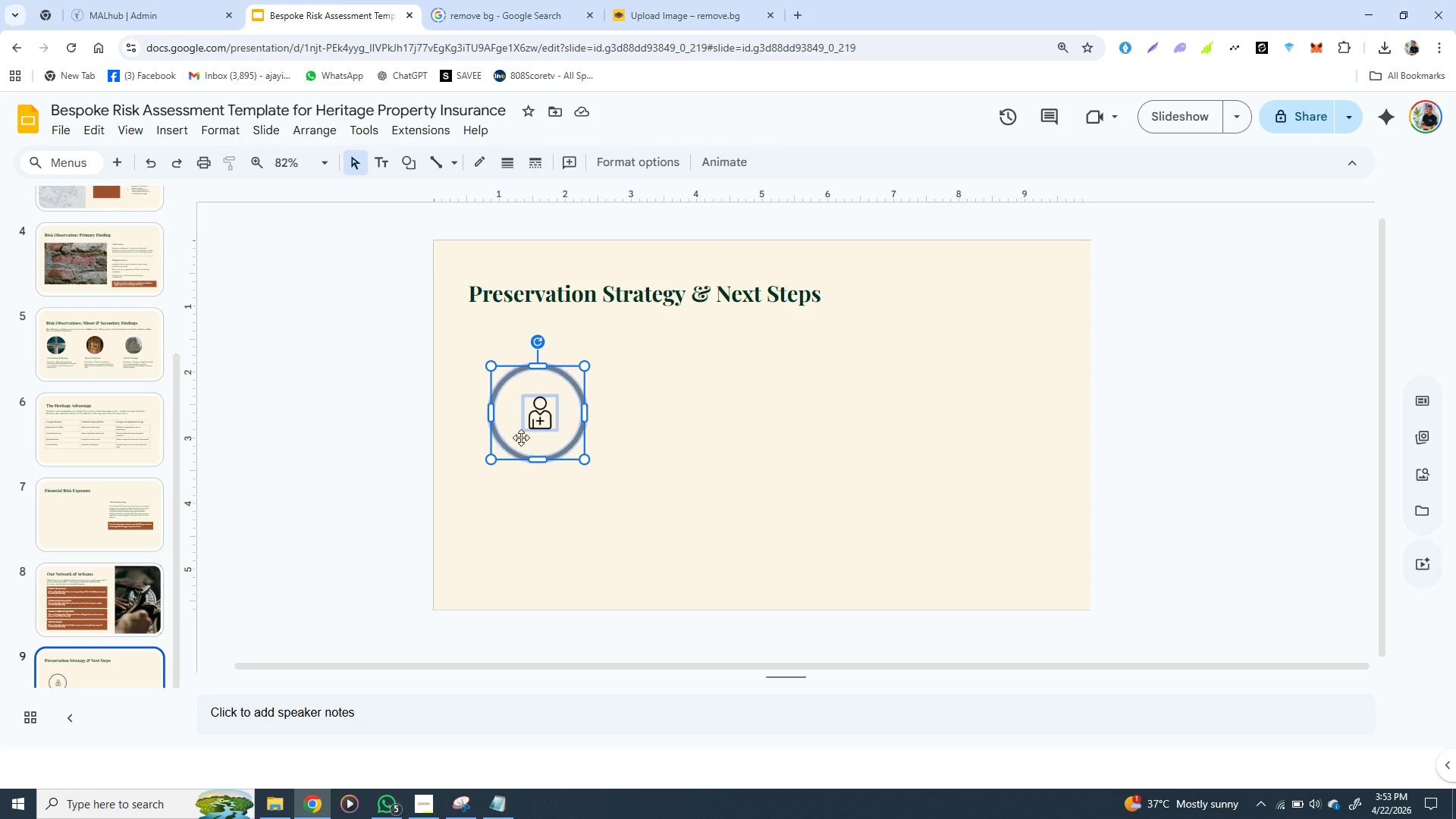 
left_click([504, 447])
 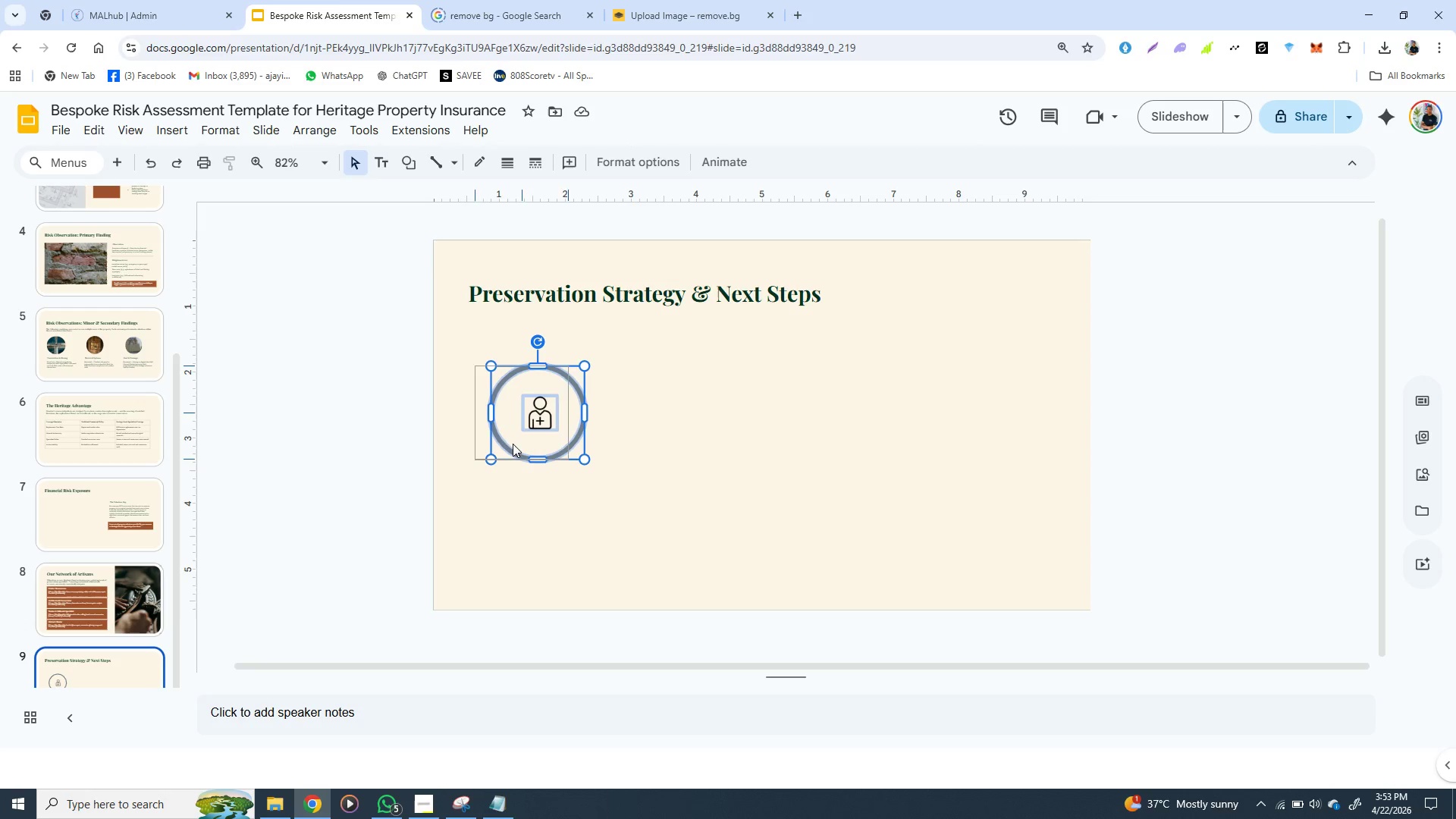 
left_click_drag(start_coordinate=[533, 444], to_coordinate=[504, 444])
 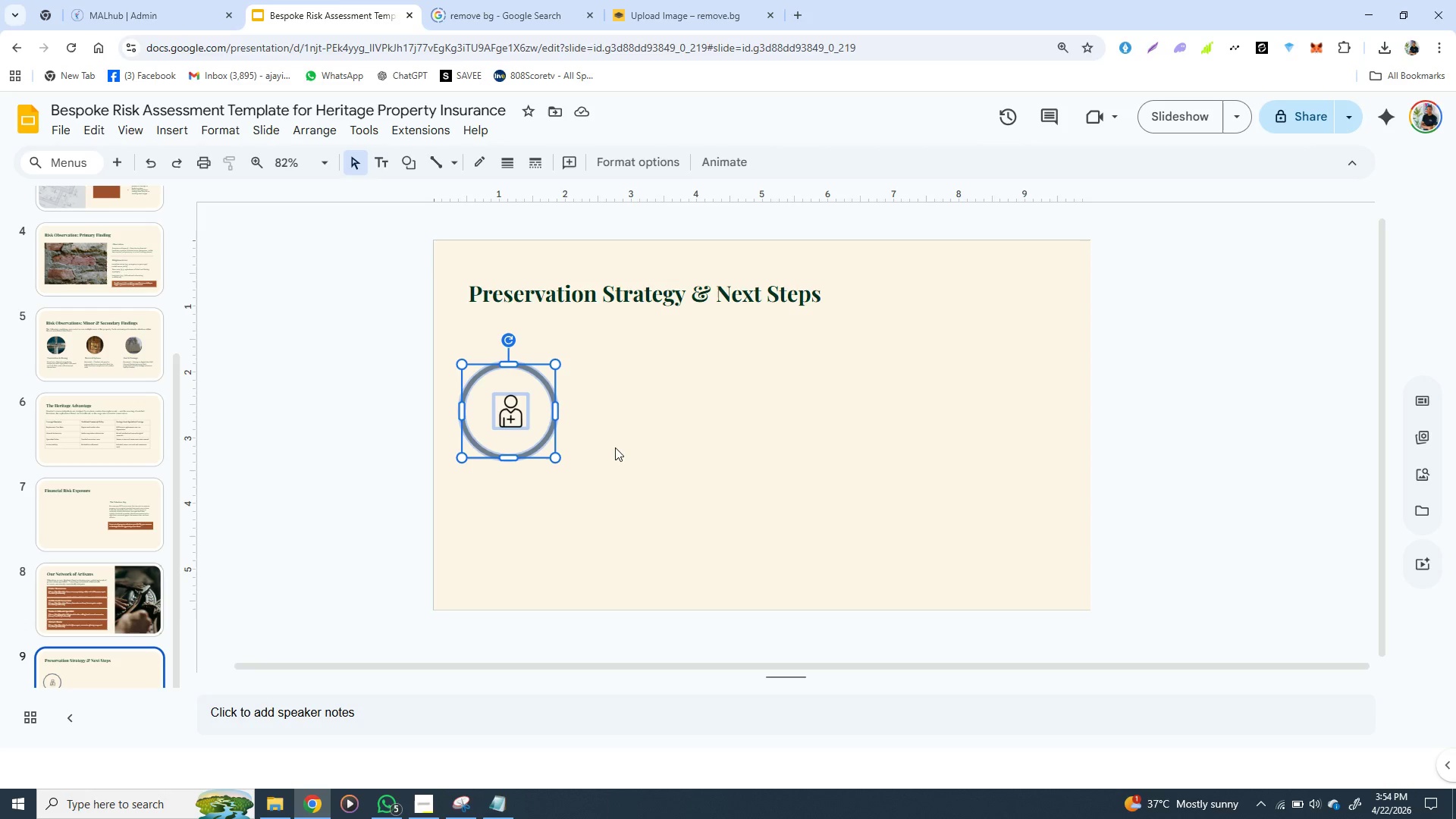 
wait(22.25)
 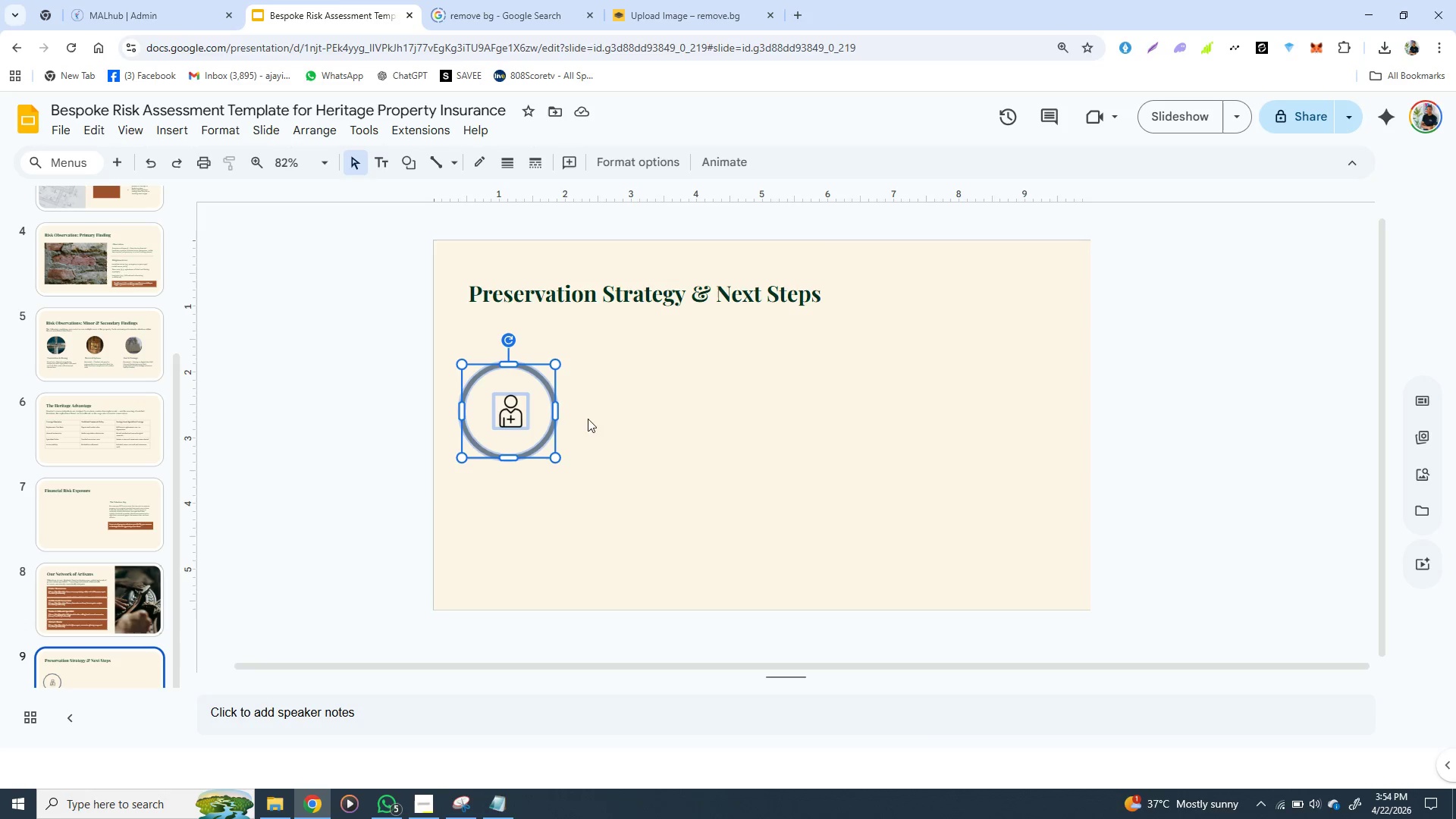 
key(Control+D)
 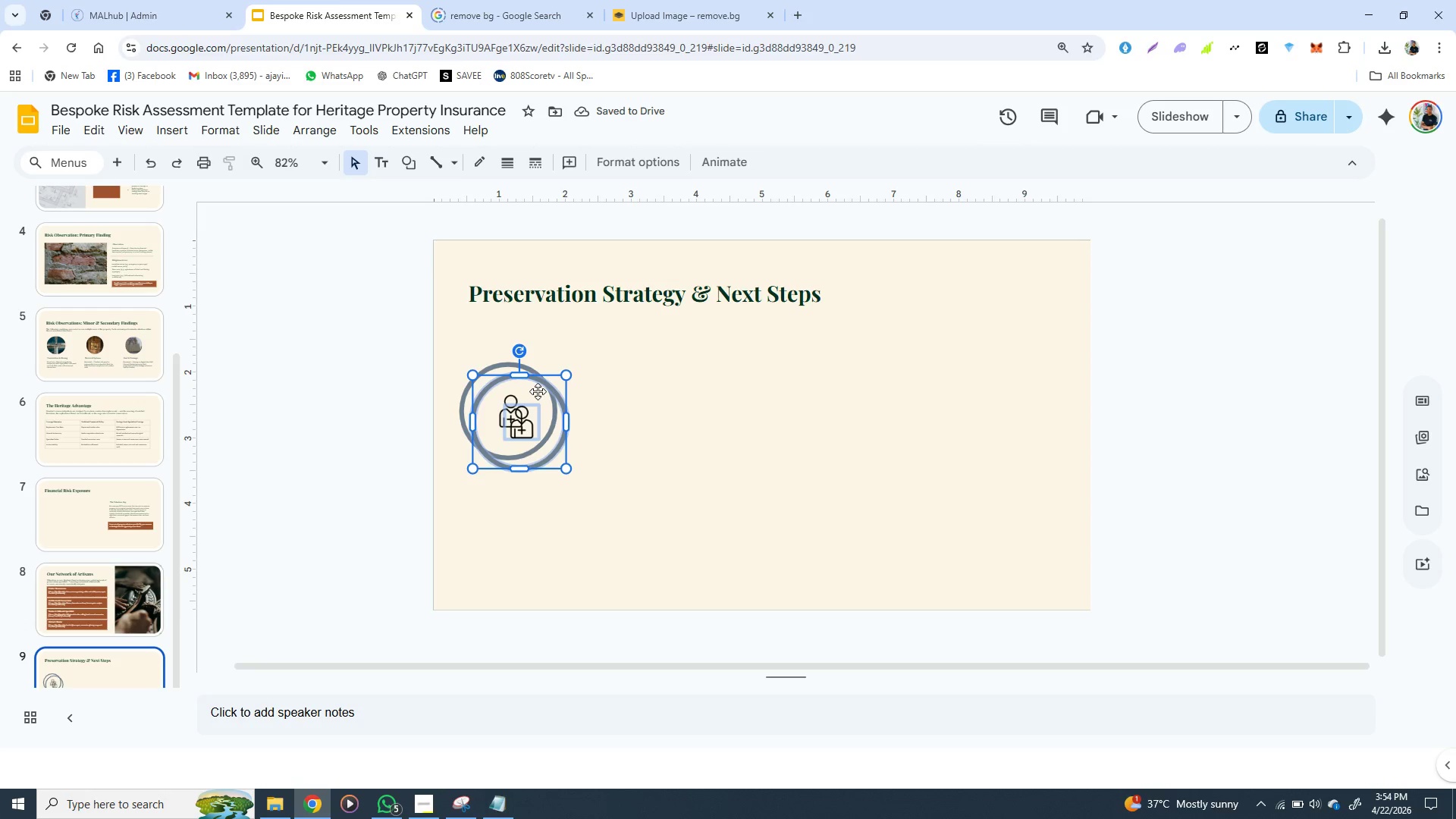 
left_click_drag(start_coordinate=[538, 391], to_coordinate=[614, 379])
 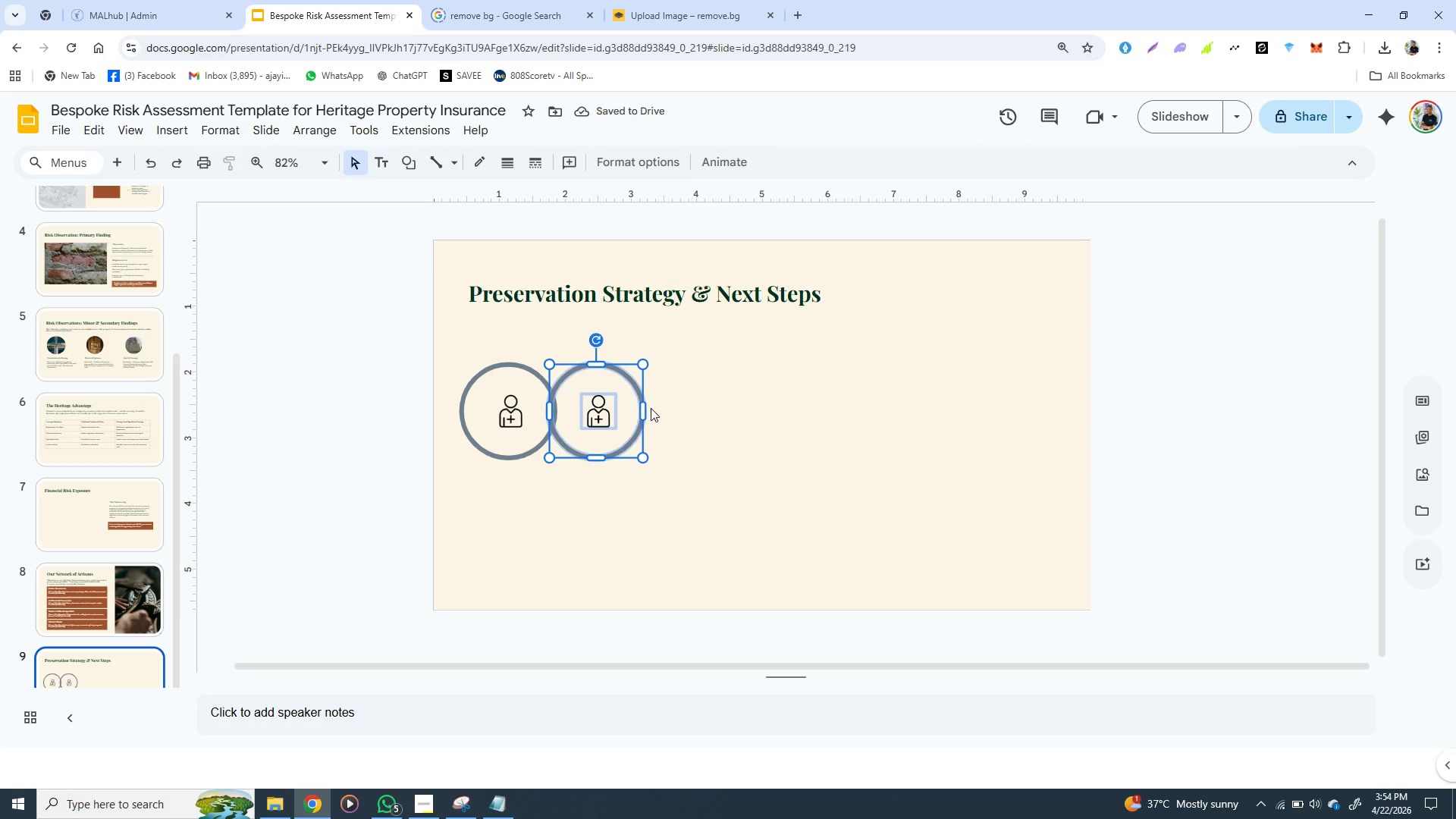 
key(Control+D)
 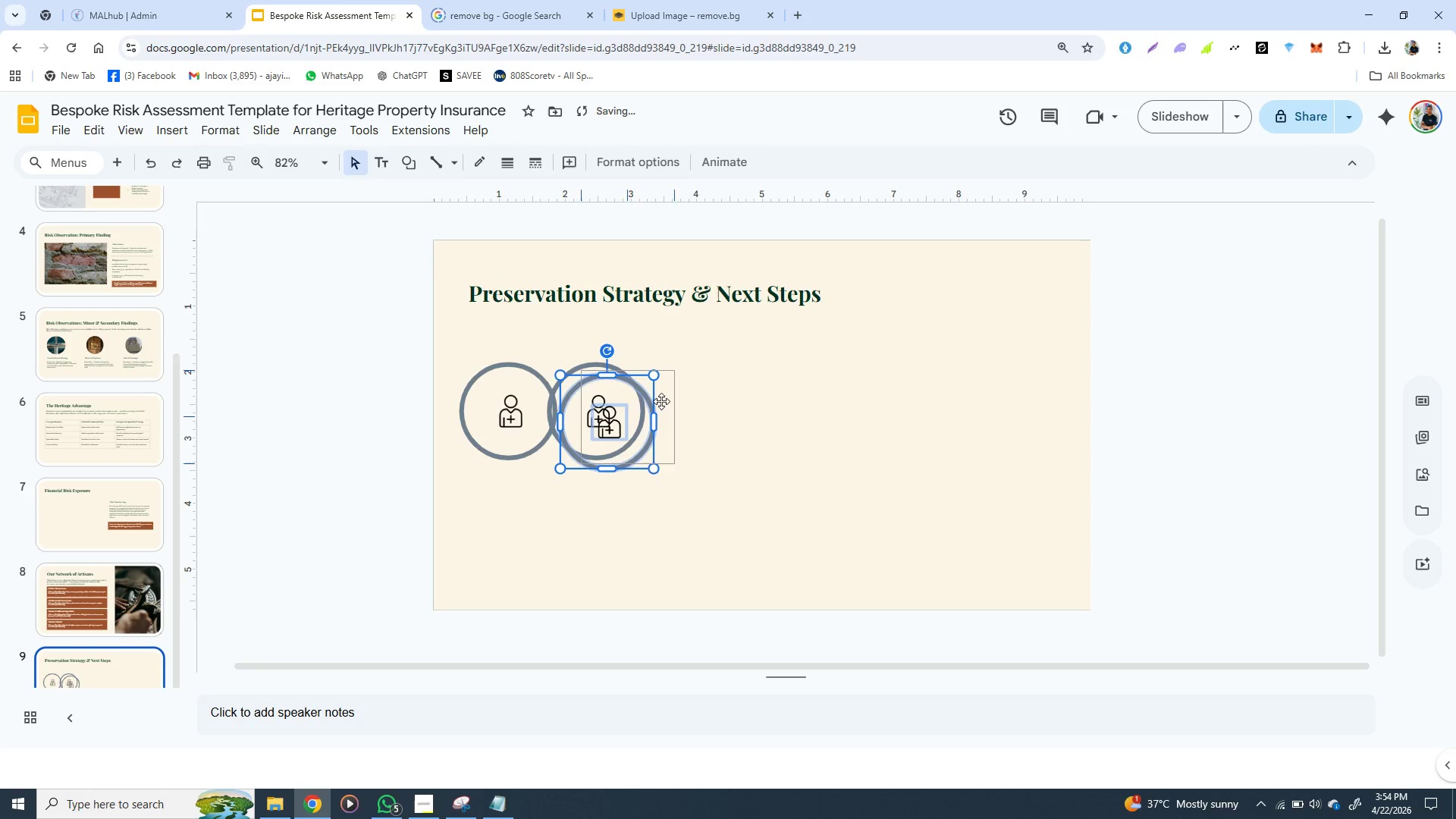 
left_click_drag(start_coordinate=[633, 410], to_coordinate=[704, 394])
 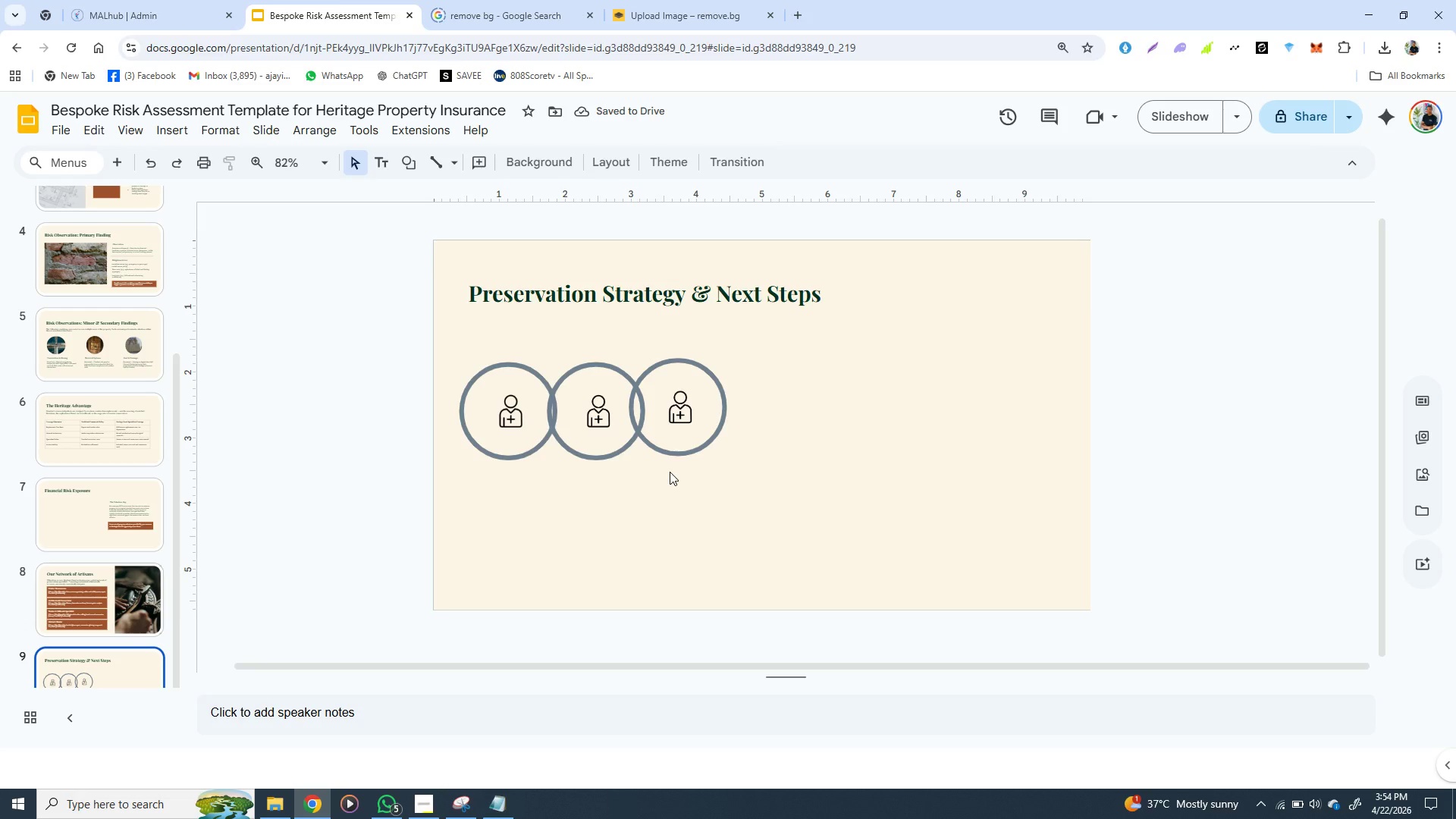 
left_click([670, 472])
 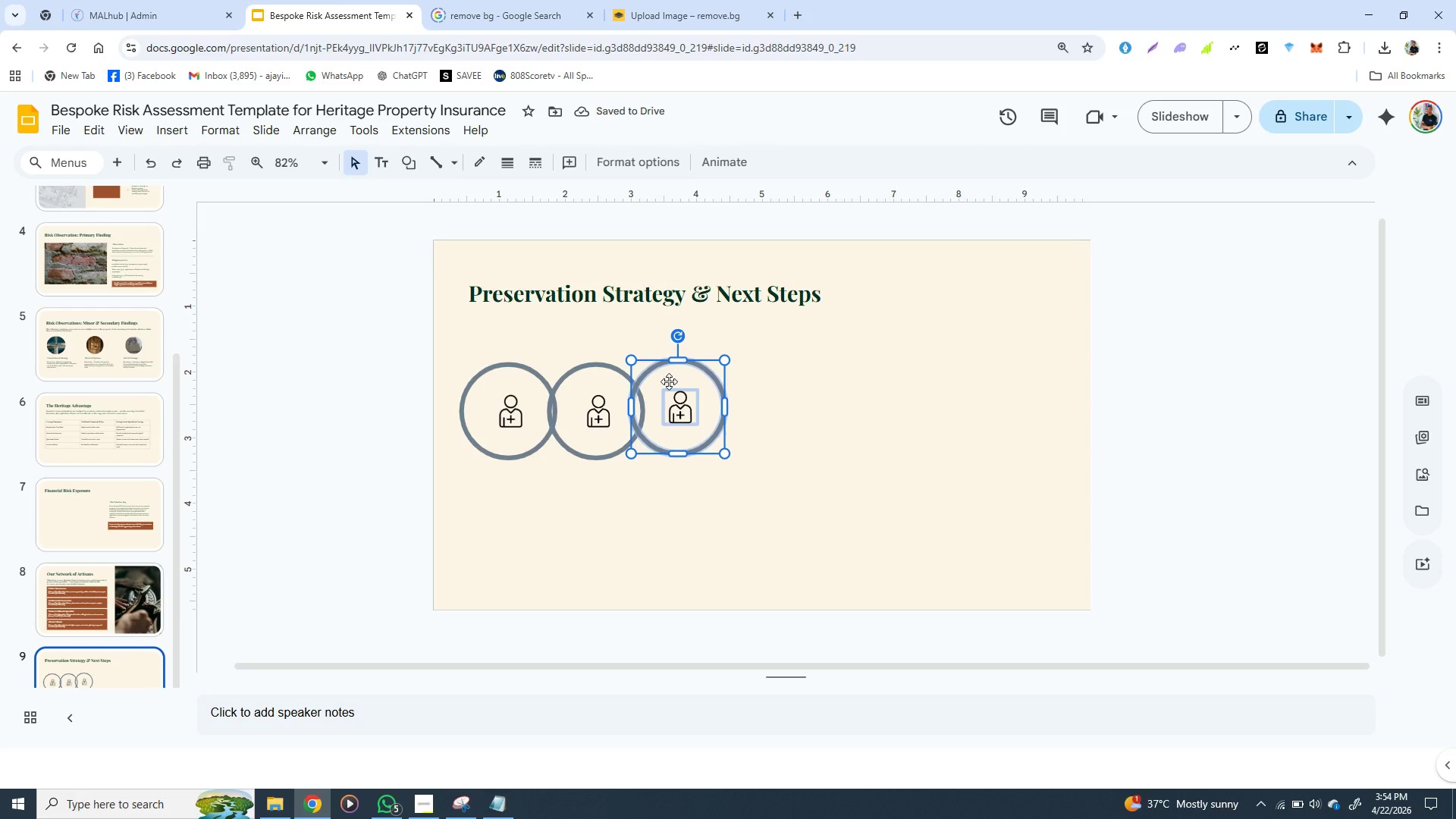 
left_click([669, 381])
 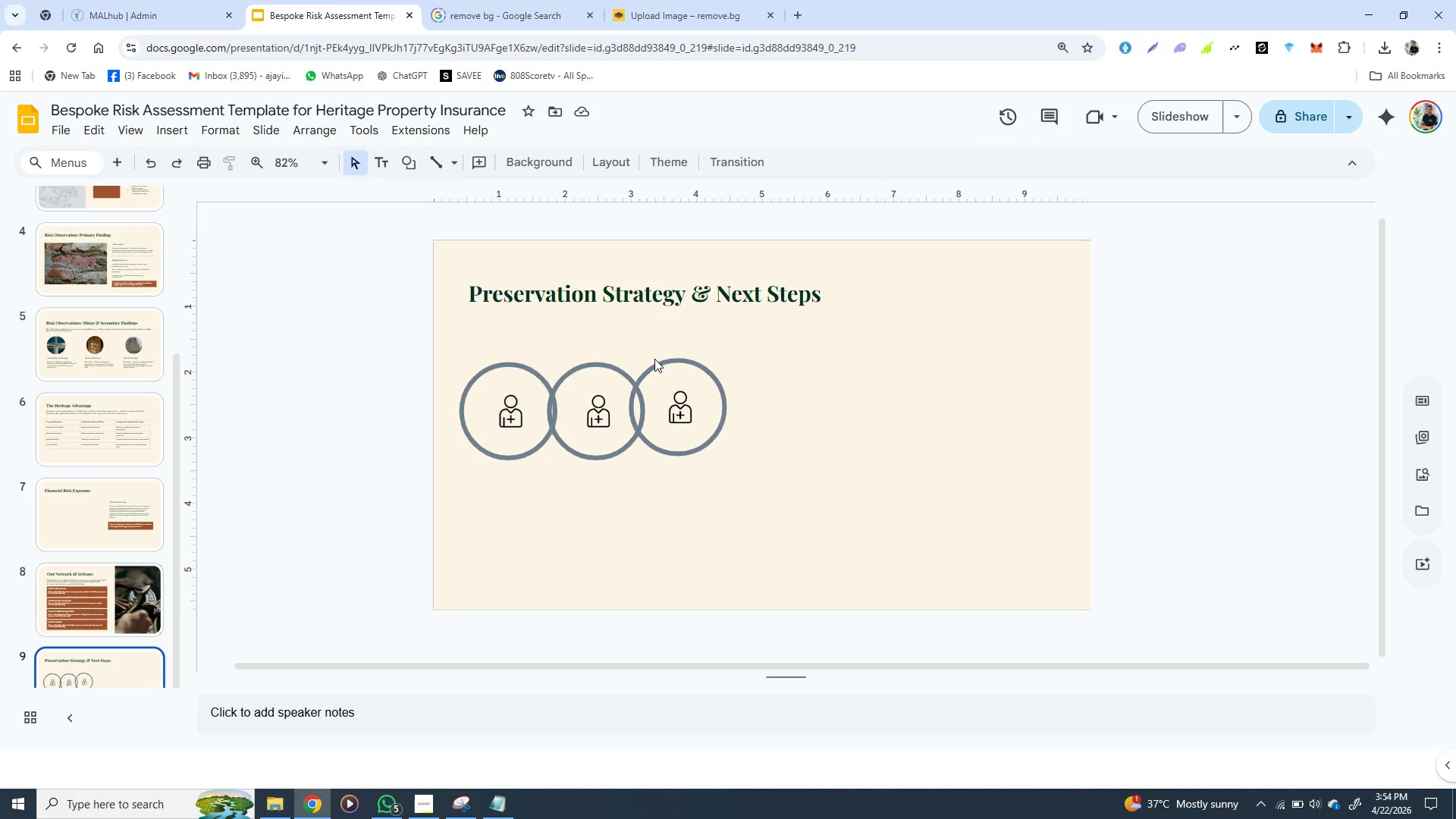 
left_click([654, 359])
 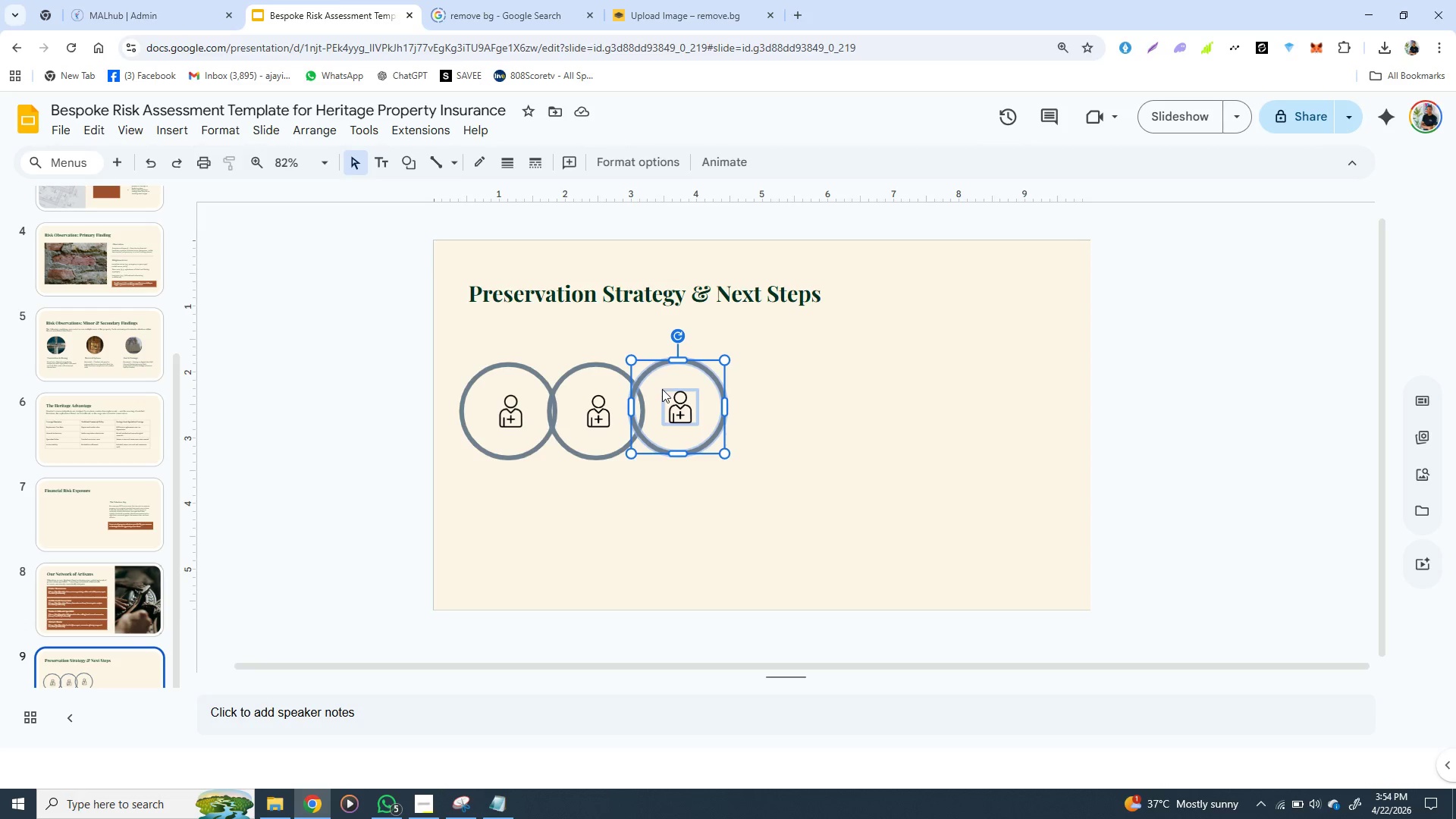 
left_click([654, 363])
 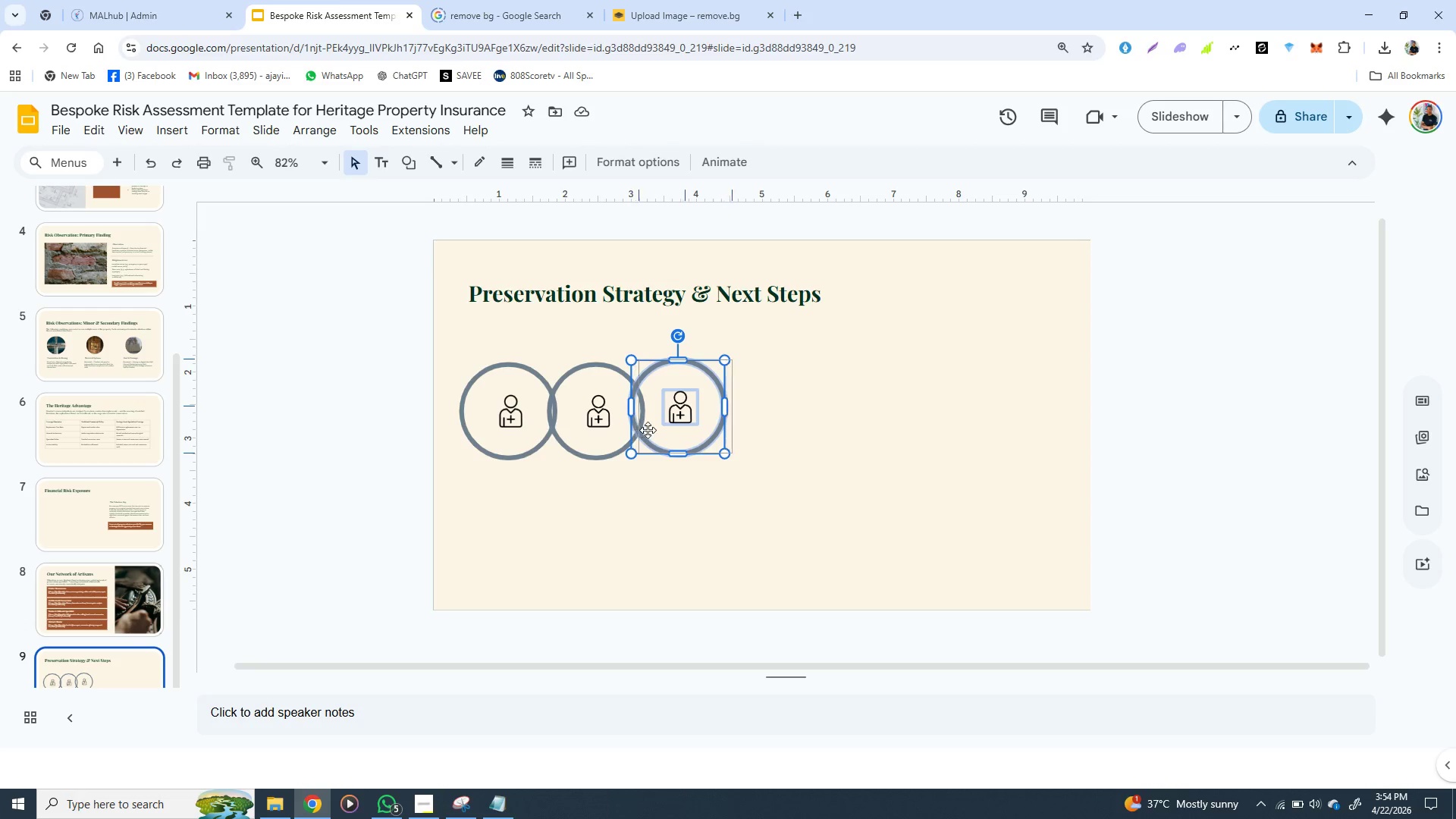 
left_click_drag(start_coordinate=[639, 431], to_coordinate=[646, 430])
 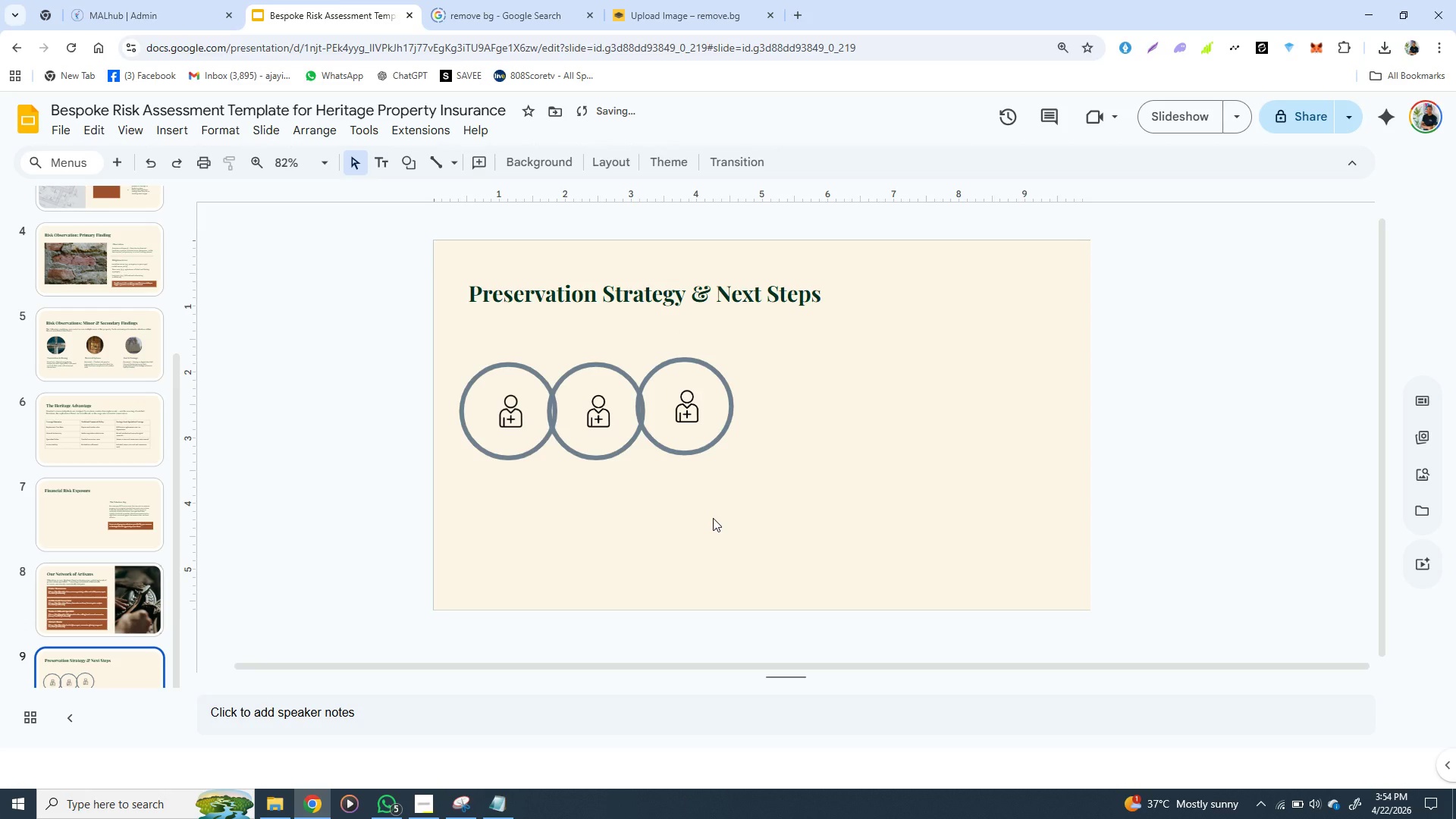 
left_click([713, 518])
 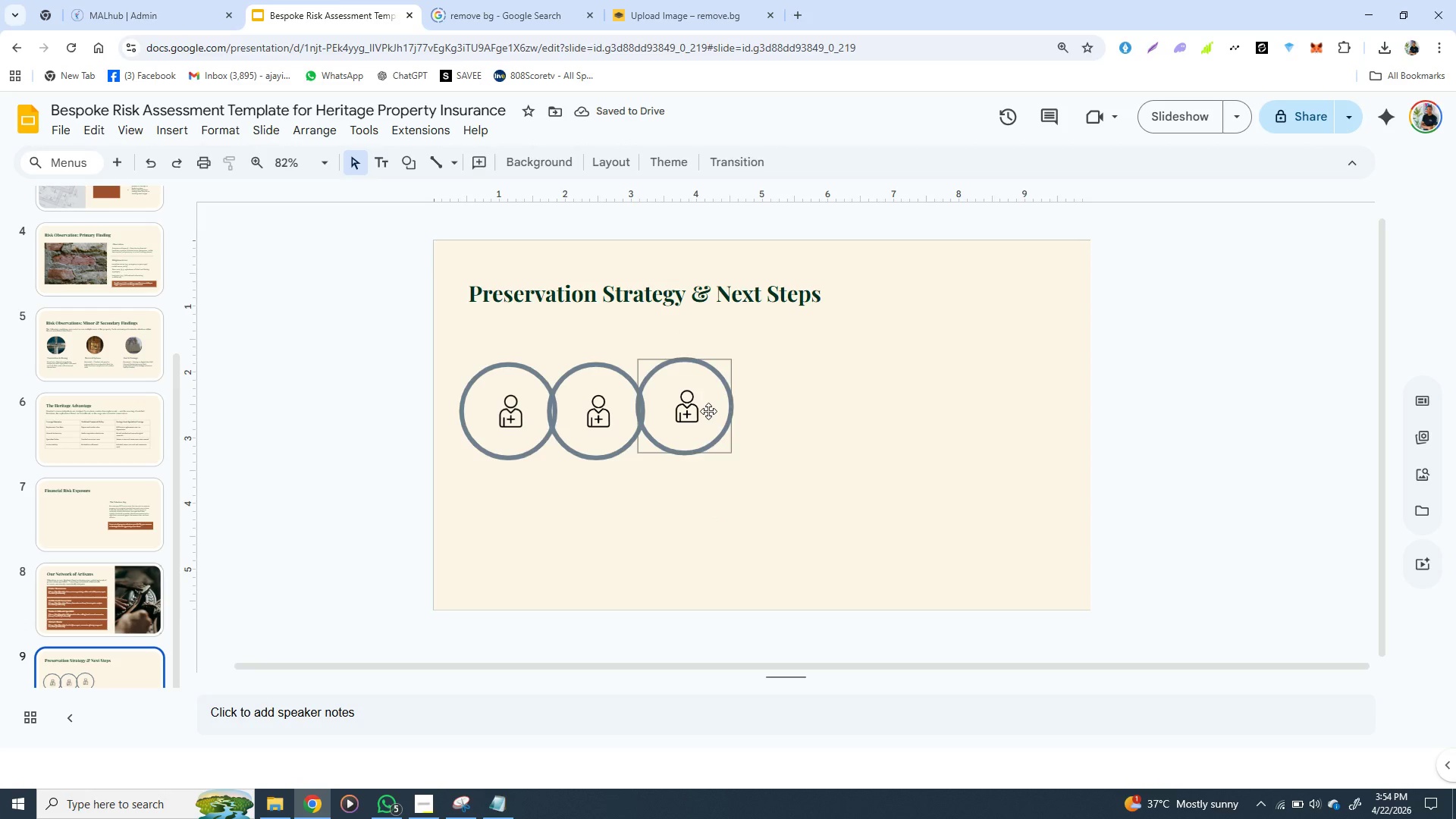 
left_click([708, 411])
 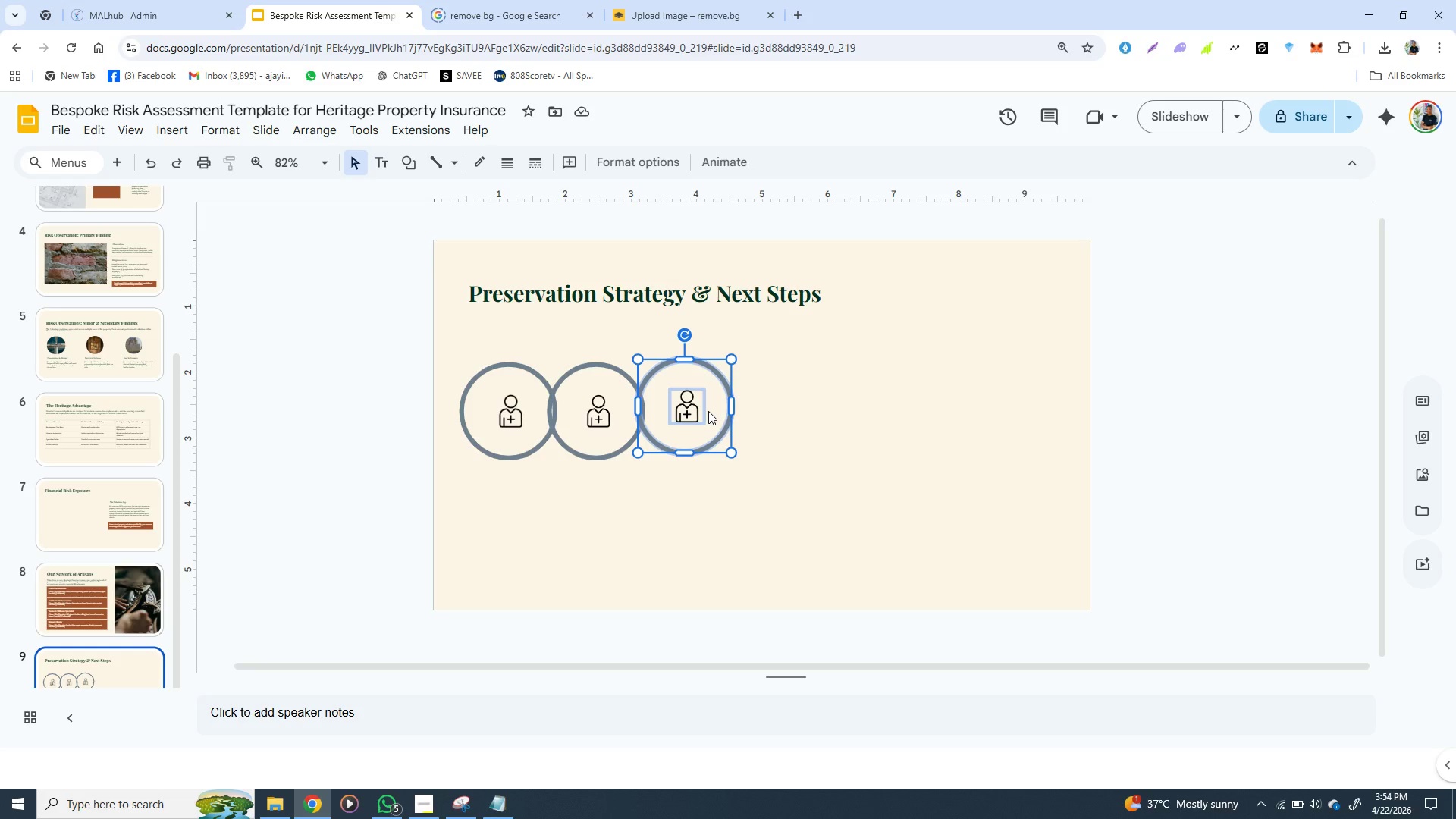 
key(Control+D)
 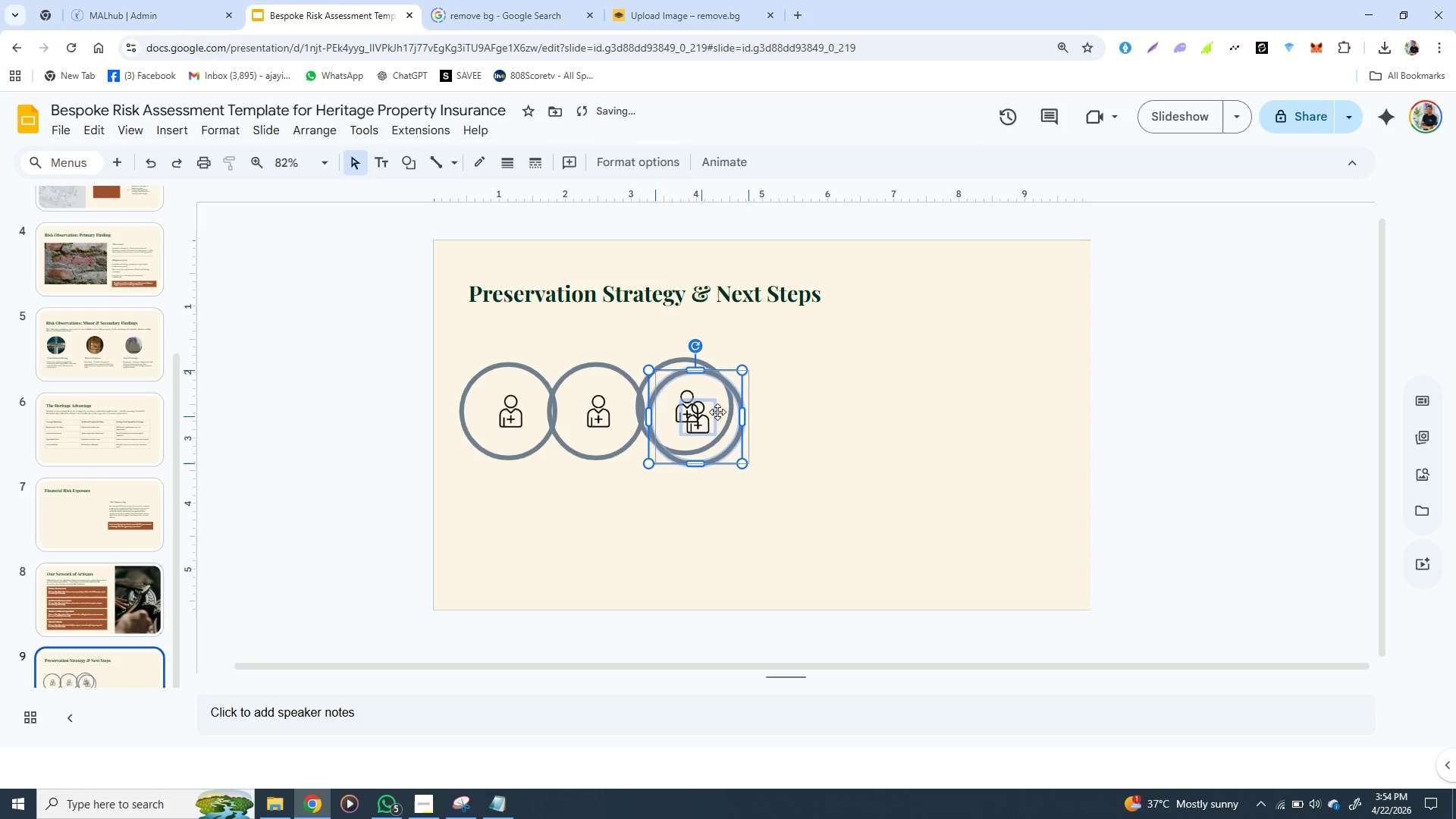 
left_click_drag(start_coordinate=[708, 412], to_coordinate=[785, 401])
 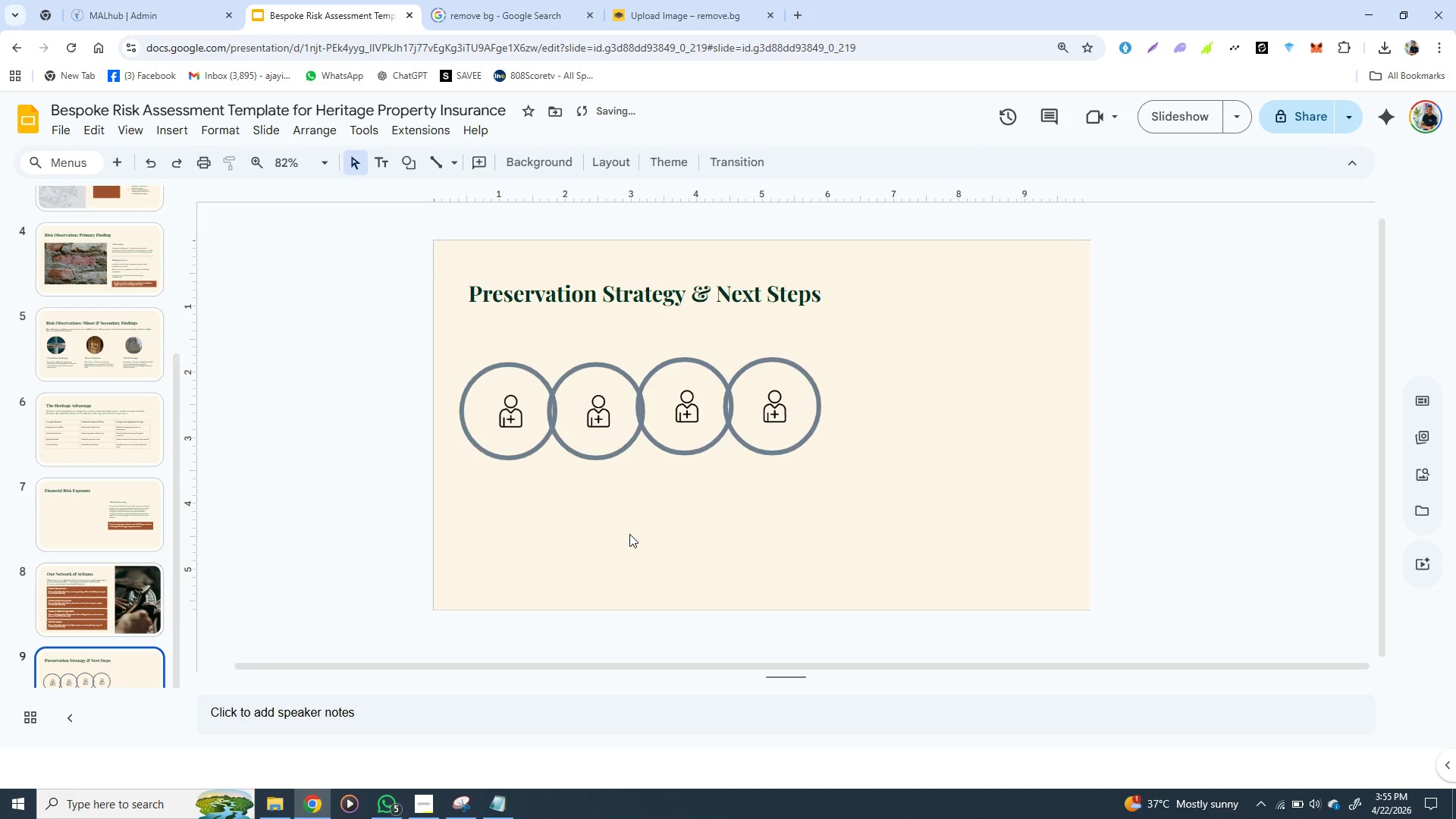 
left_click([629, 534])
 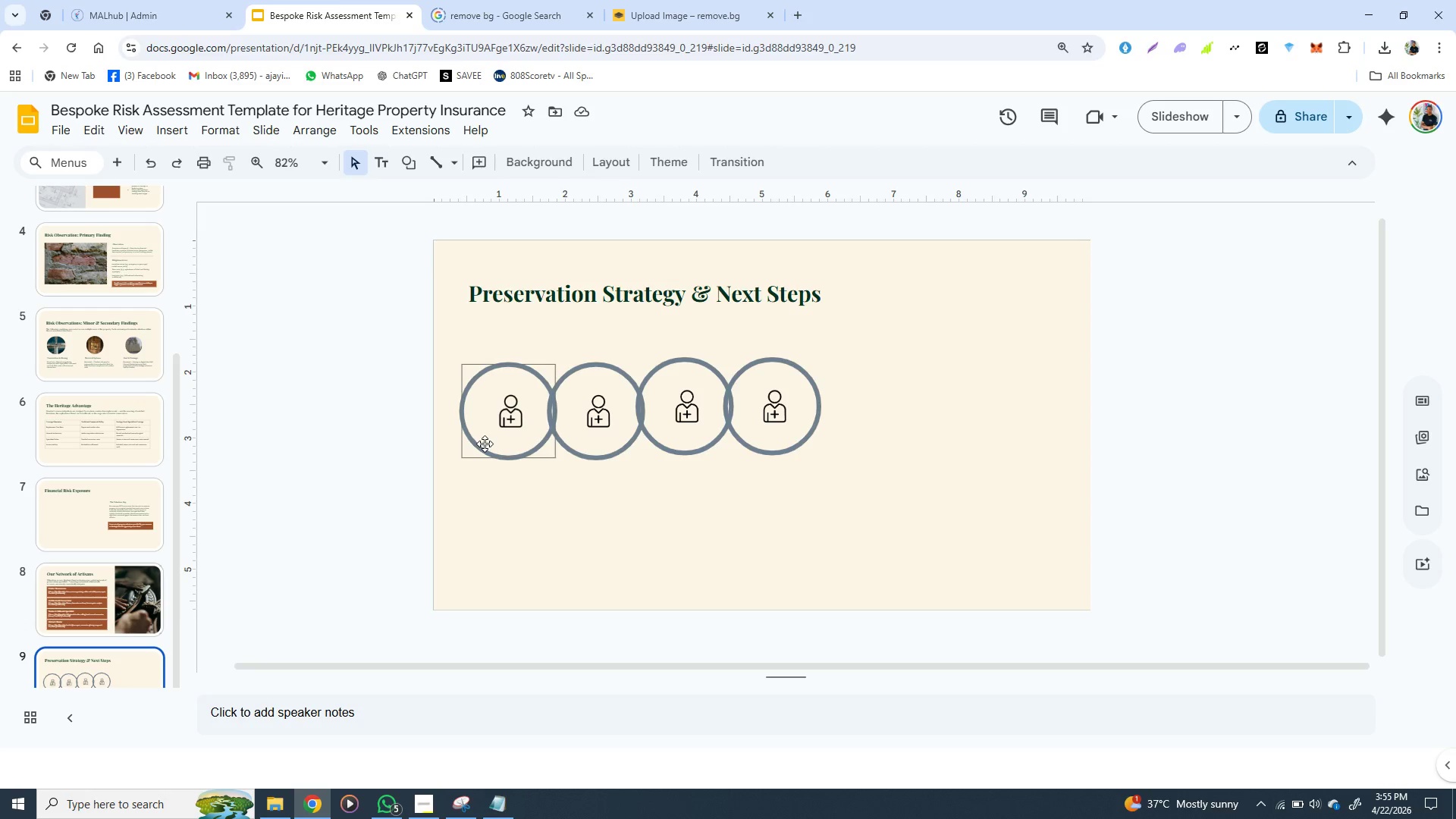 
left_click([485, 444])
 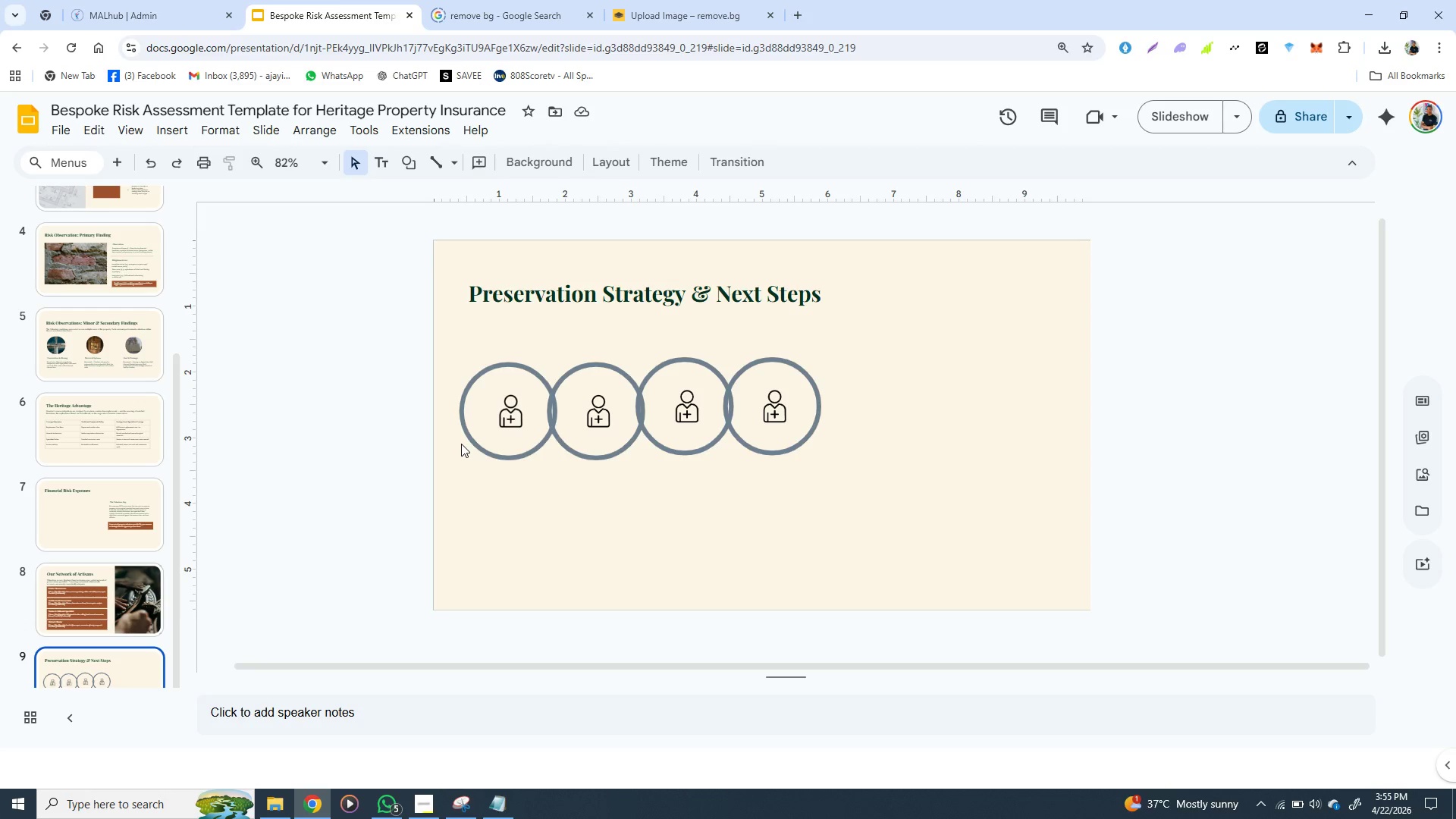 
left_click([461, 444])
 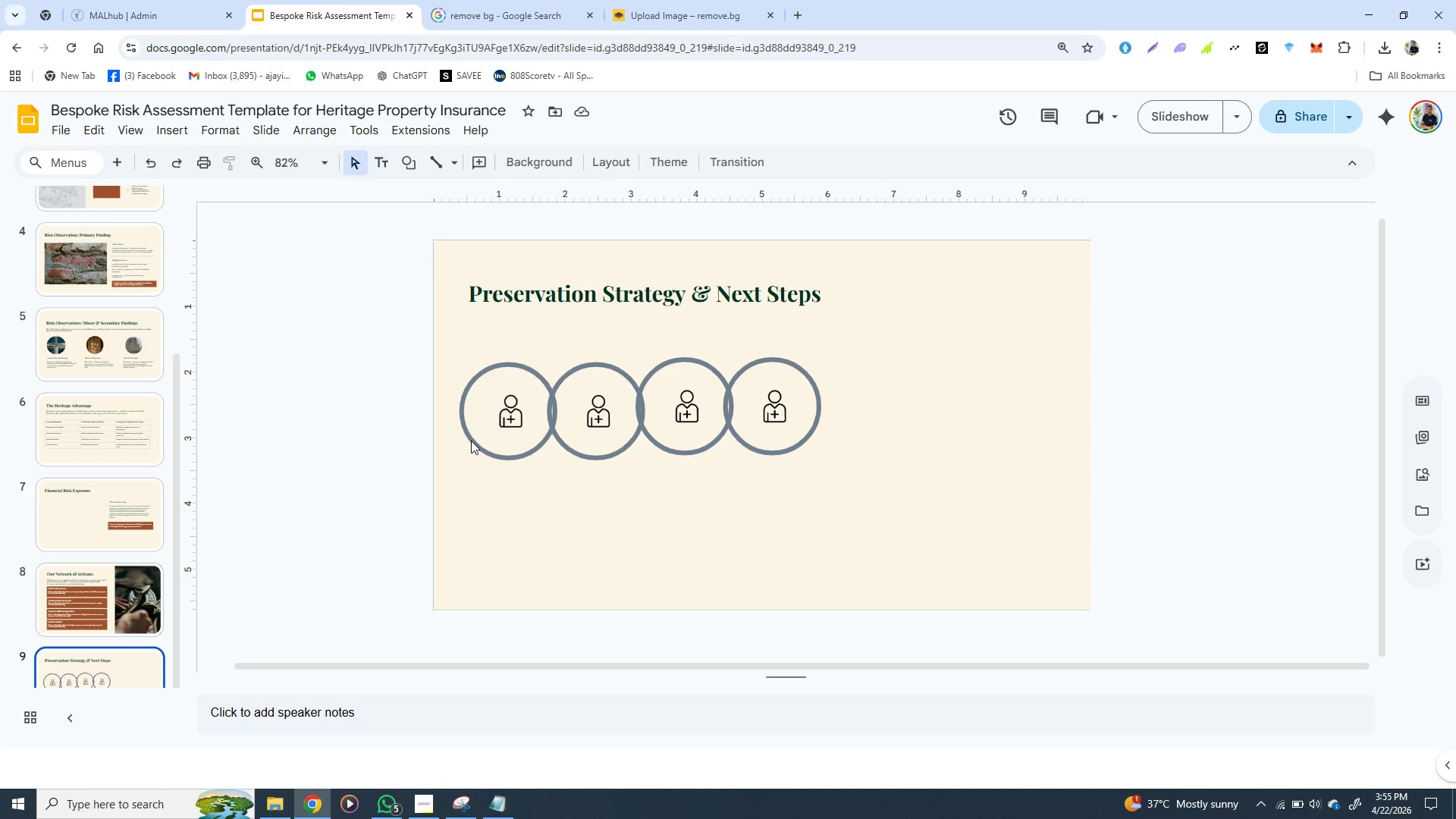 
left_click([499, 513])
 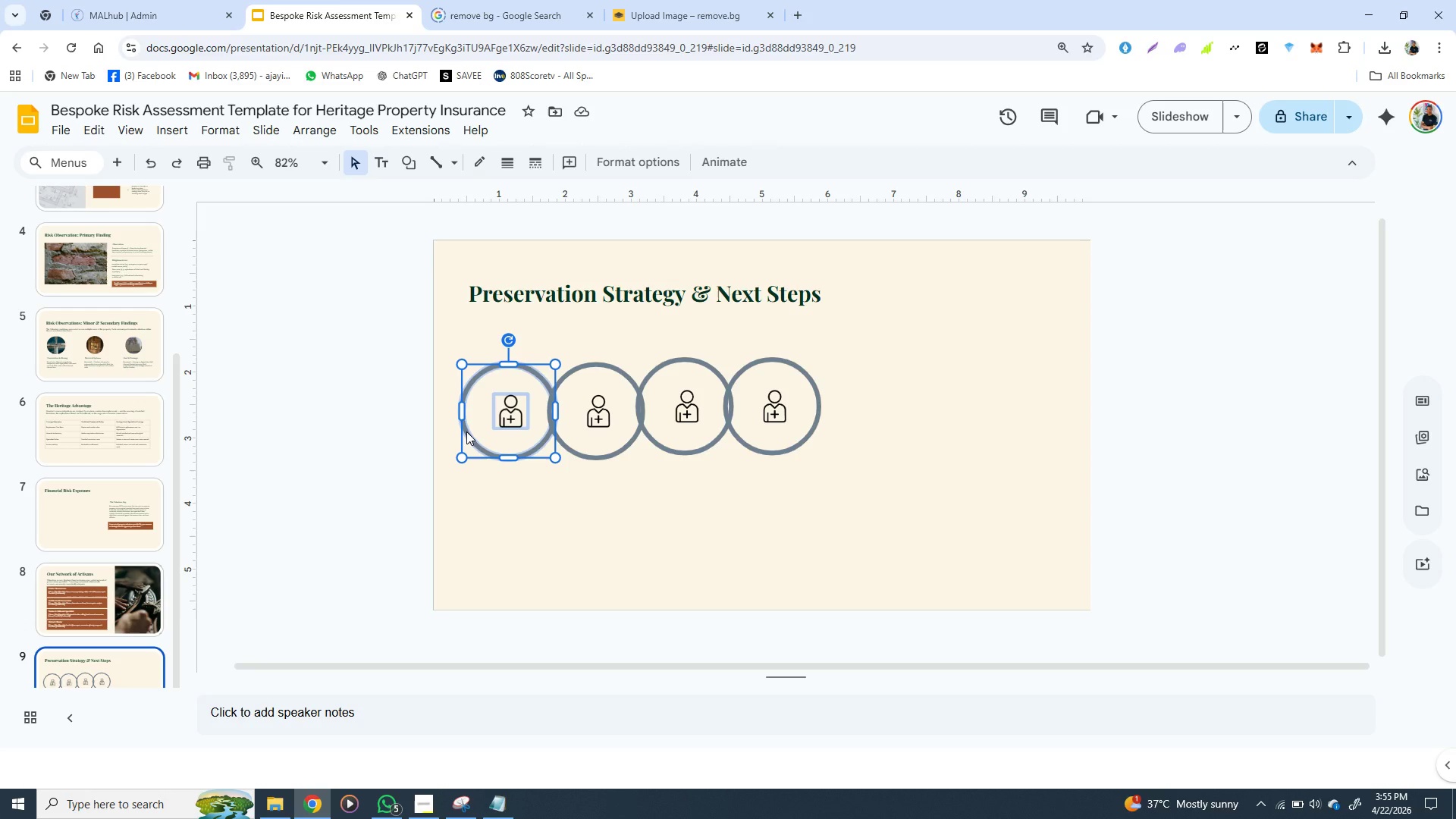 
left_click([466, 431])
 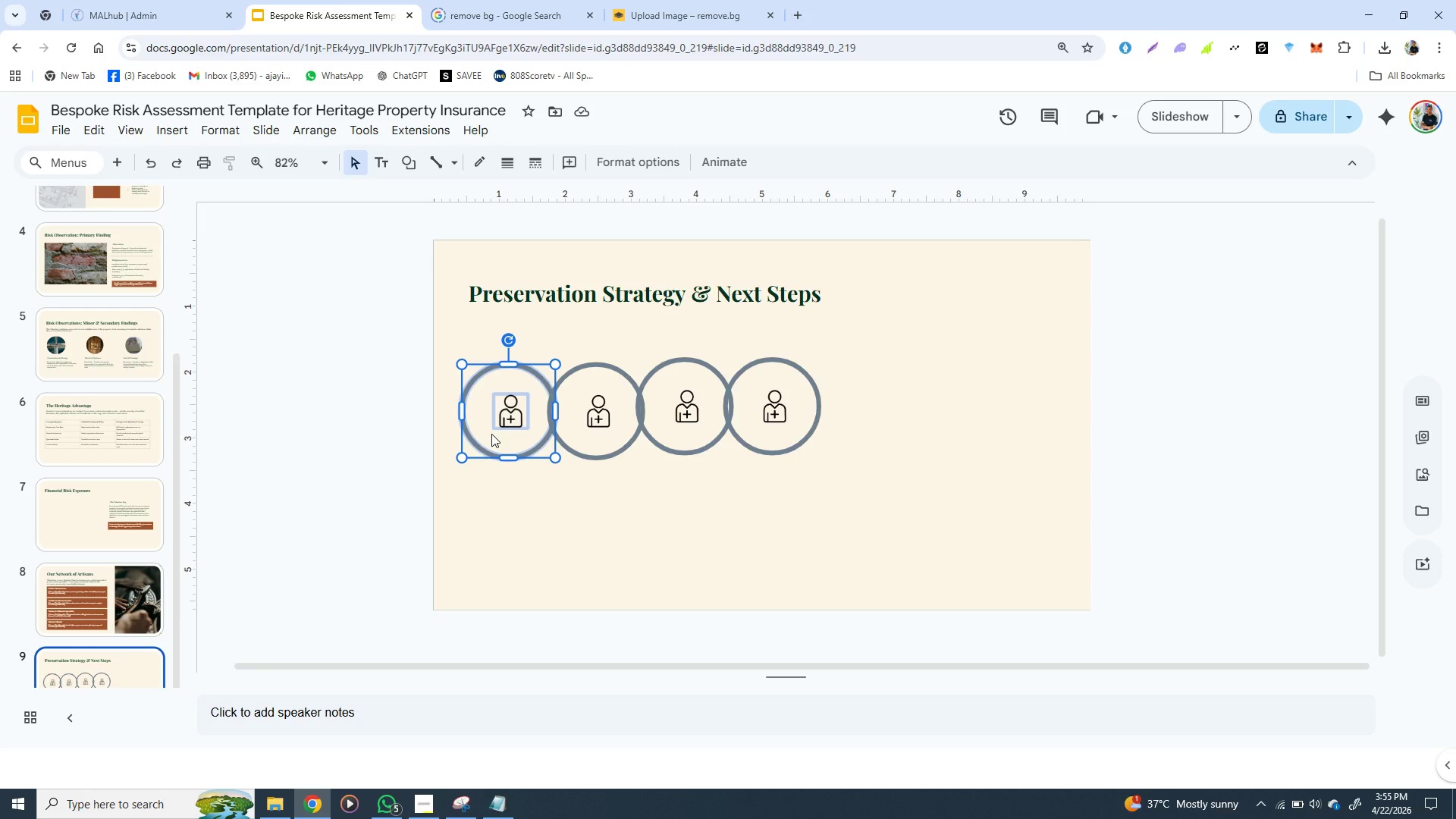 
wait(6.94)
 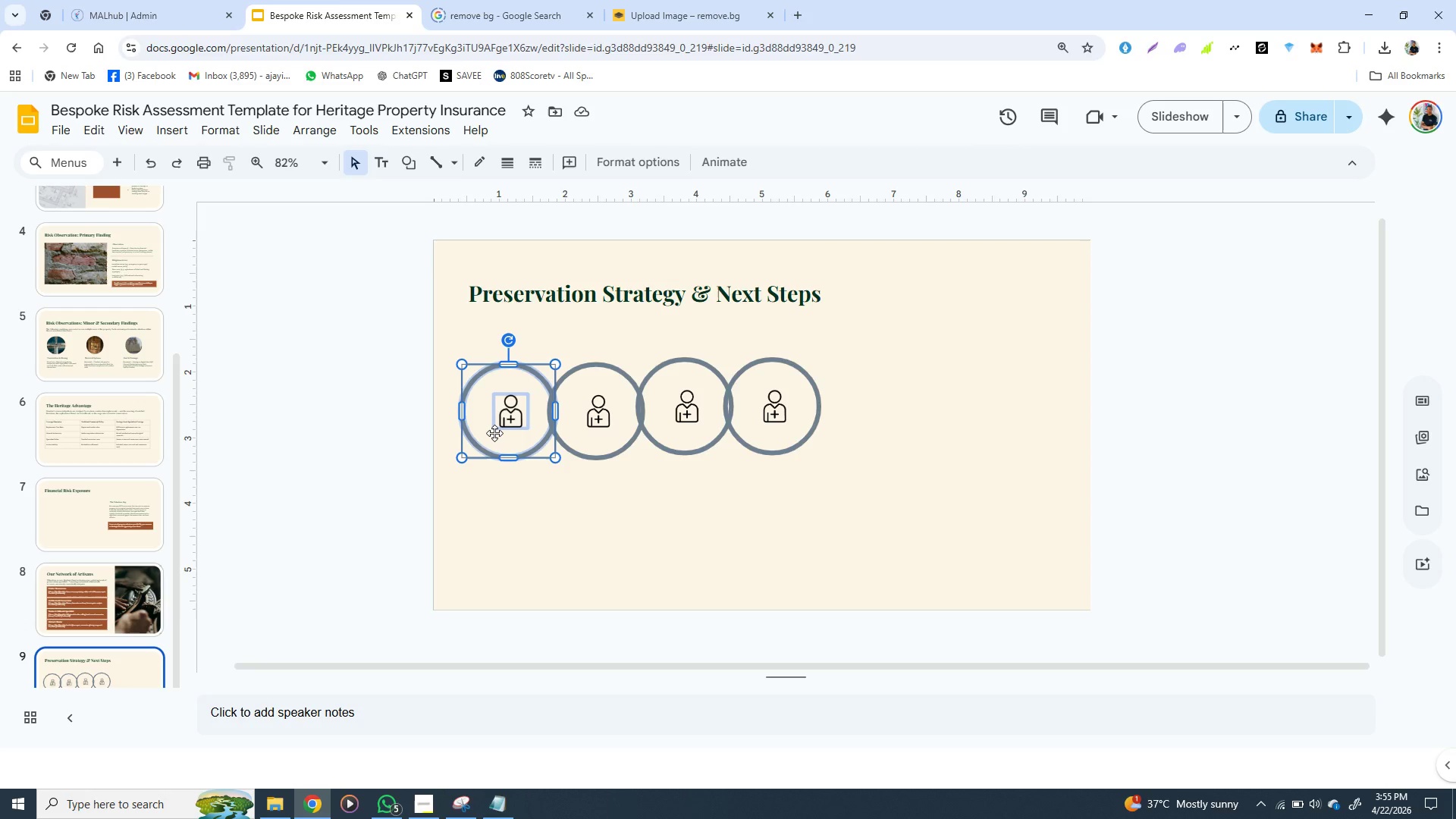 
left_click([566, 510])
 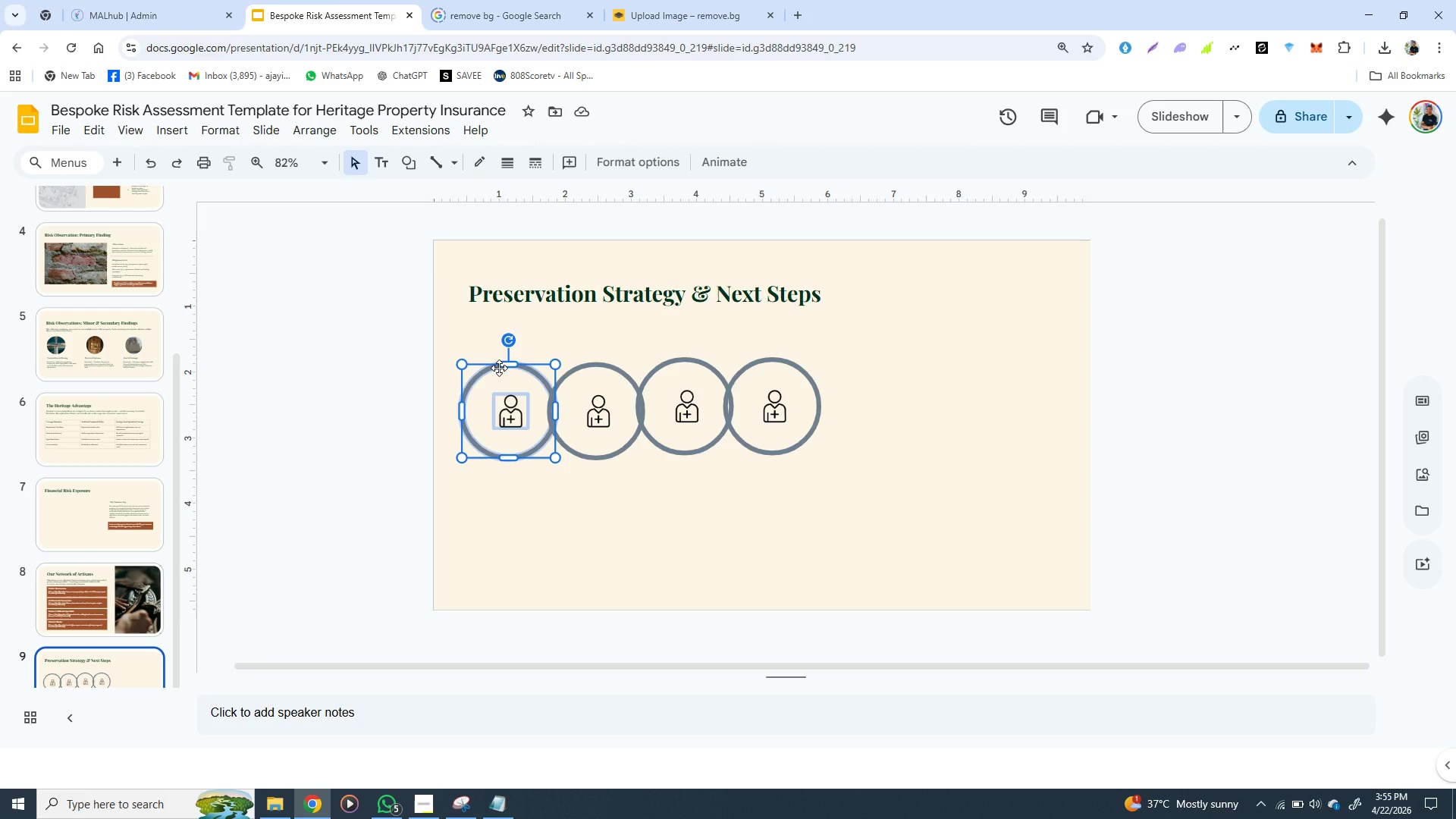 
left_click([499, 368])
 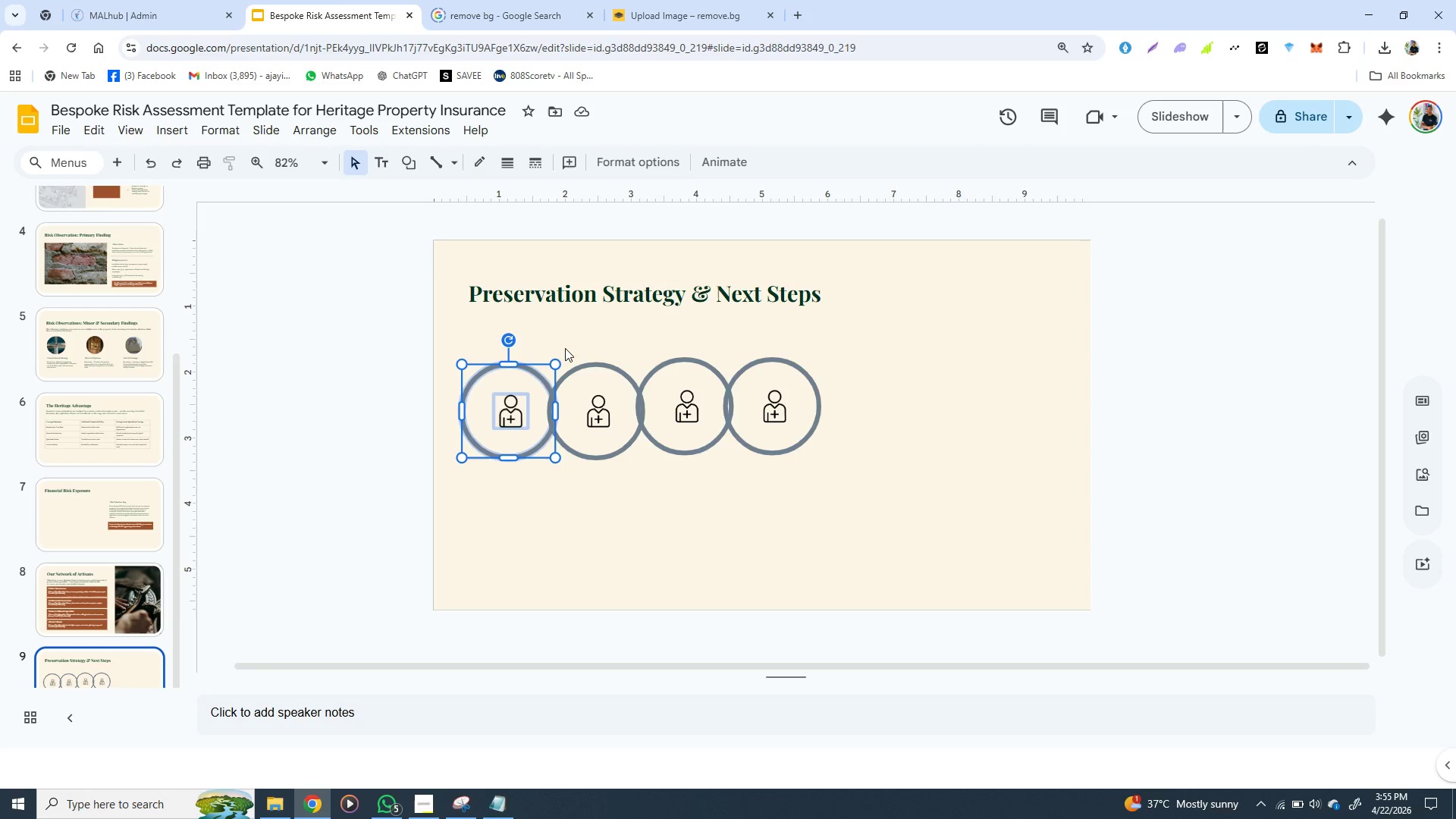 
hold_key(key=ShiftLeft, duration=1.53)
 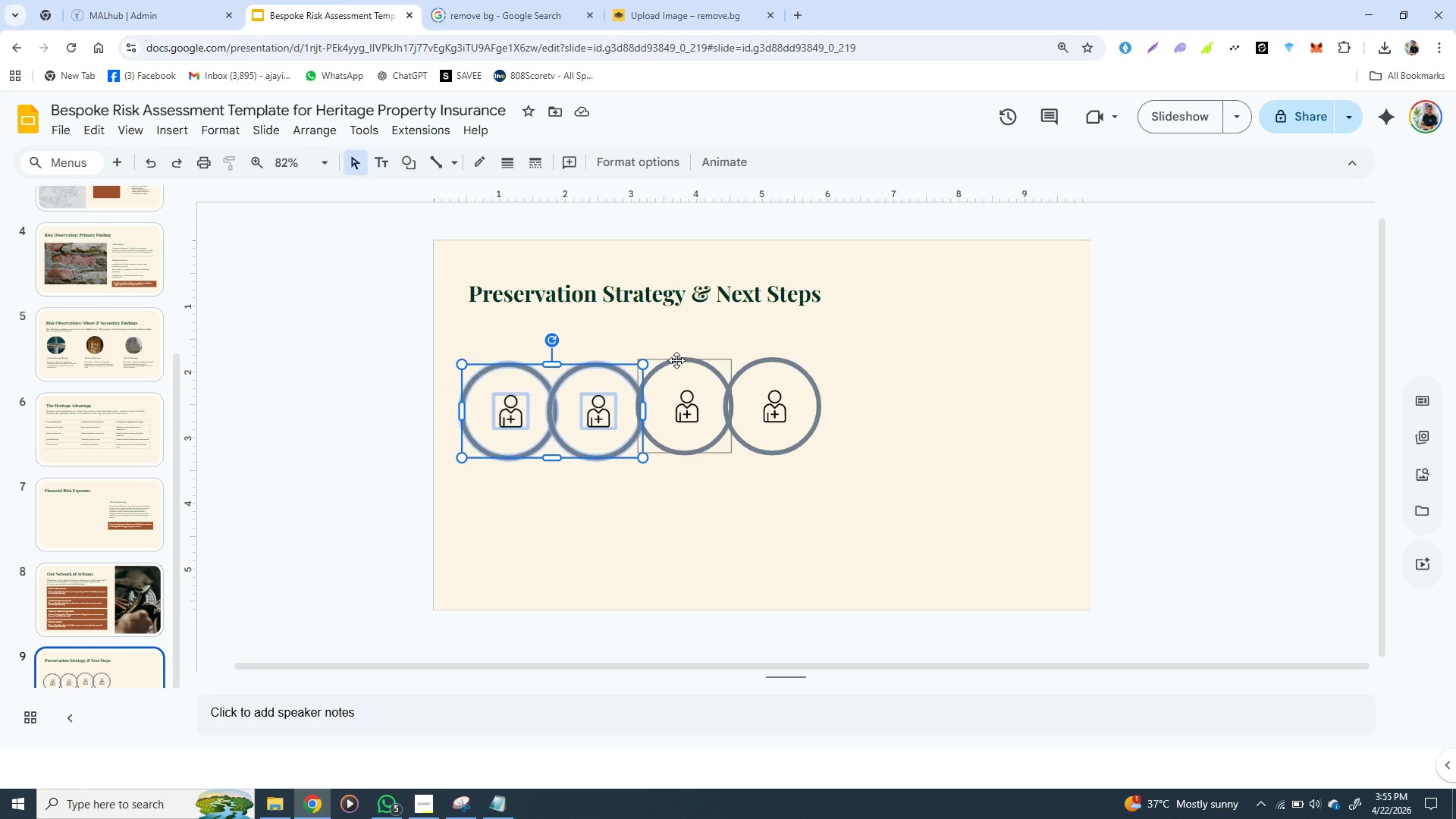 
hold_key(key=ShiftLeft, duration=1.5)
left_click([590, 365])
 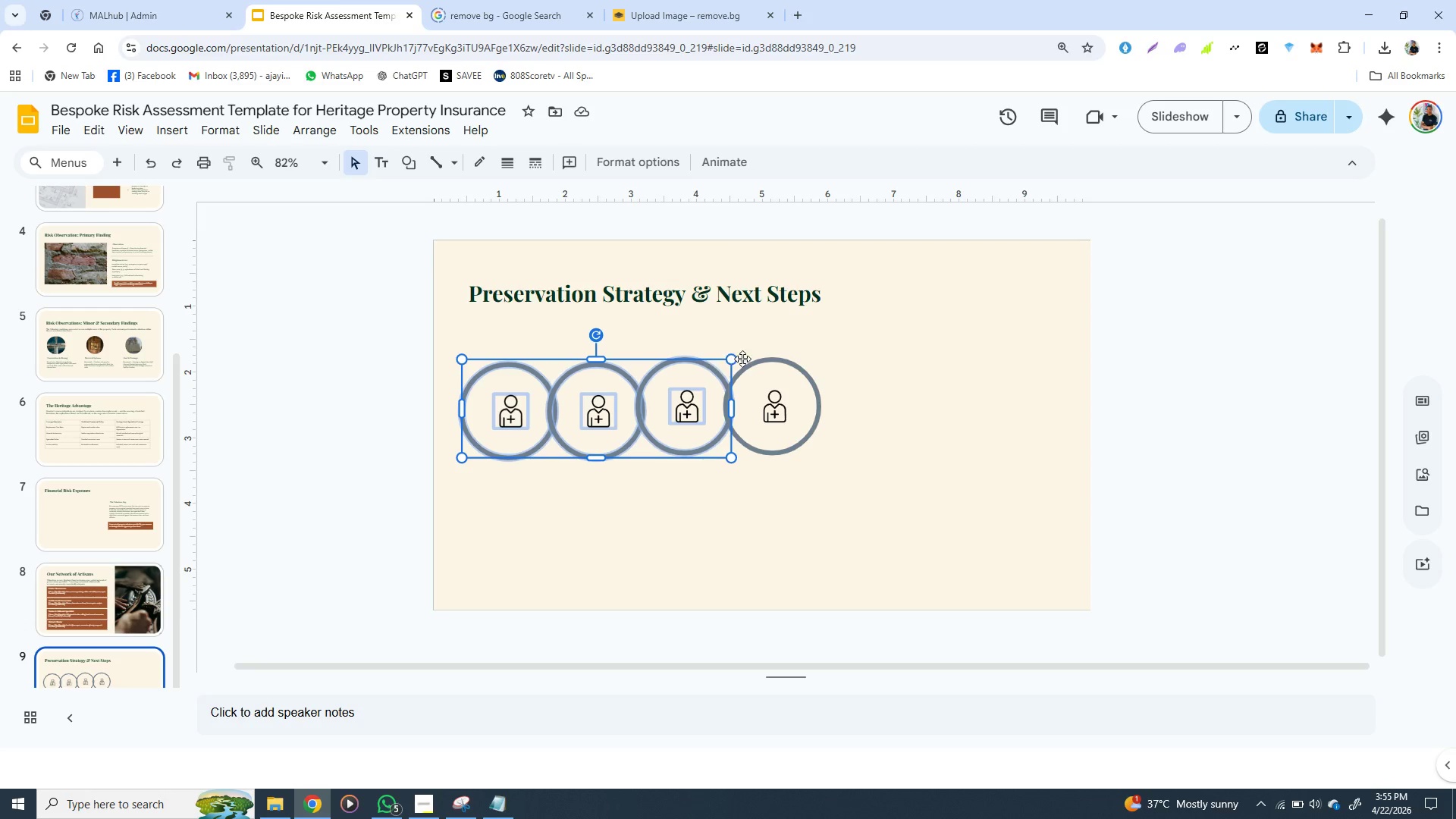 
left_click([676, 360])
 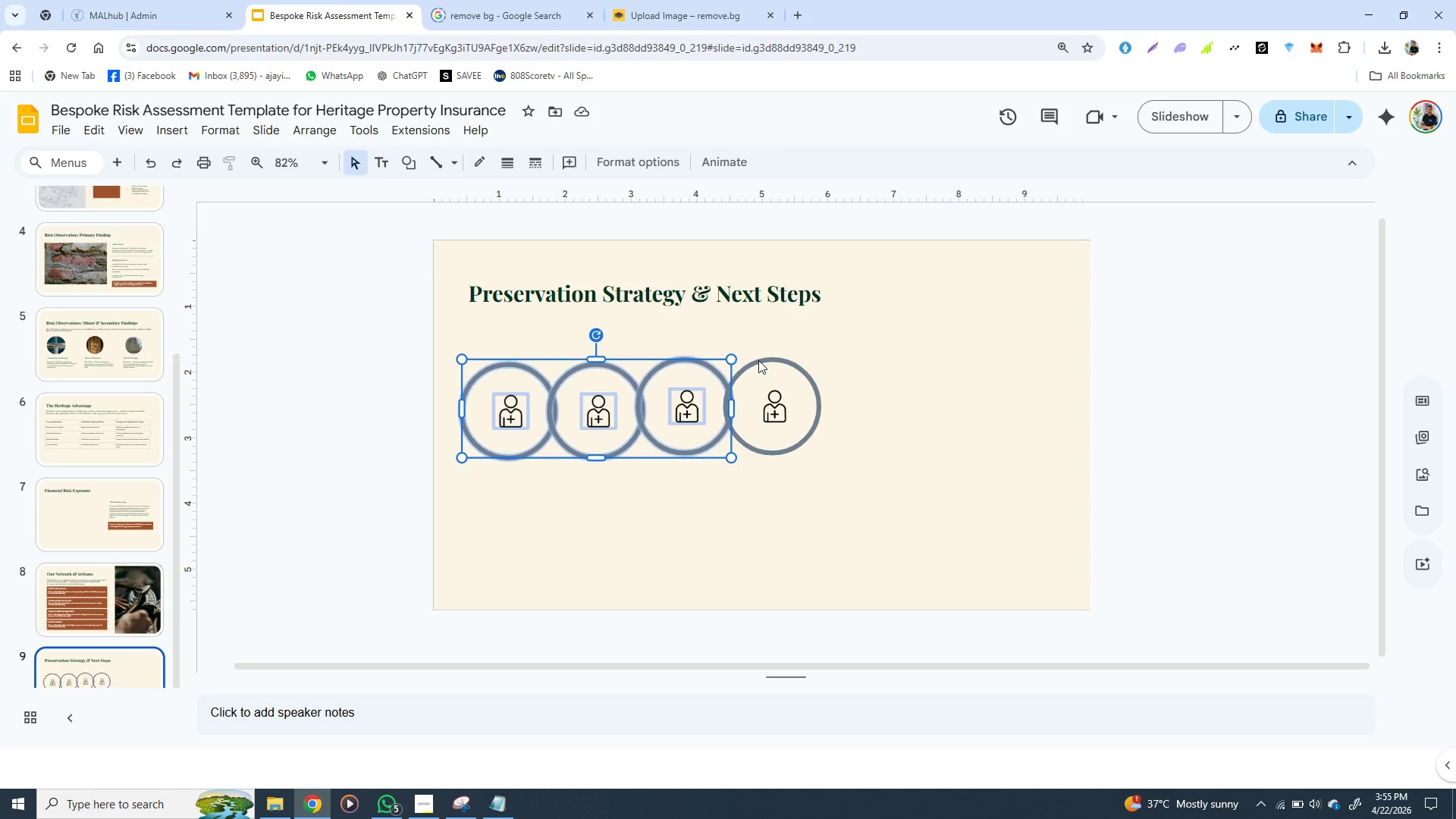 
hold_key(key=ShiftLeft, duration=1.52)
 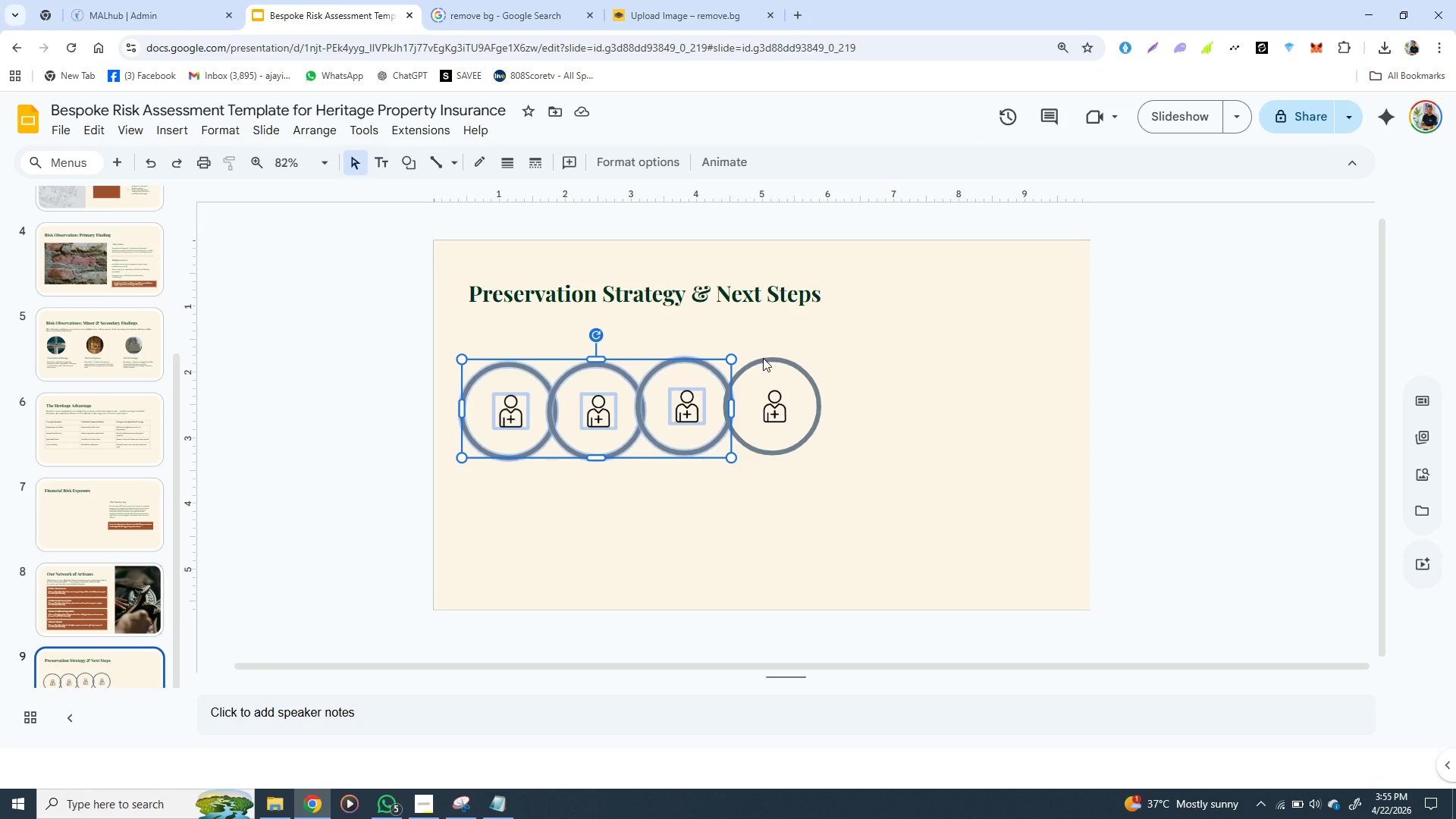 
hold_key(key=ShiftLeft, duration=1.5)
 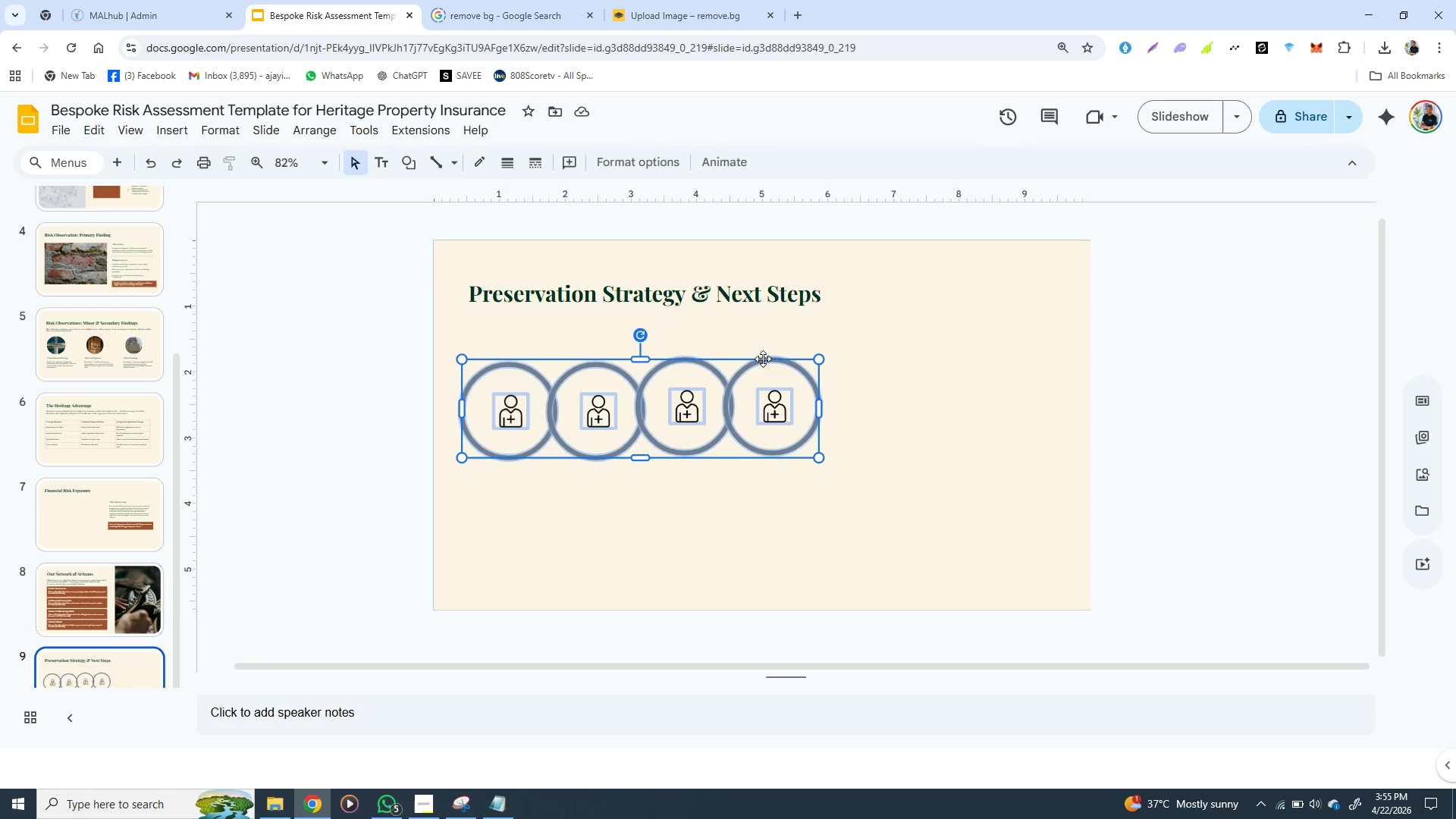 
hold_key(key=ShiftLeft, duration=1.5)
left_click([763, 359])
 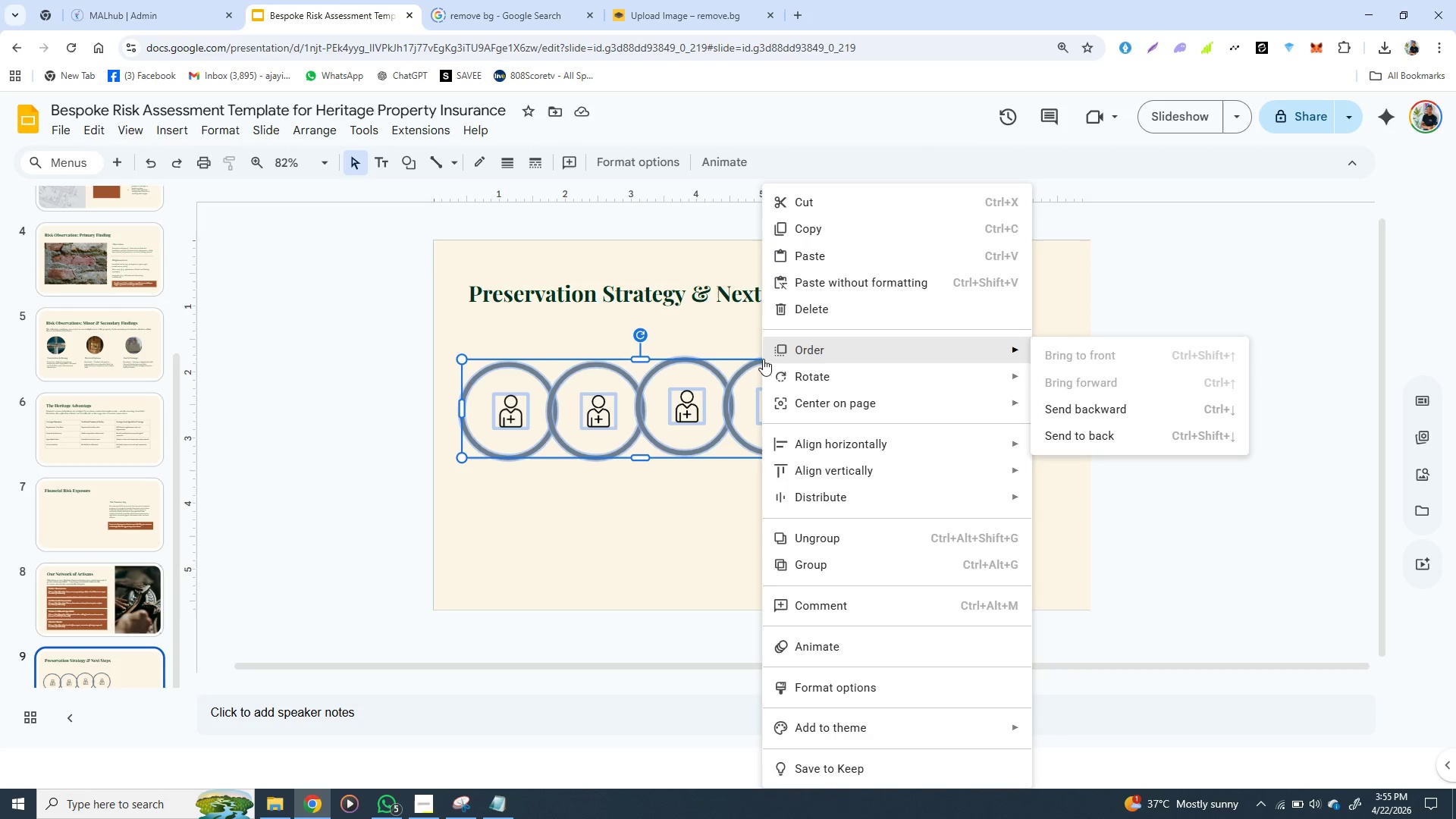 
right_click([763, 359])
 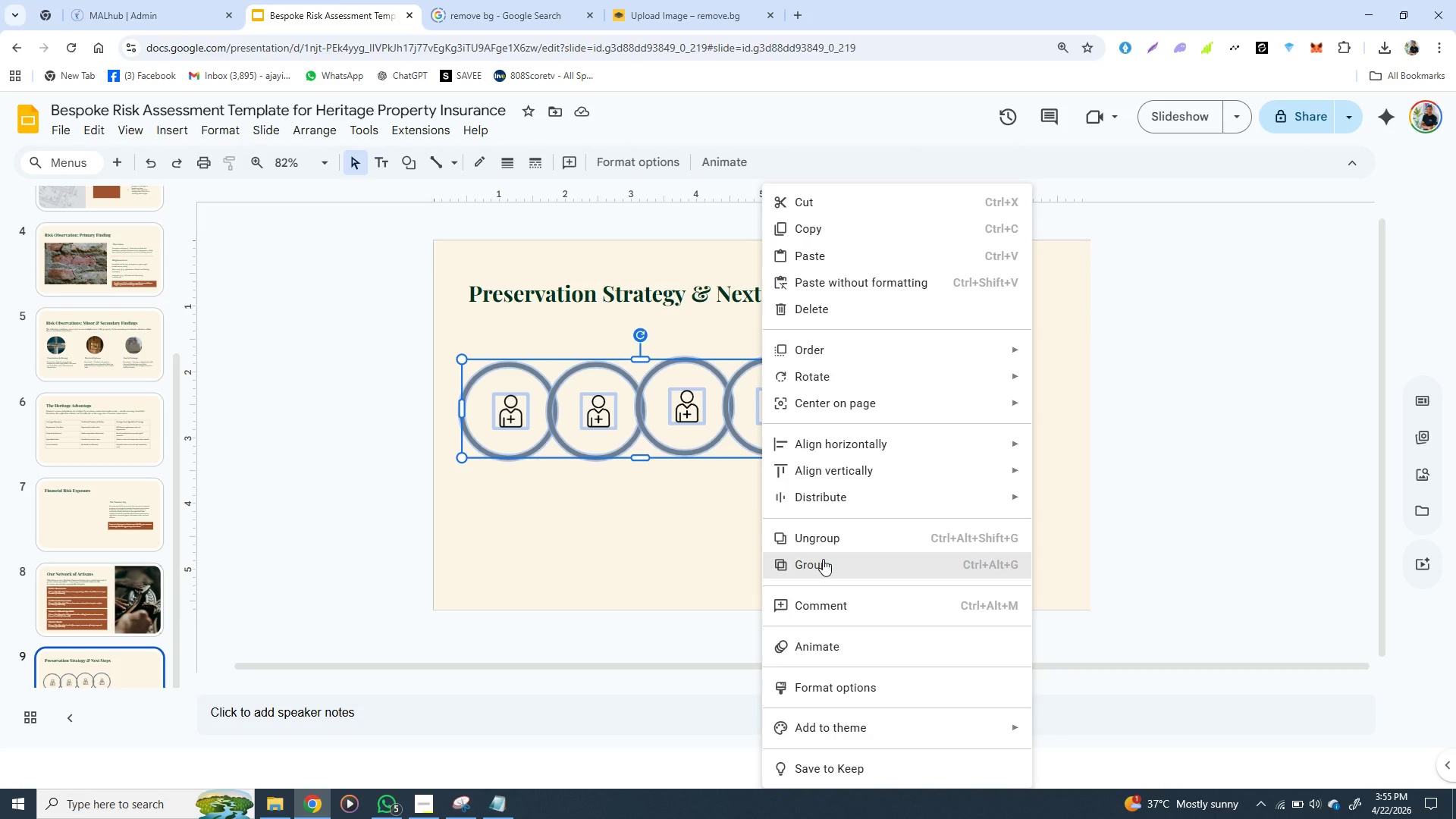 
left_click([823, 559])
 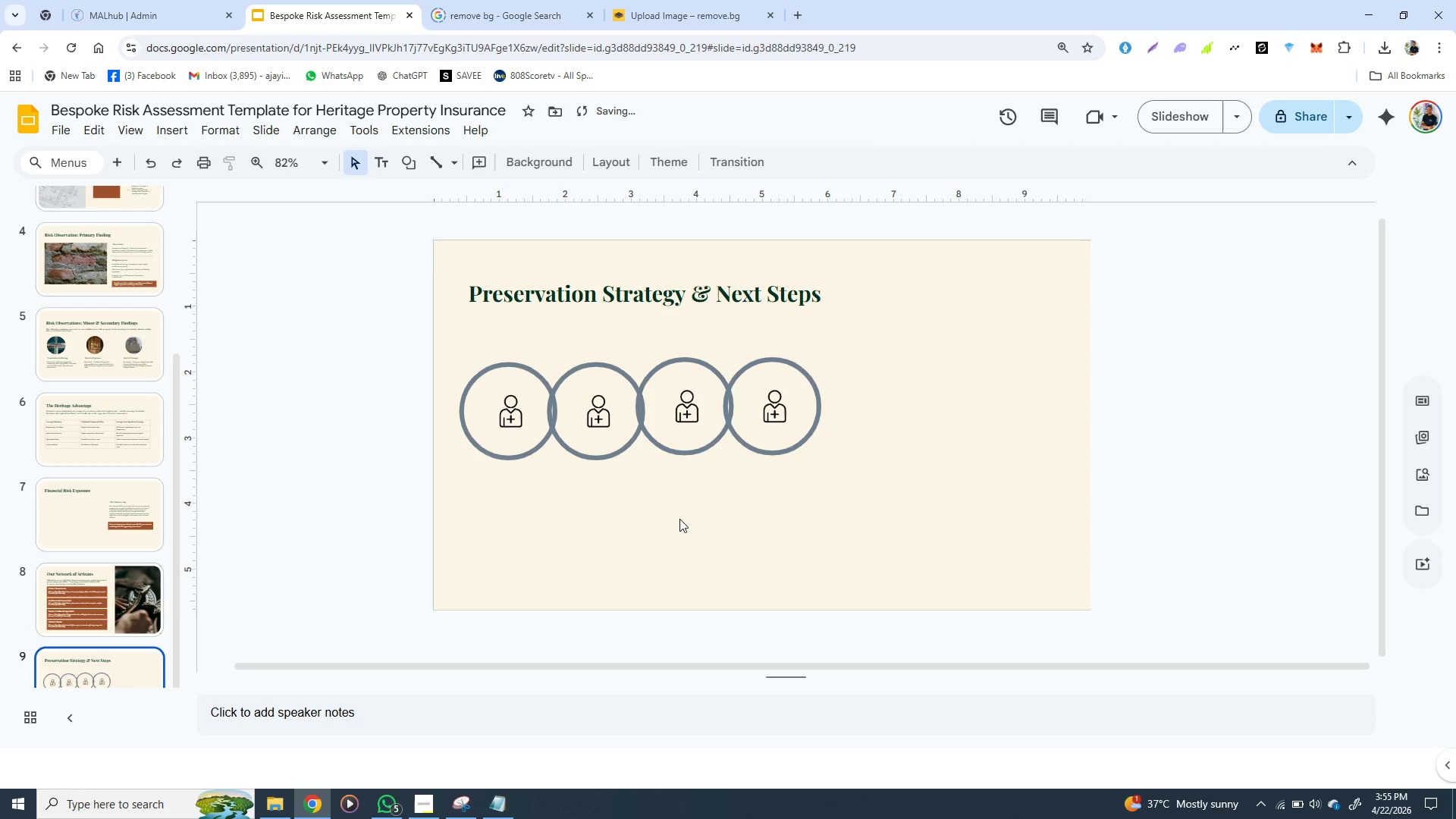 
left_click([679, 527])
 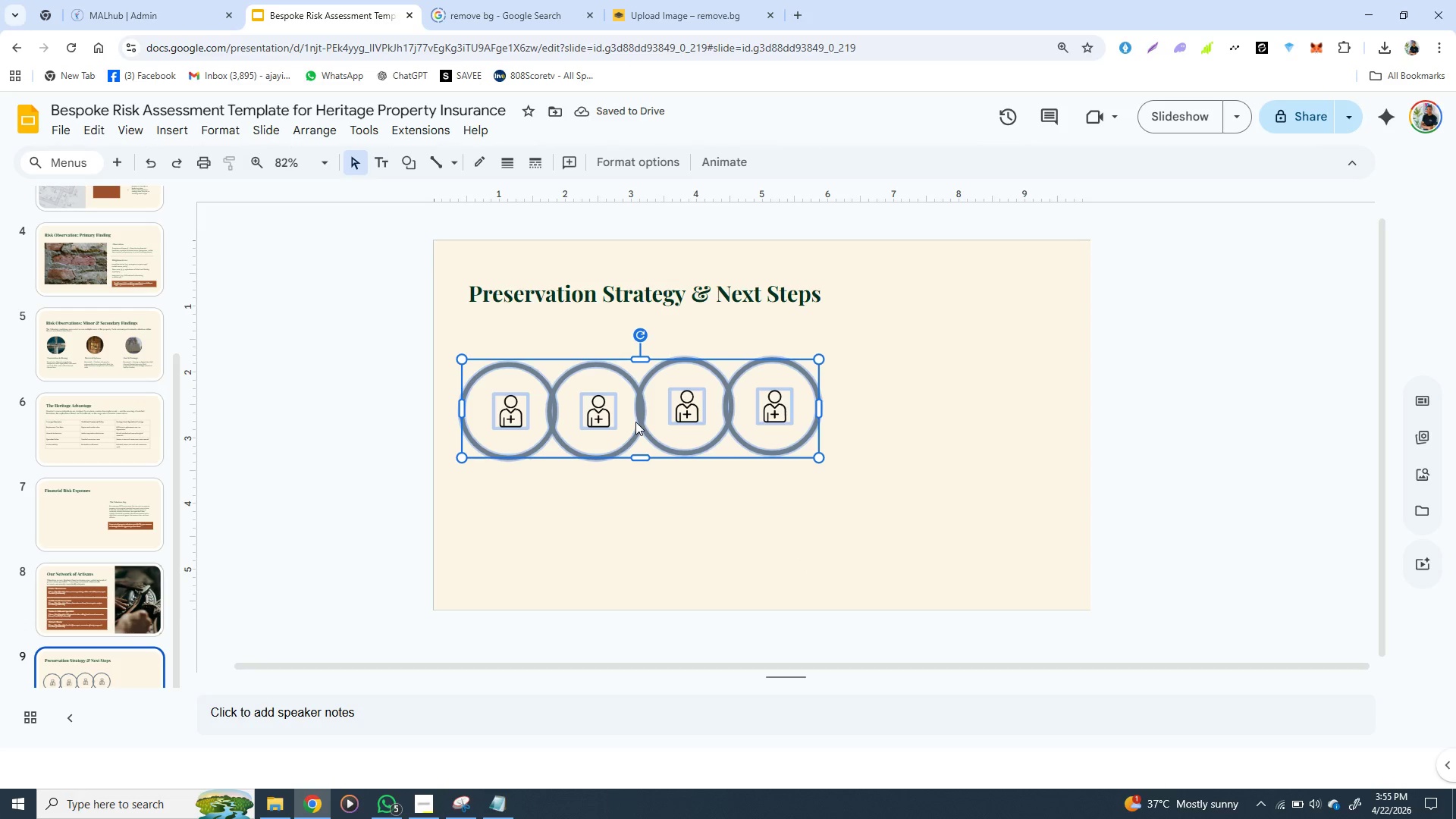 
left_click([635, 422])
 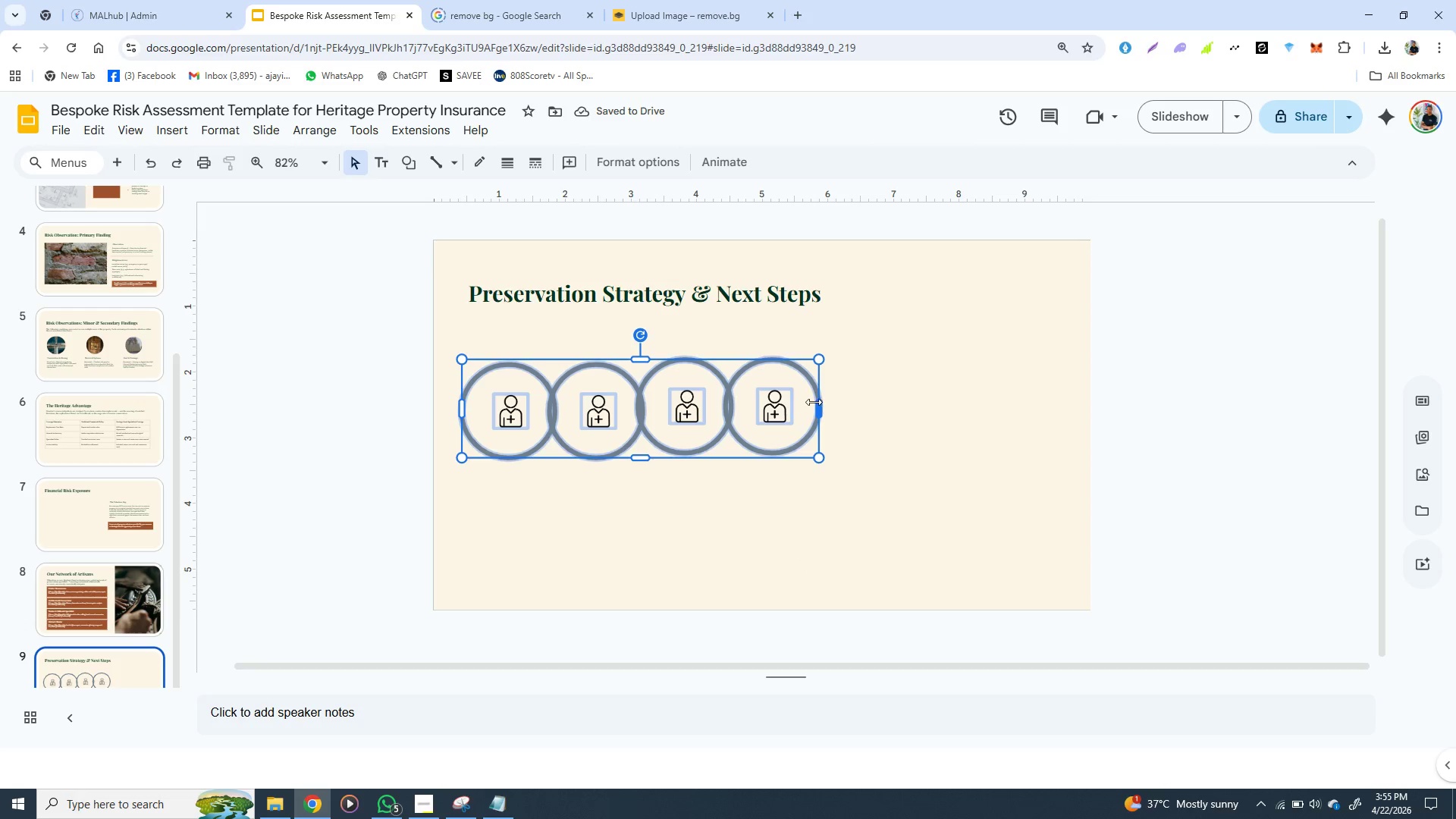 
left_click_drag(start_coordinate=[815, 402], to_coordinate=[792, 405])
 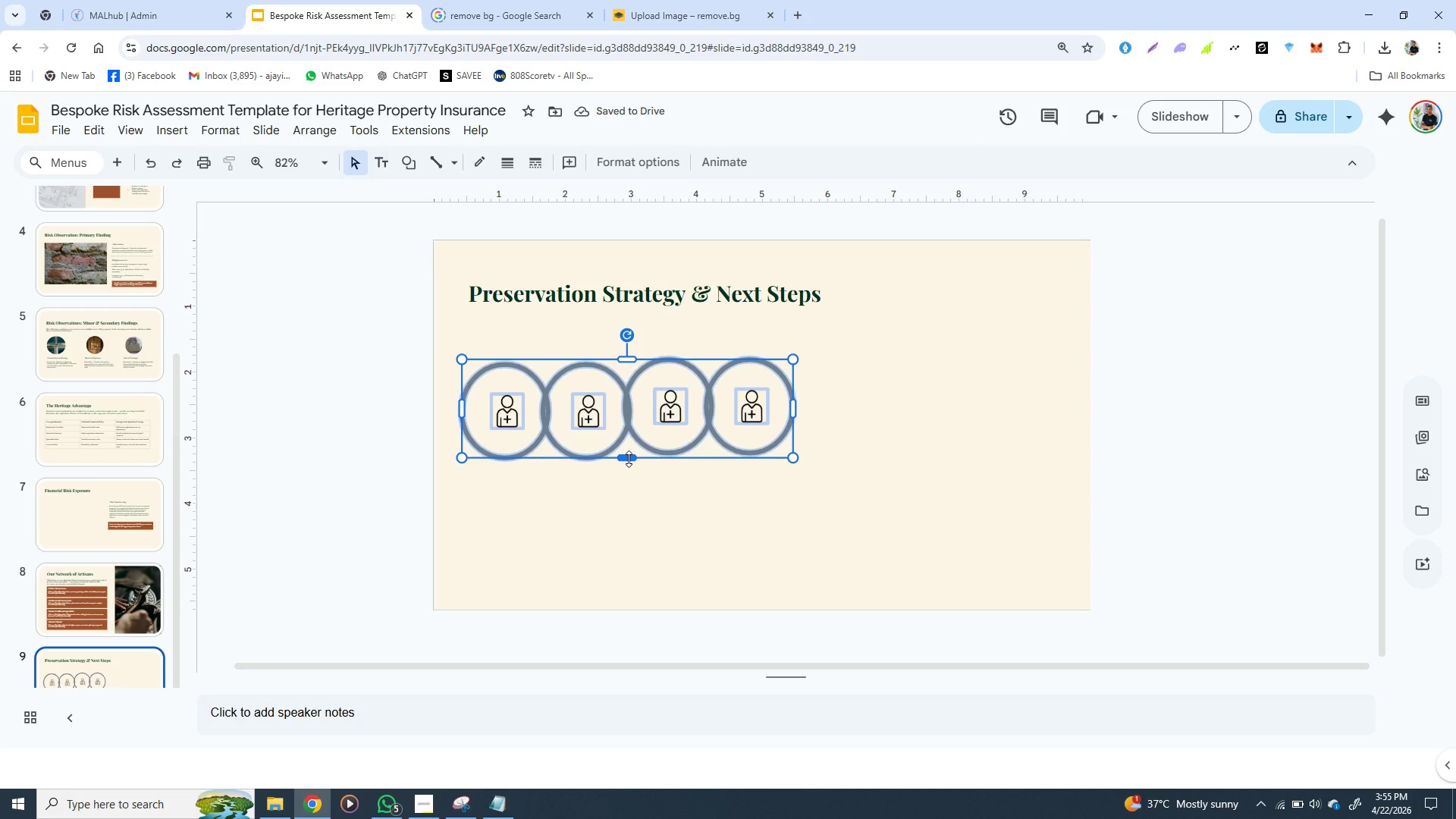 
left_click_drag(start_coordinate=[629, 459], to_coordinate=[629, 447])
 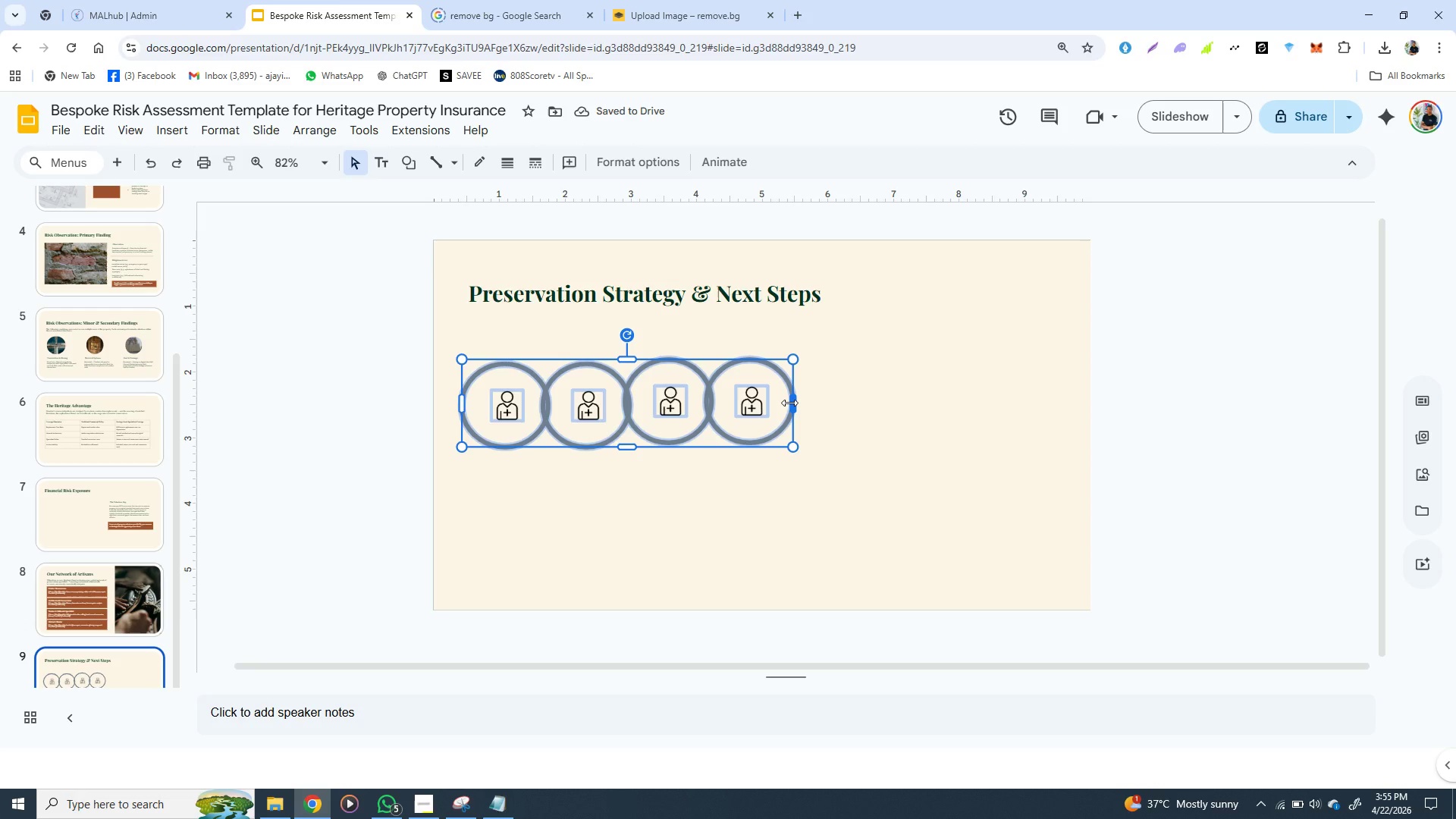 
wait(5.17)
 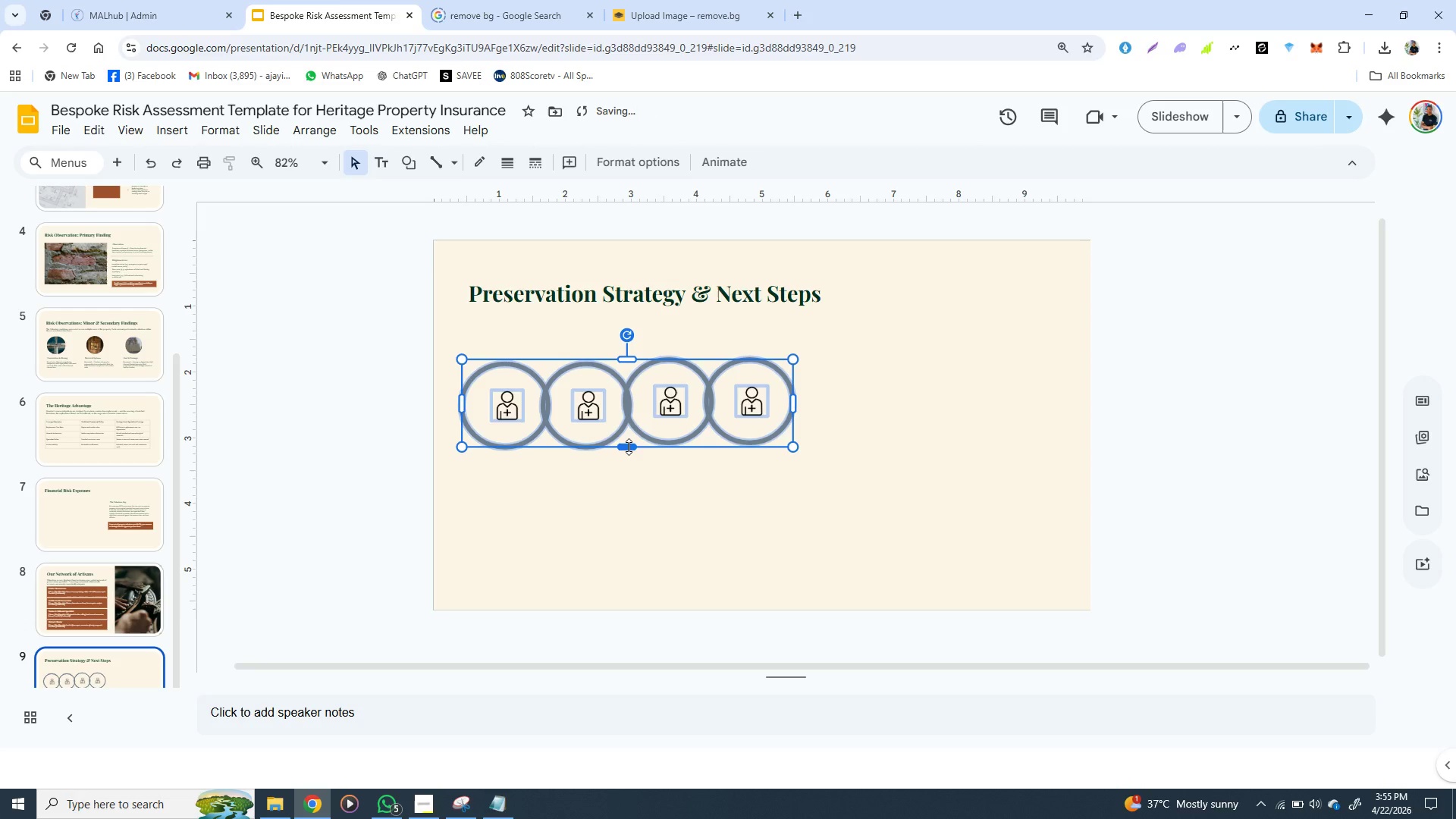 
left_click_drag(start_coordinate=[789, 403], to_coordinate=[781, 403])
 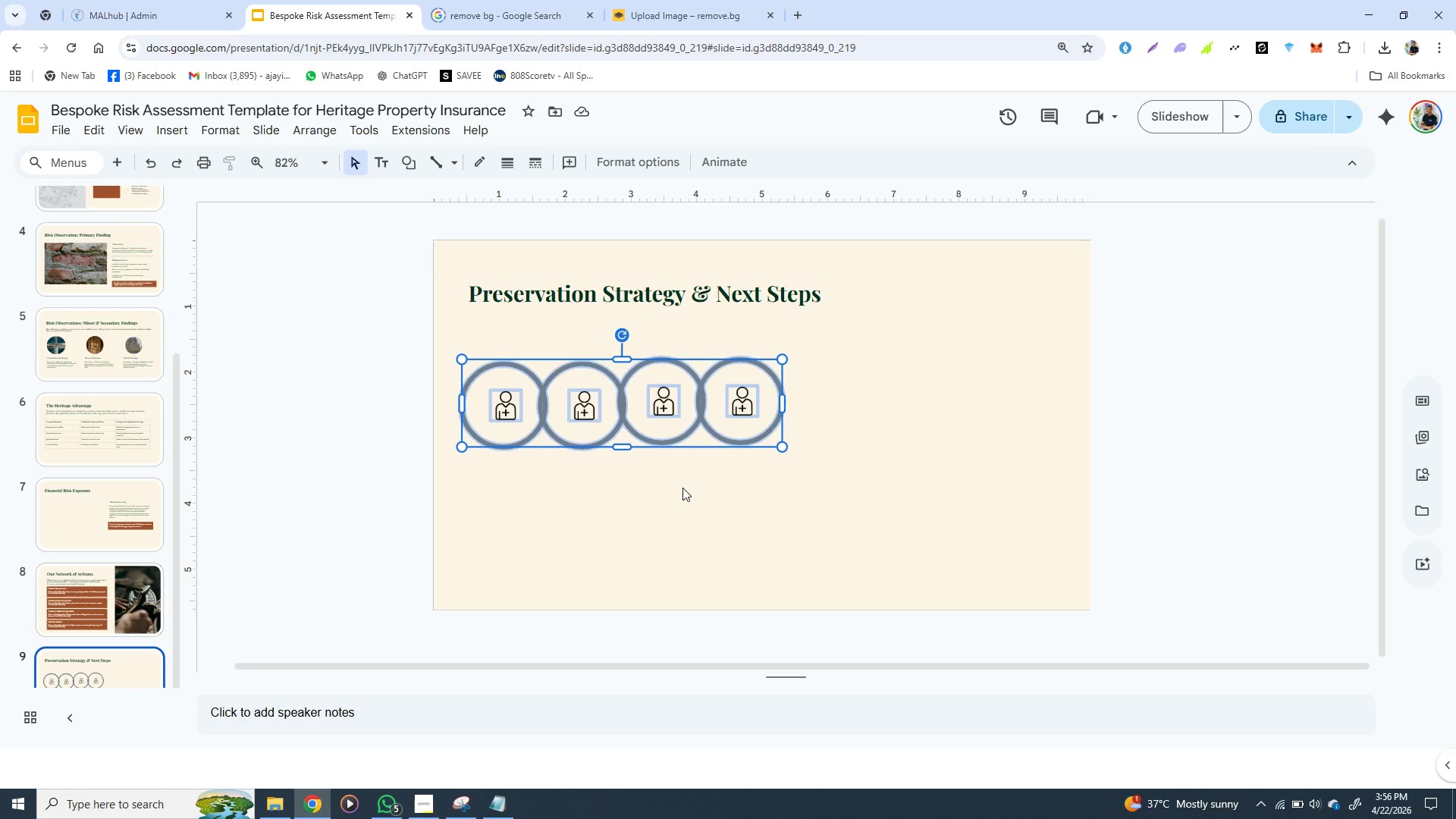 
wait(11.84)
 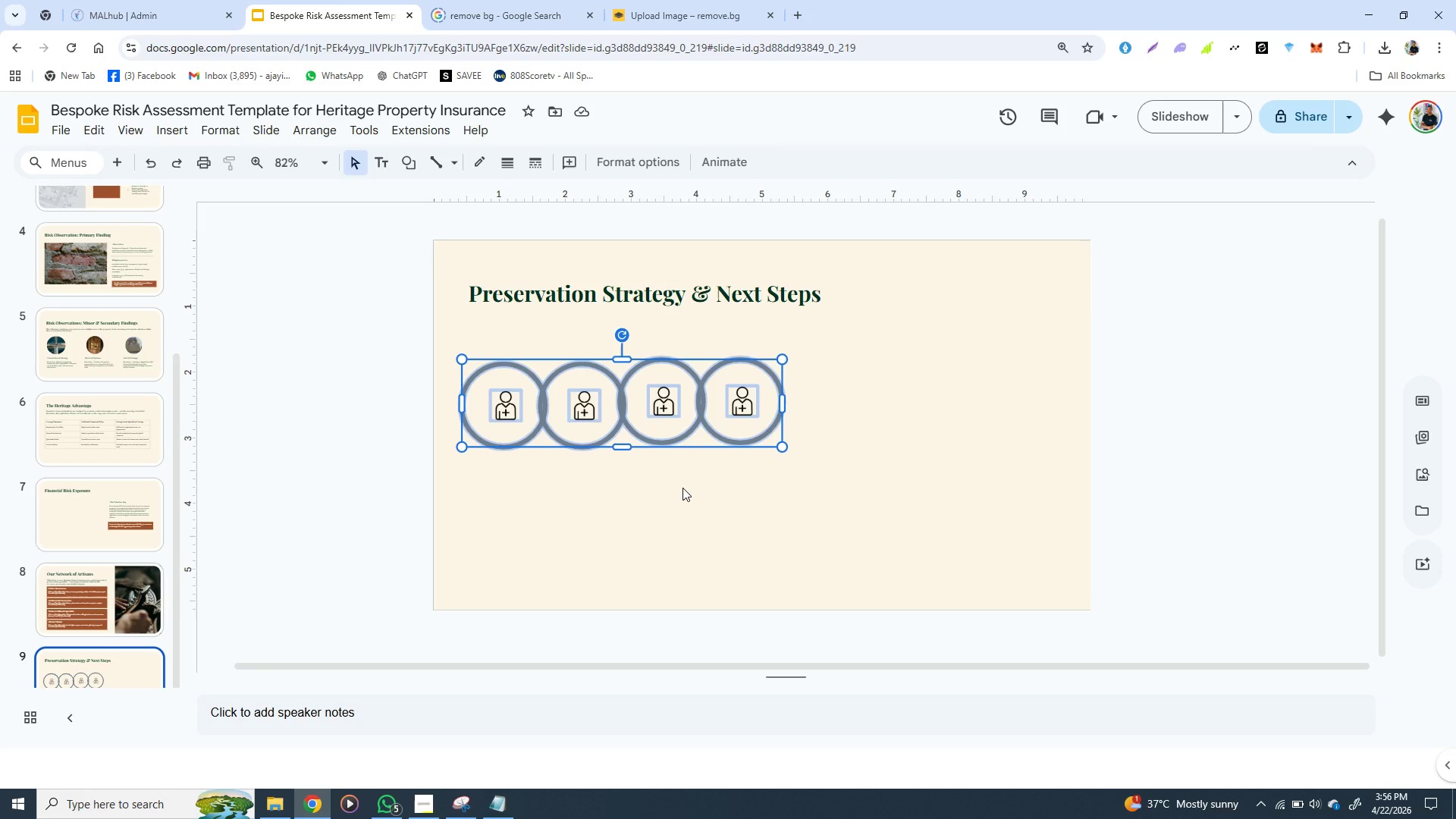 
left_click([554, 507])
 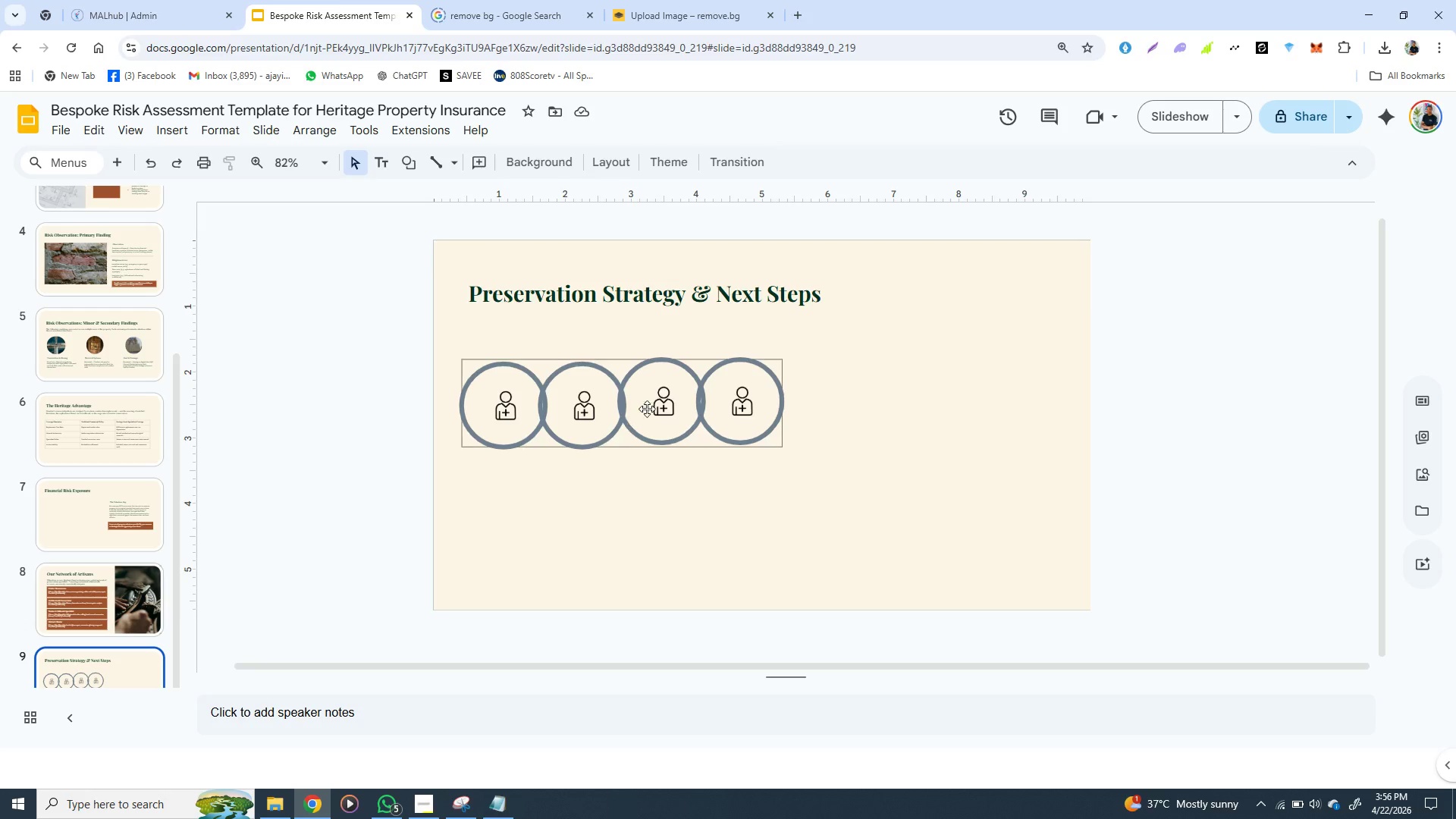 
wait(5.3)
 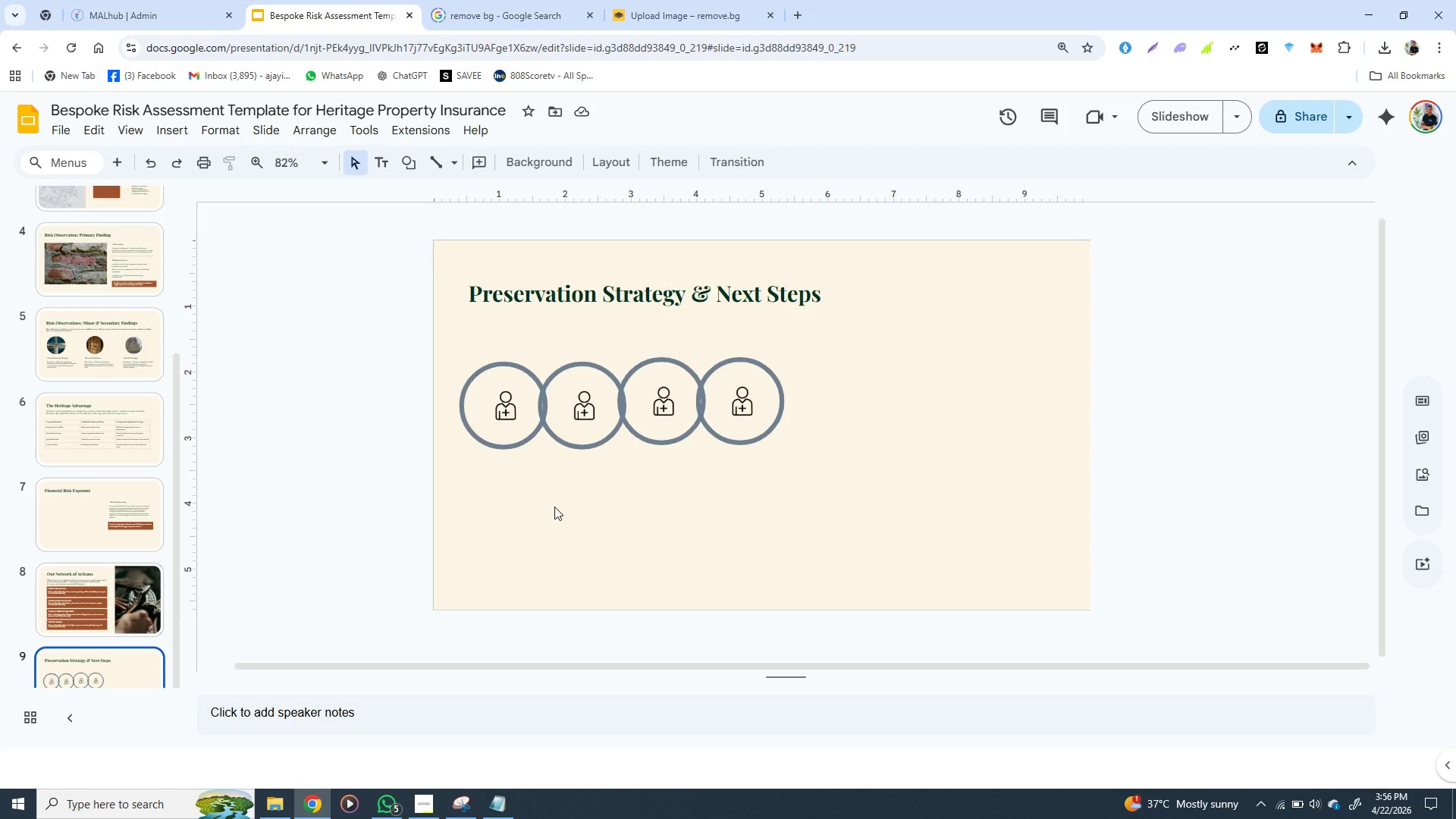 
left_click([660, 399])
 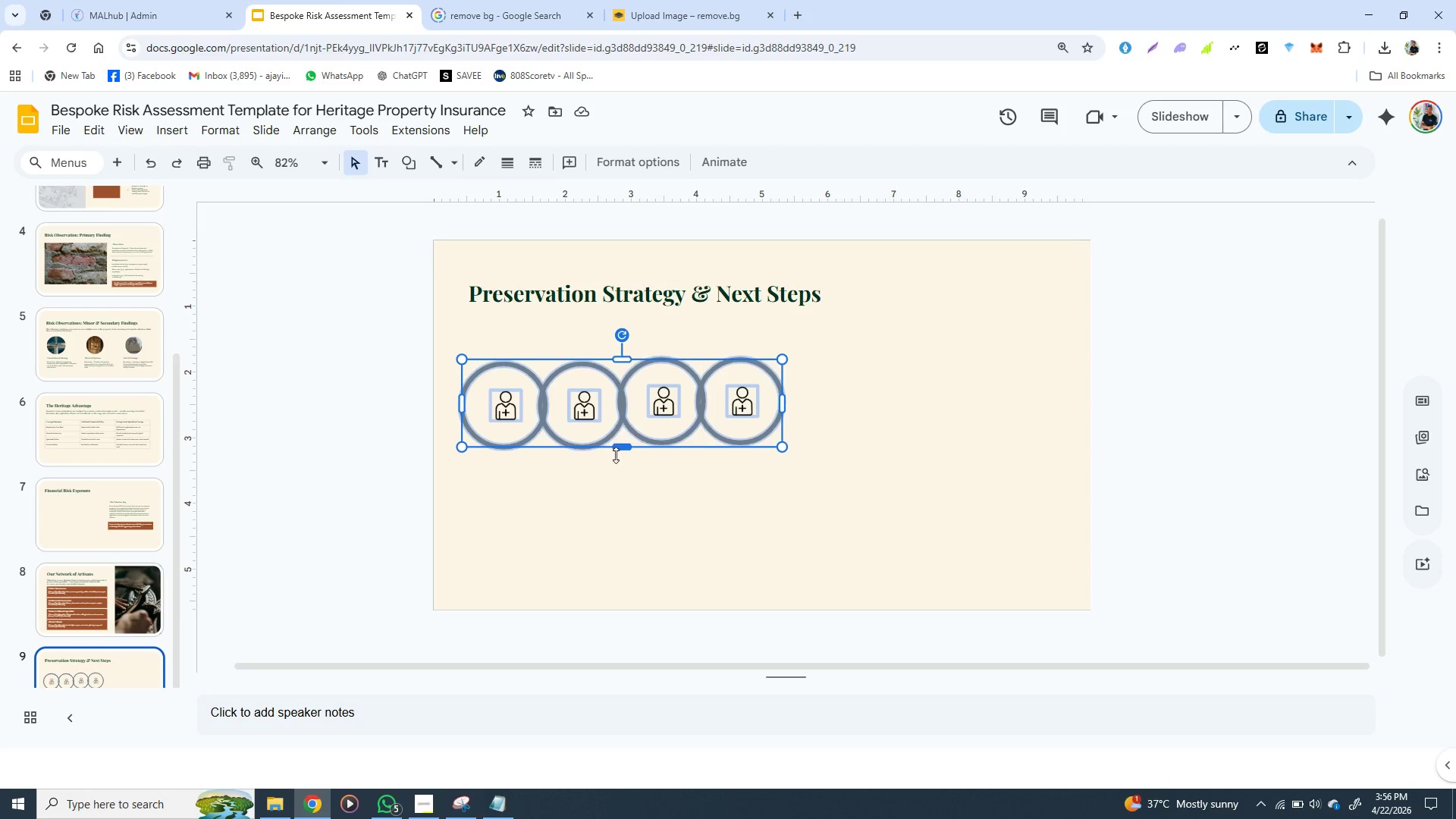 
wait(5.64)
 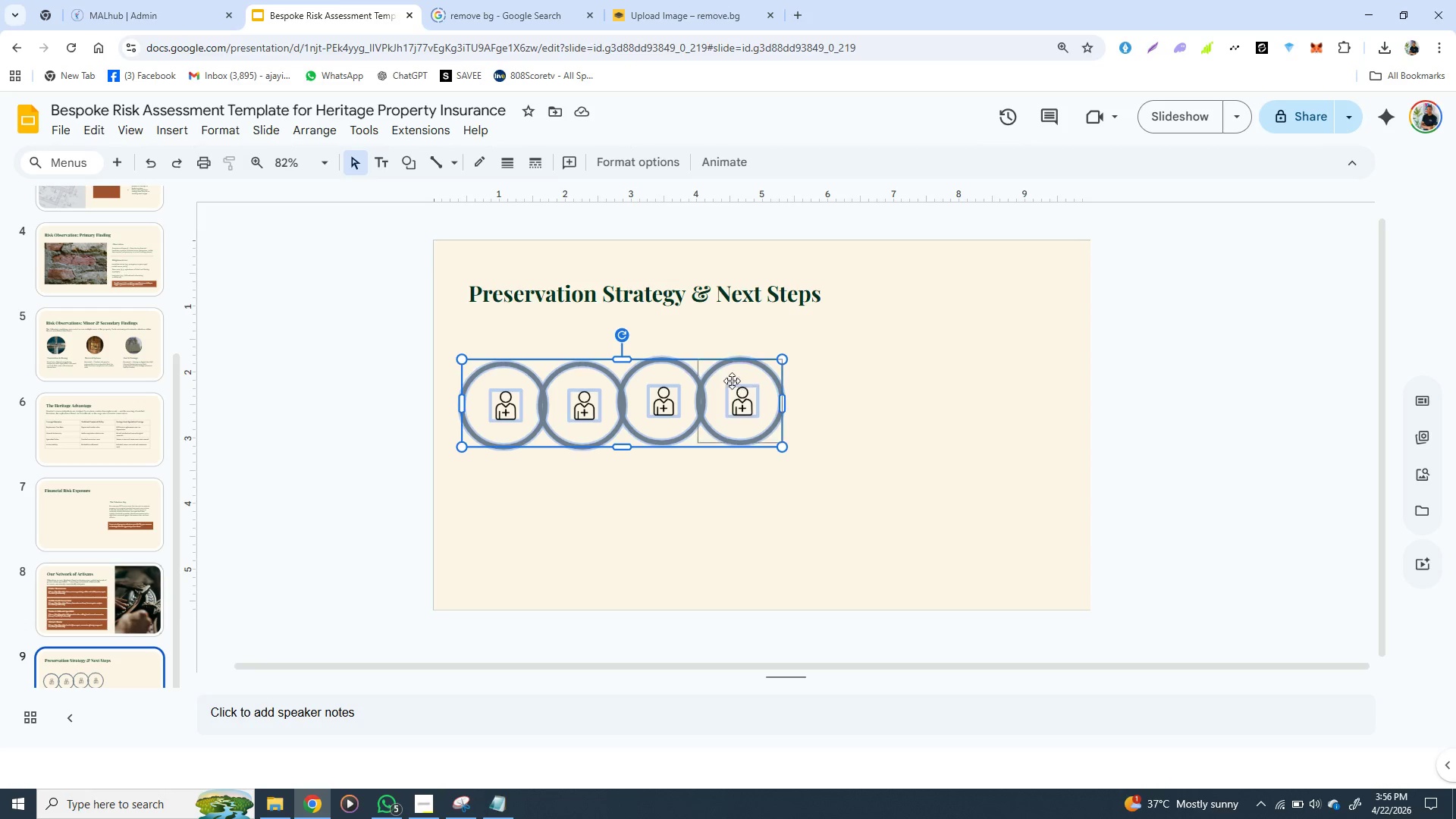 
left_click([593, 497])
 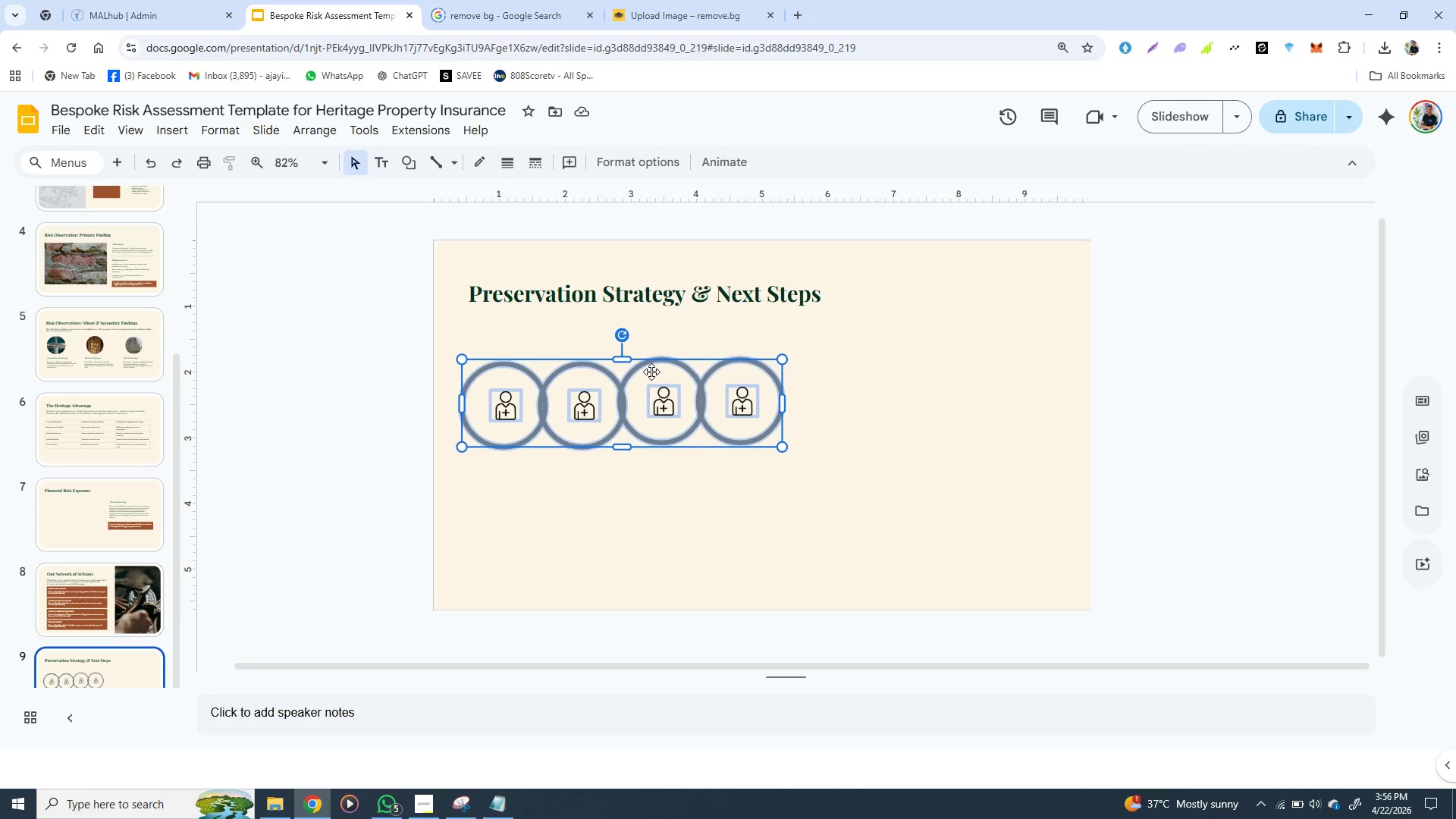 
left_click([651, 372])
 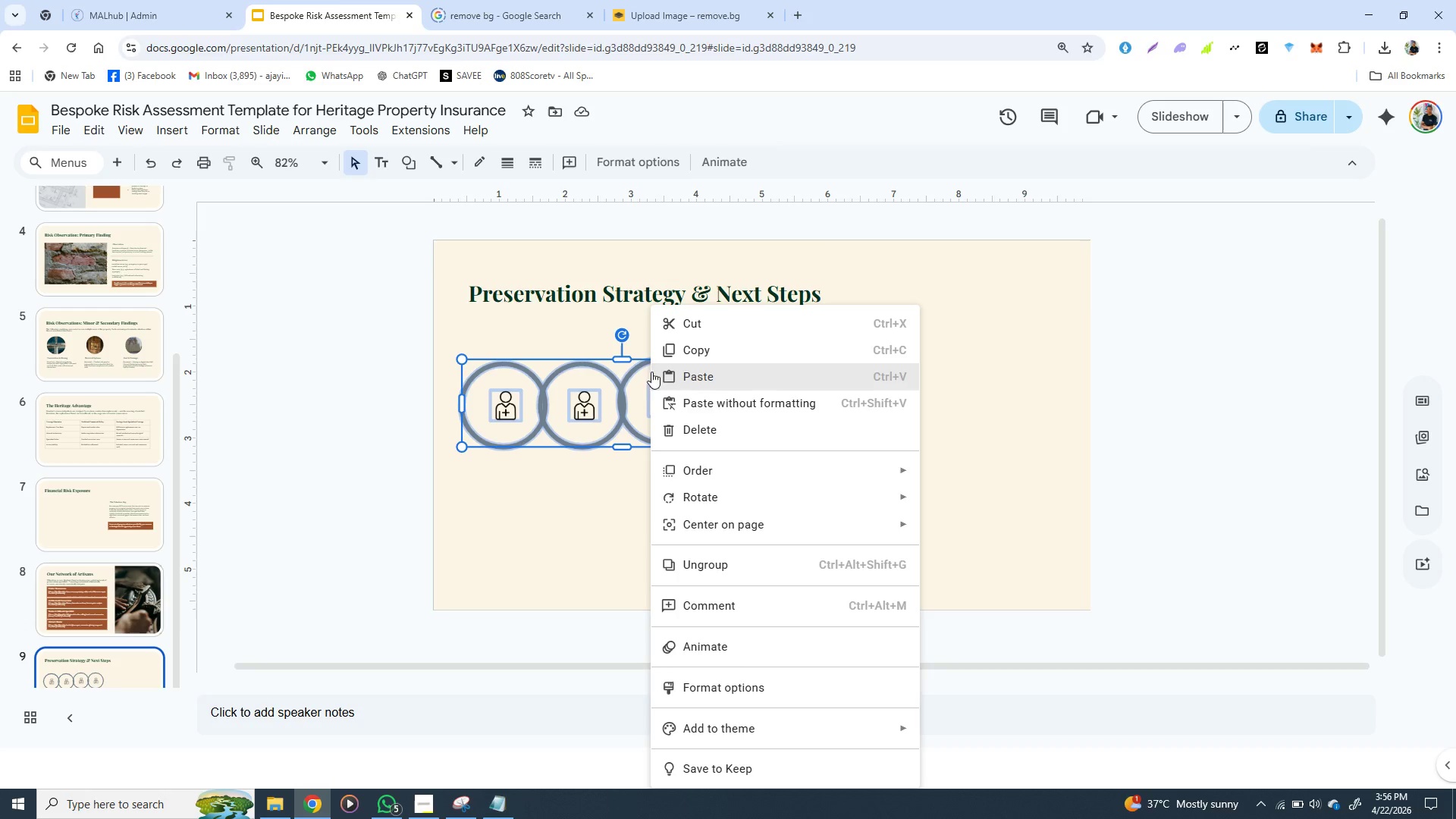 
right_click([651, 372])
 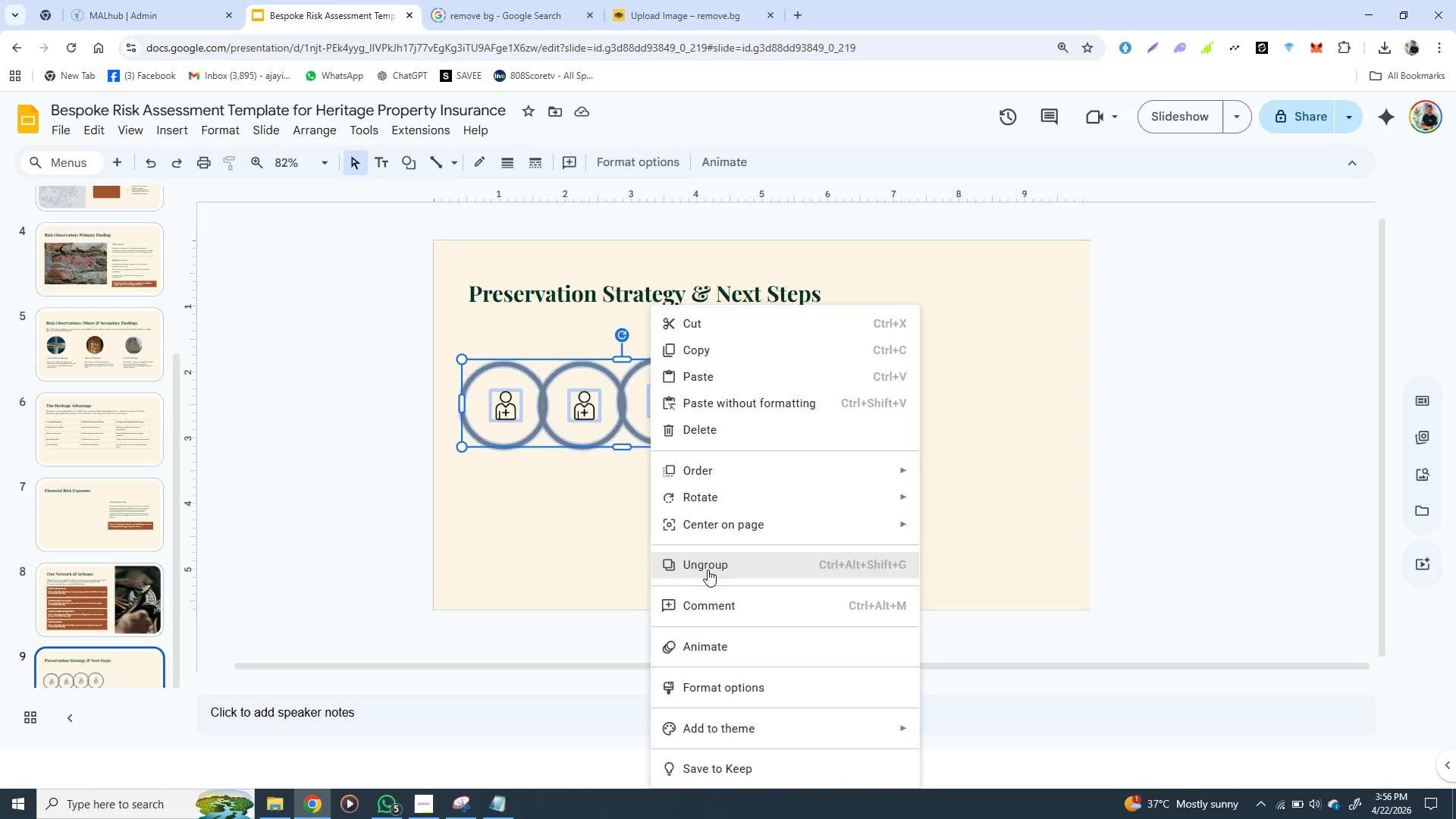 
left_click([708, 570])
 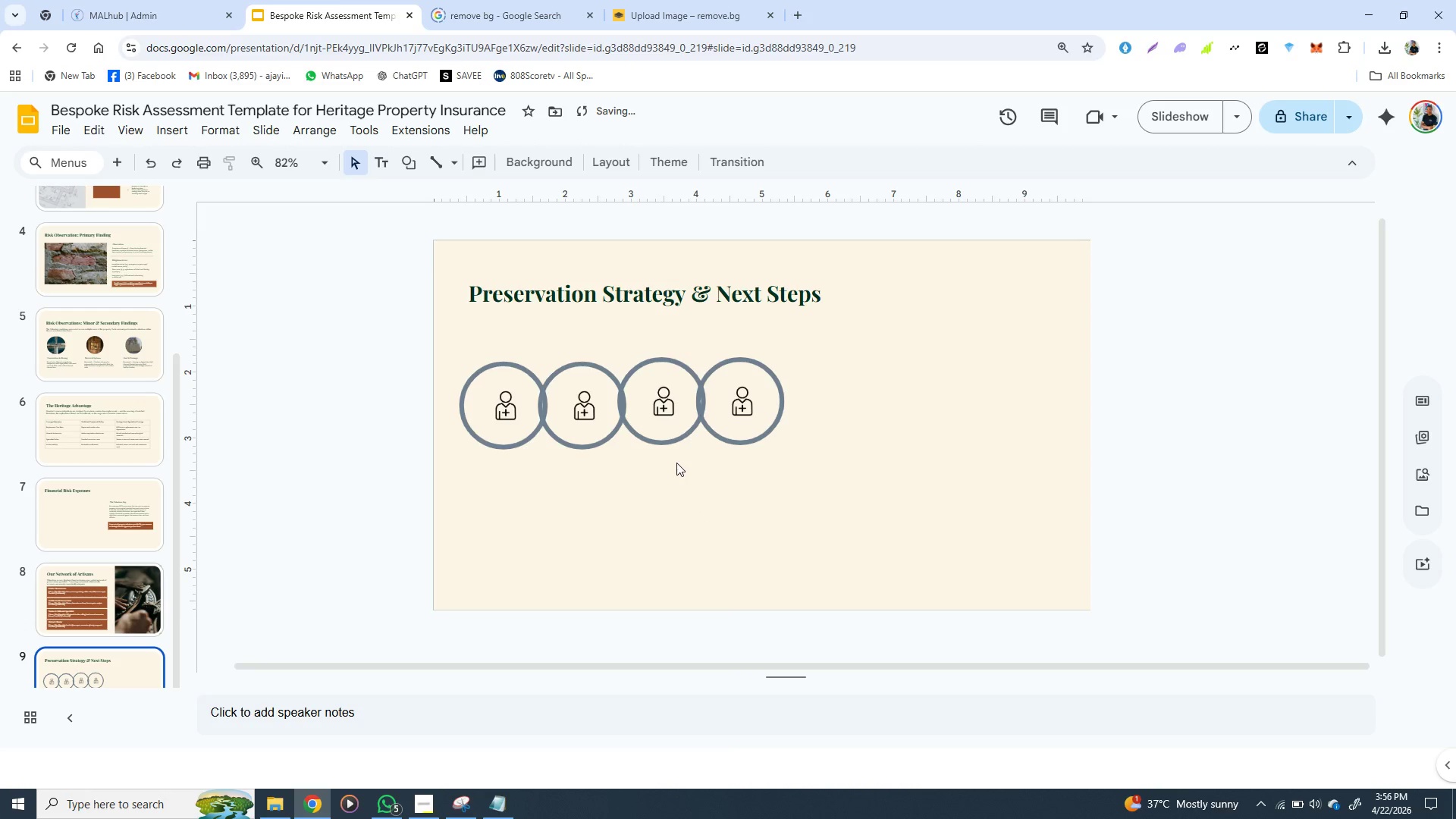 
left_click([696, 508])
 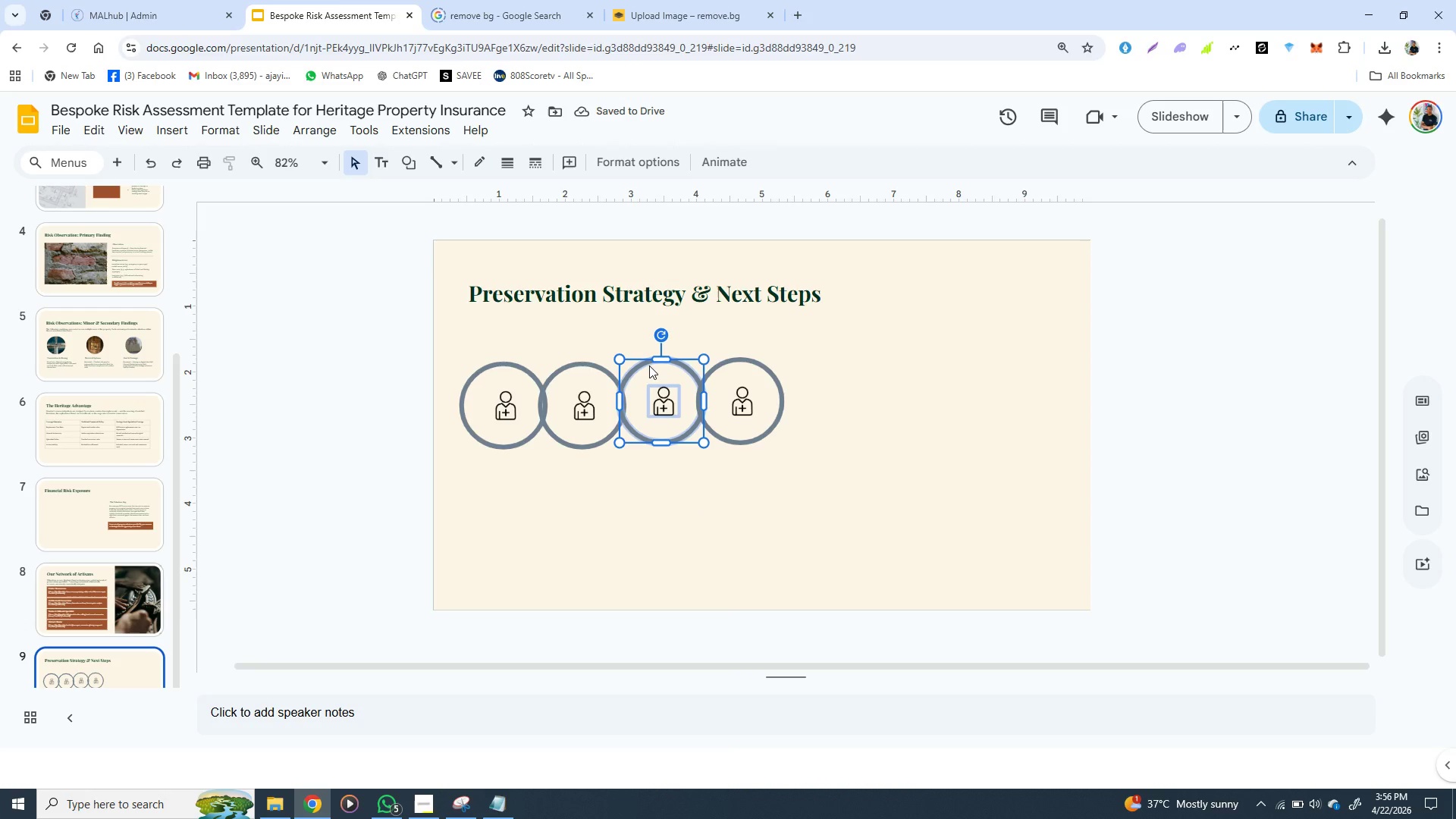 
left_click([649, 366])
 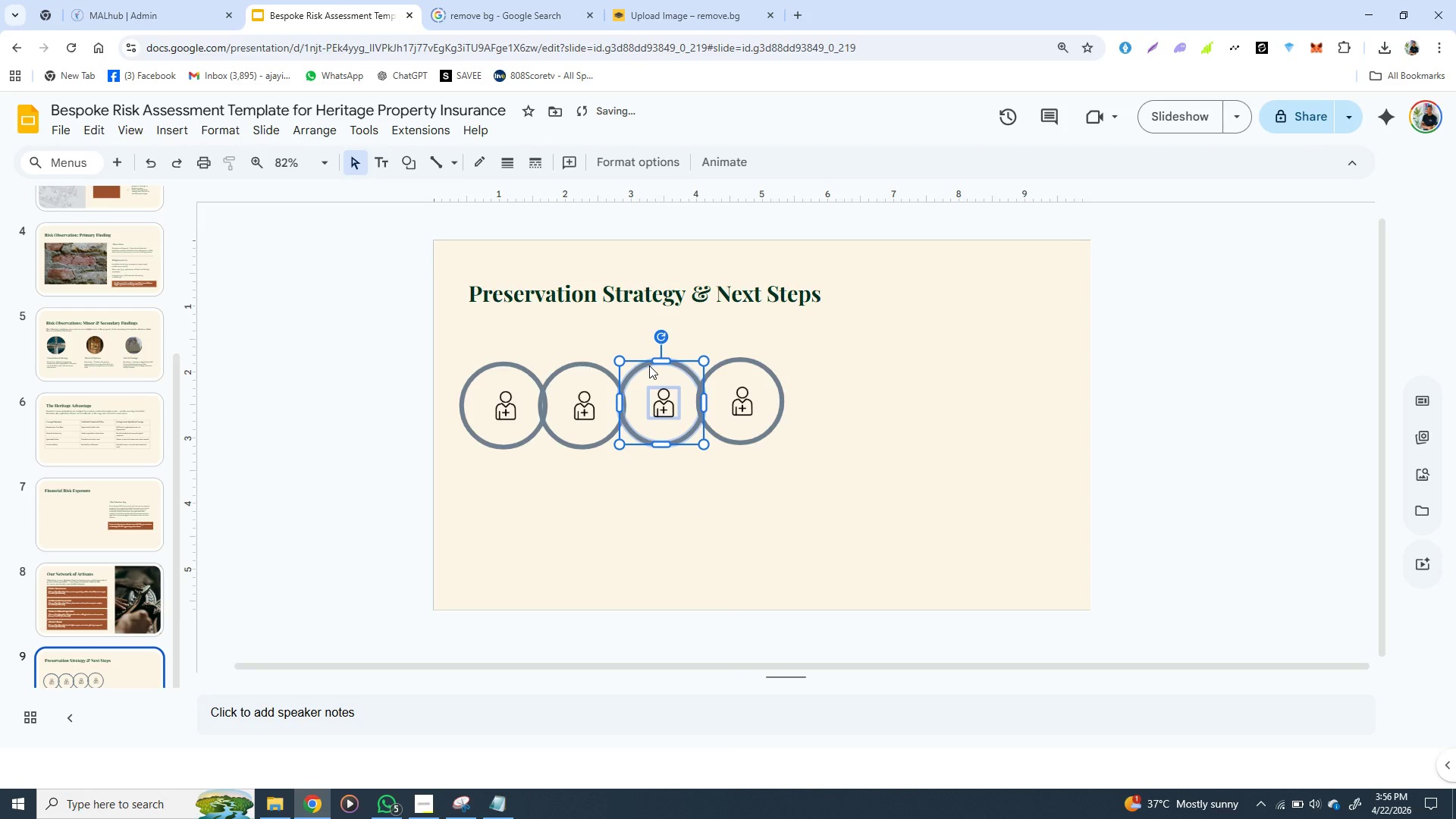 
key(ArrowDown)
 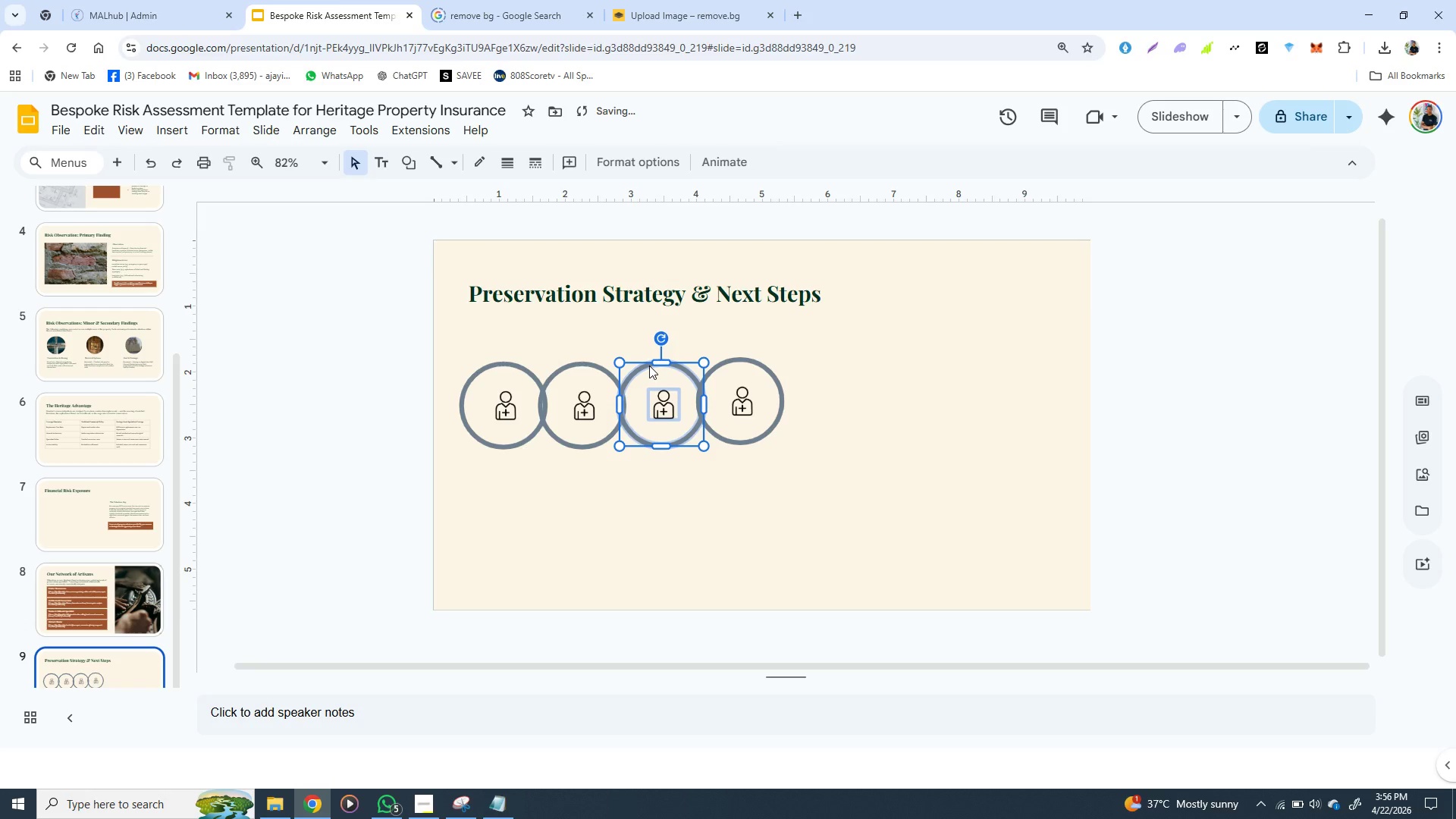 
key(ArrowDown)
 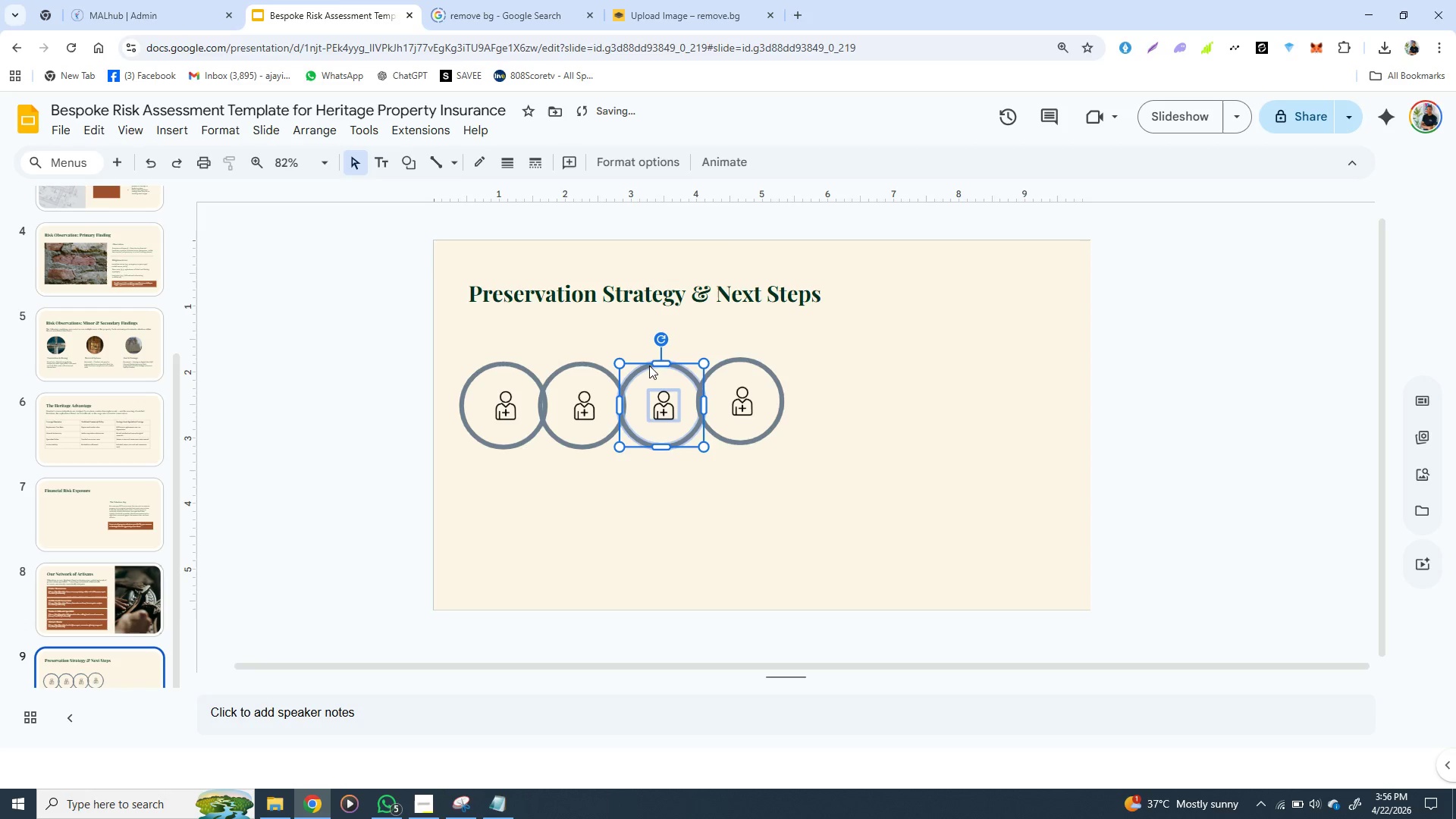 
key(ArrowDown)
 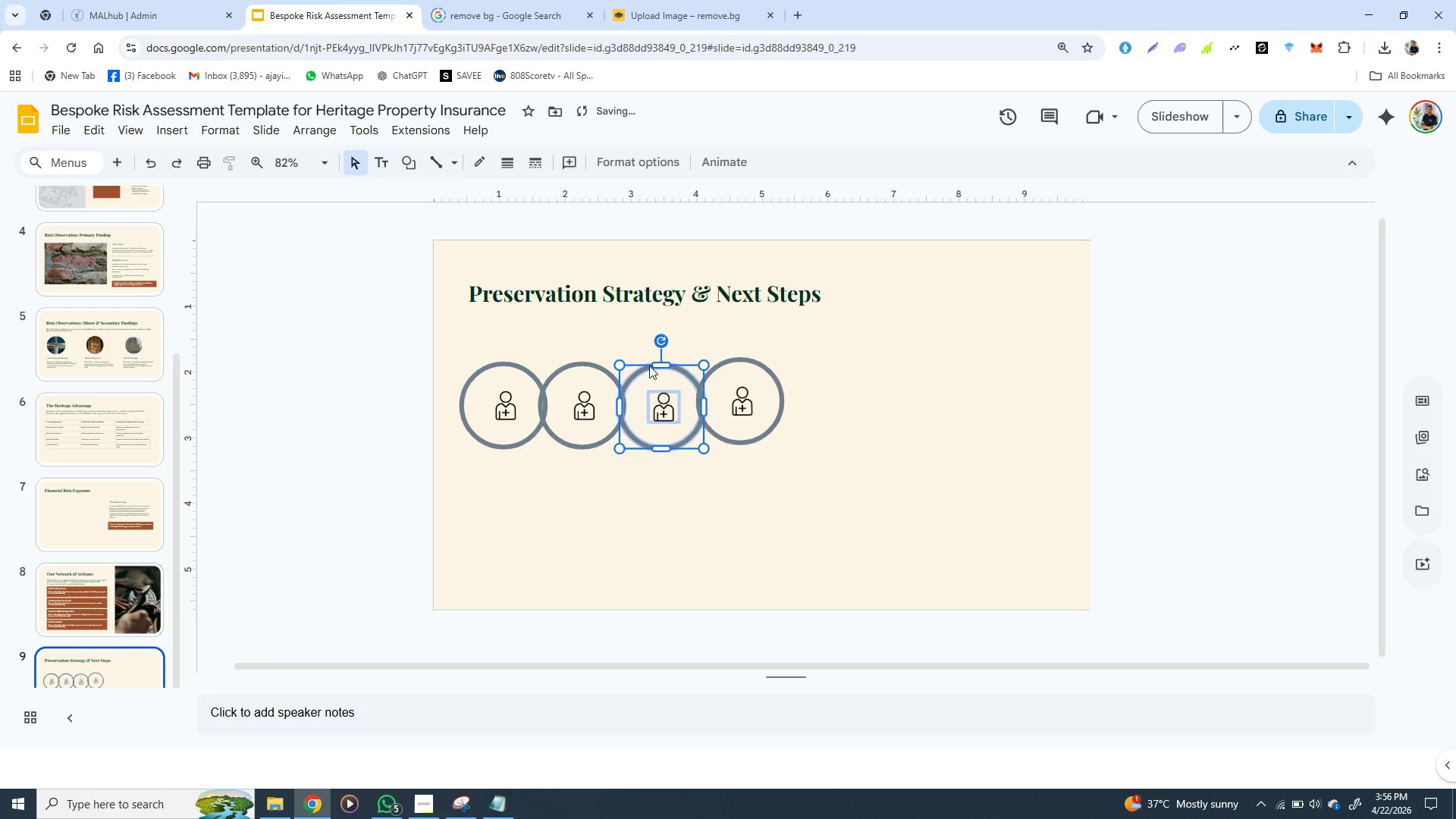 
key(ArrowDown)
 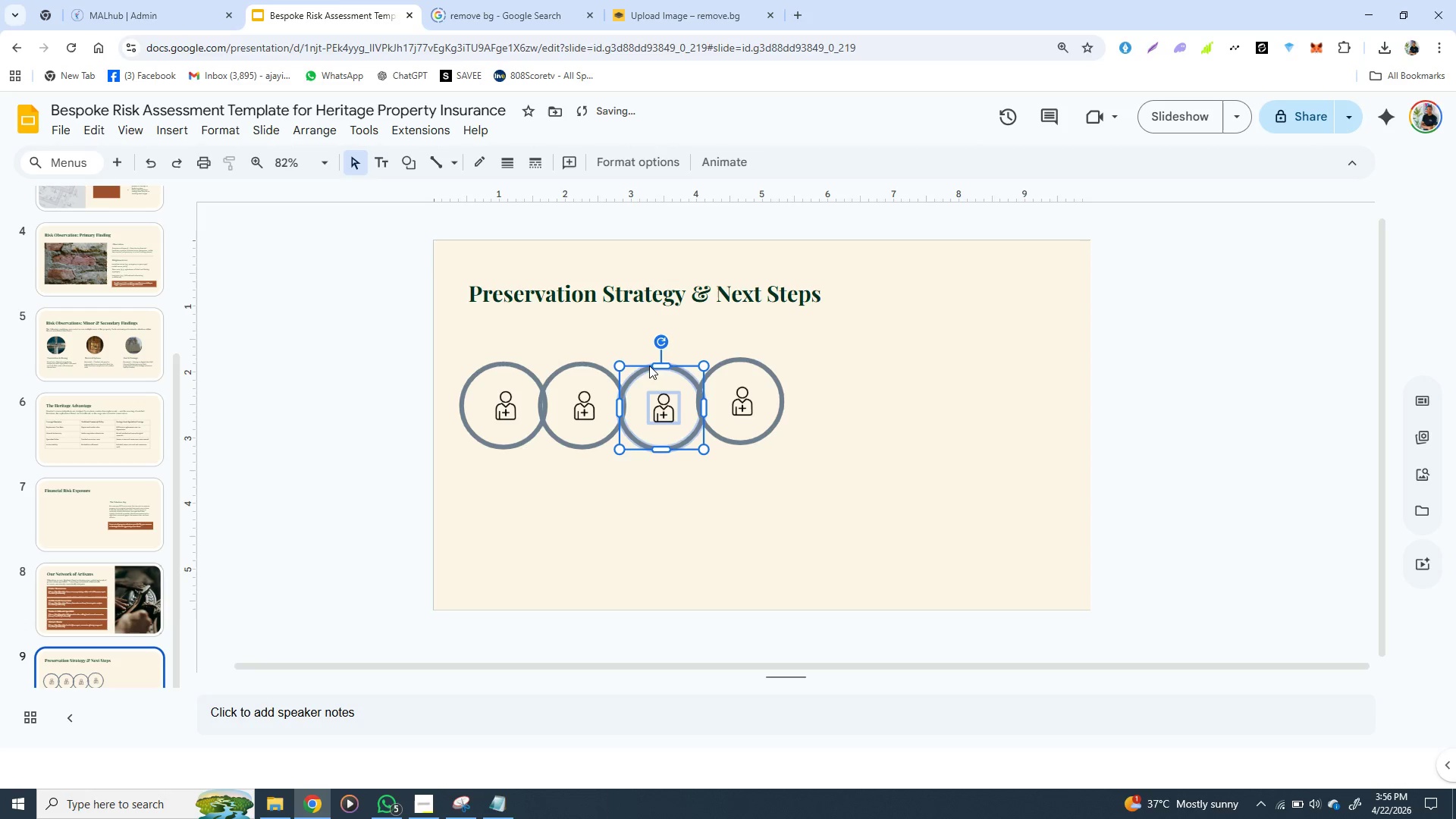 
key(ArrowDown)
 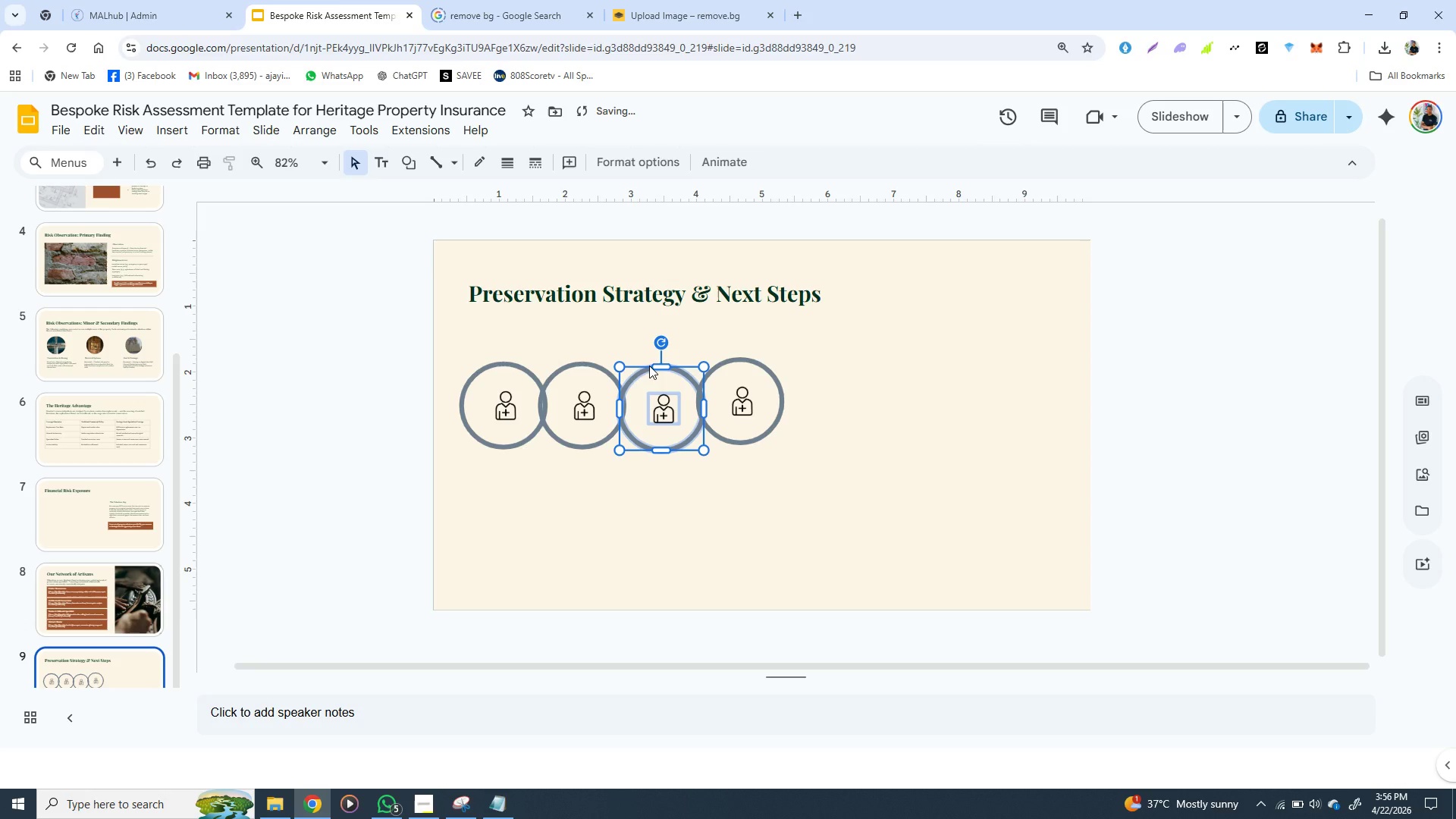 
key(ArrowDown)
 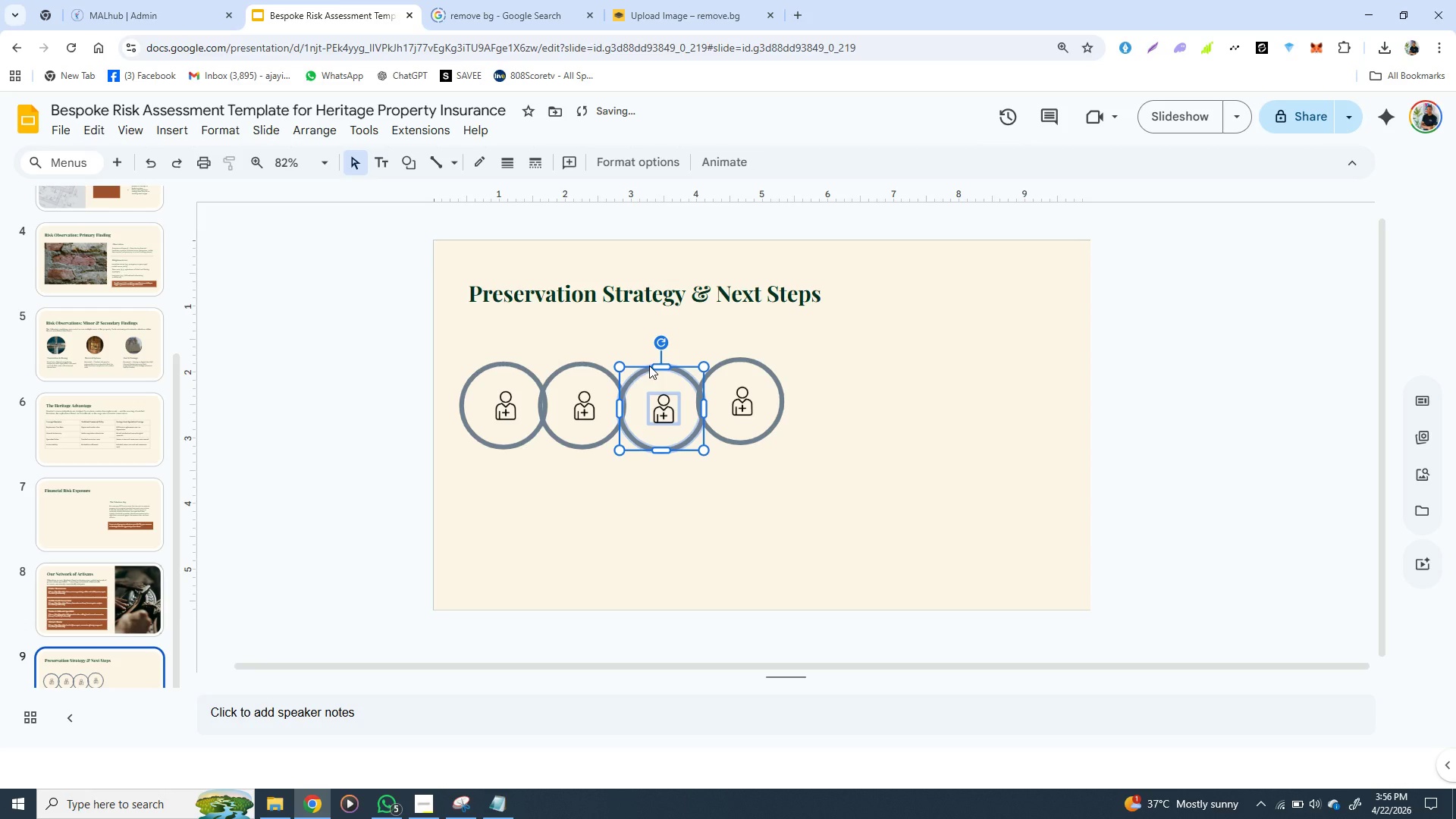 
key(ArrowDown)
 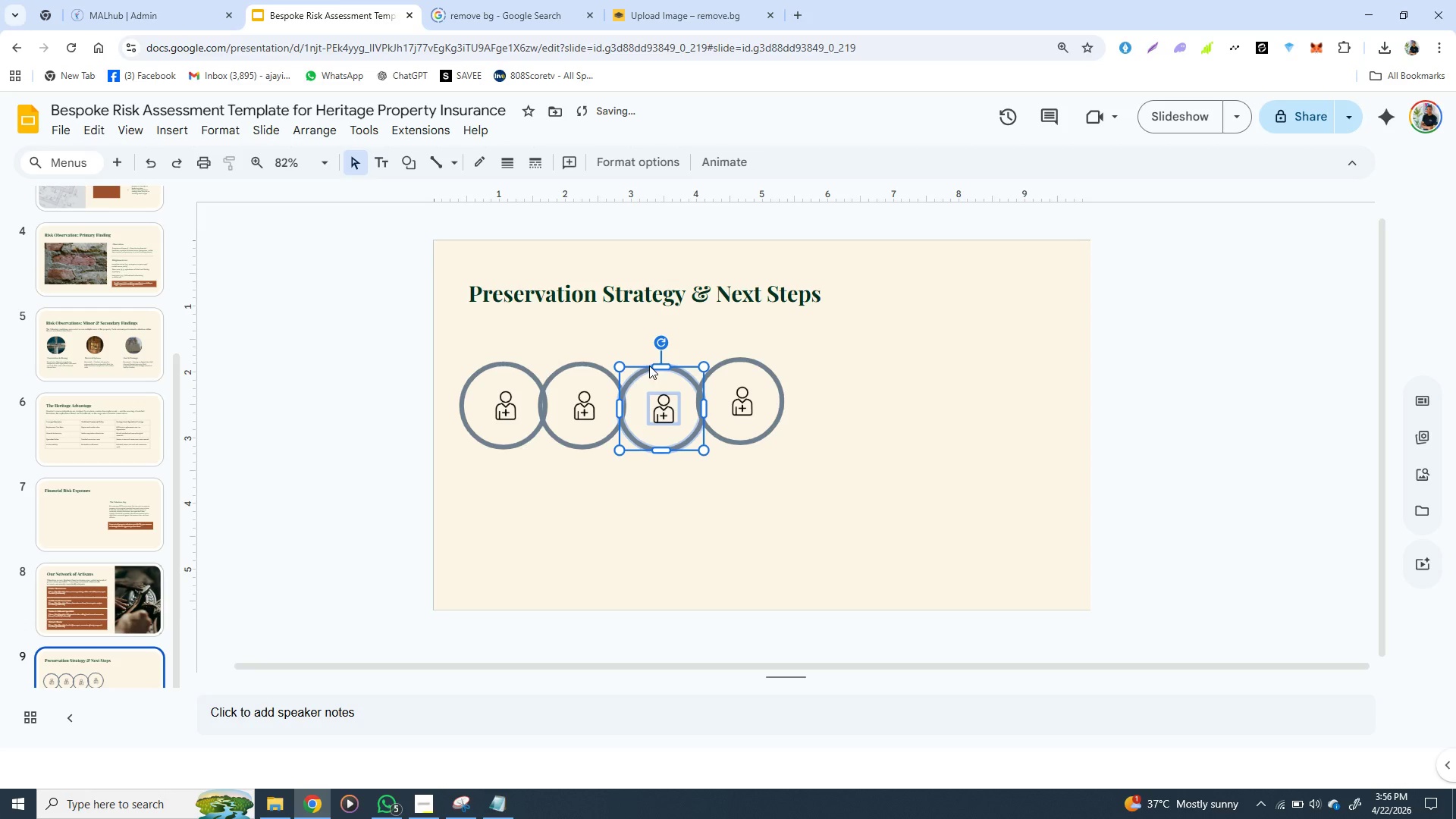 
key(ArrowDown)
 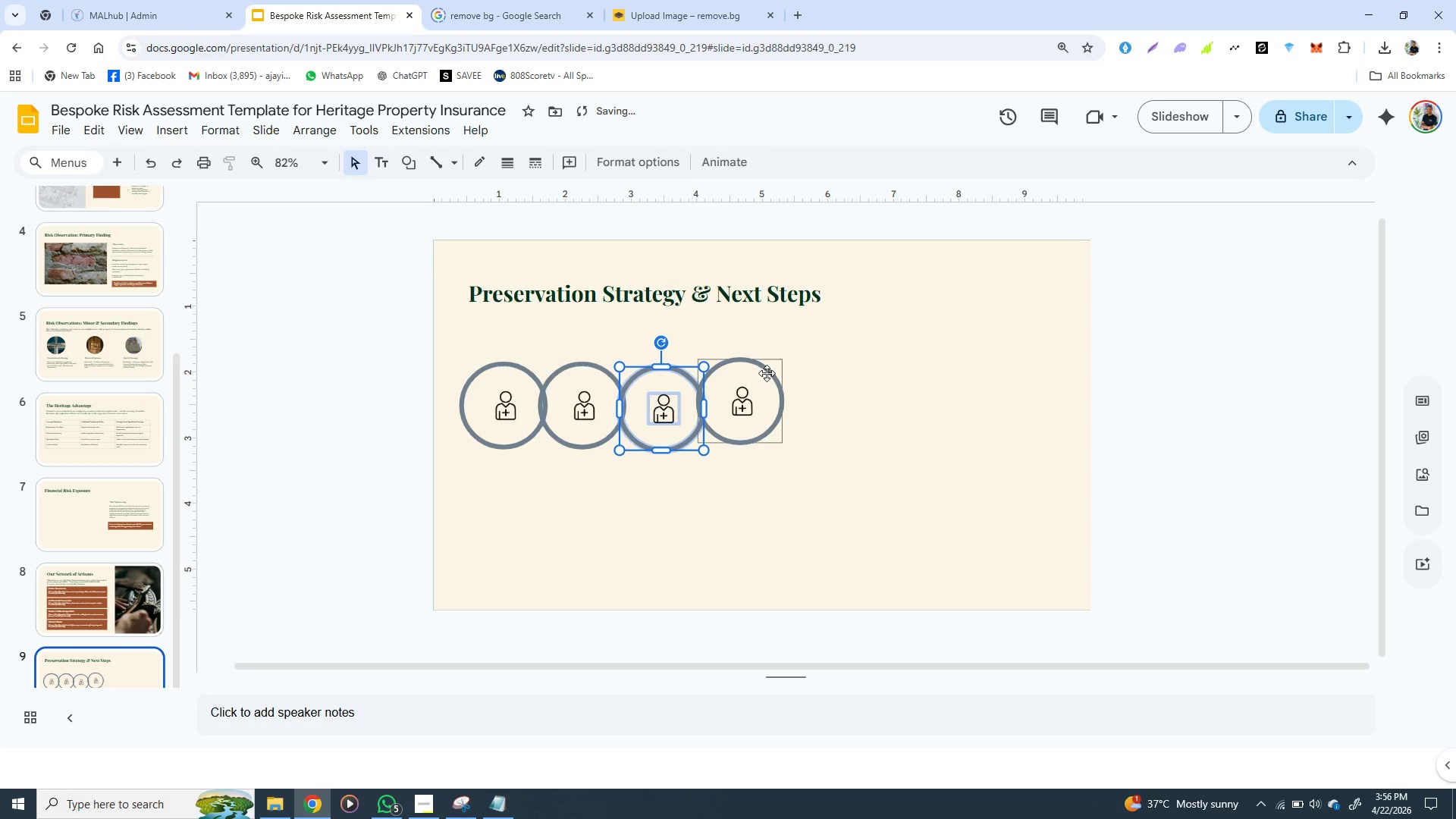 
key(ArrowDown)
 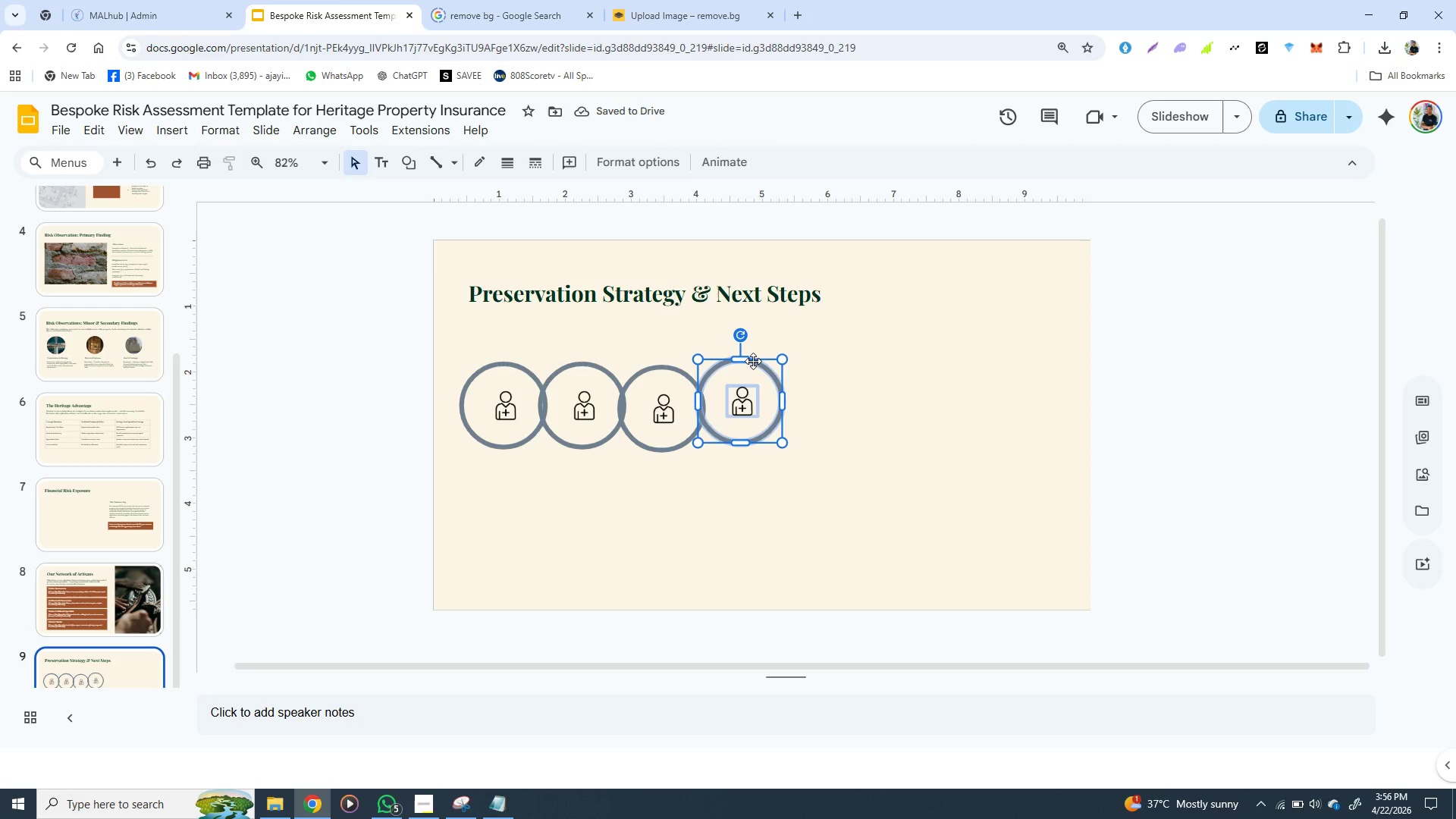 
left_click([753, 361])
 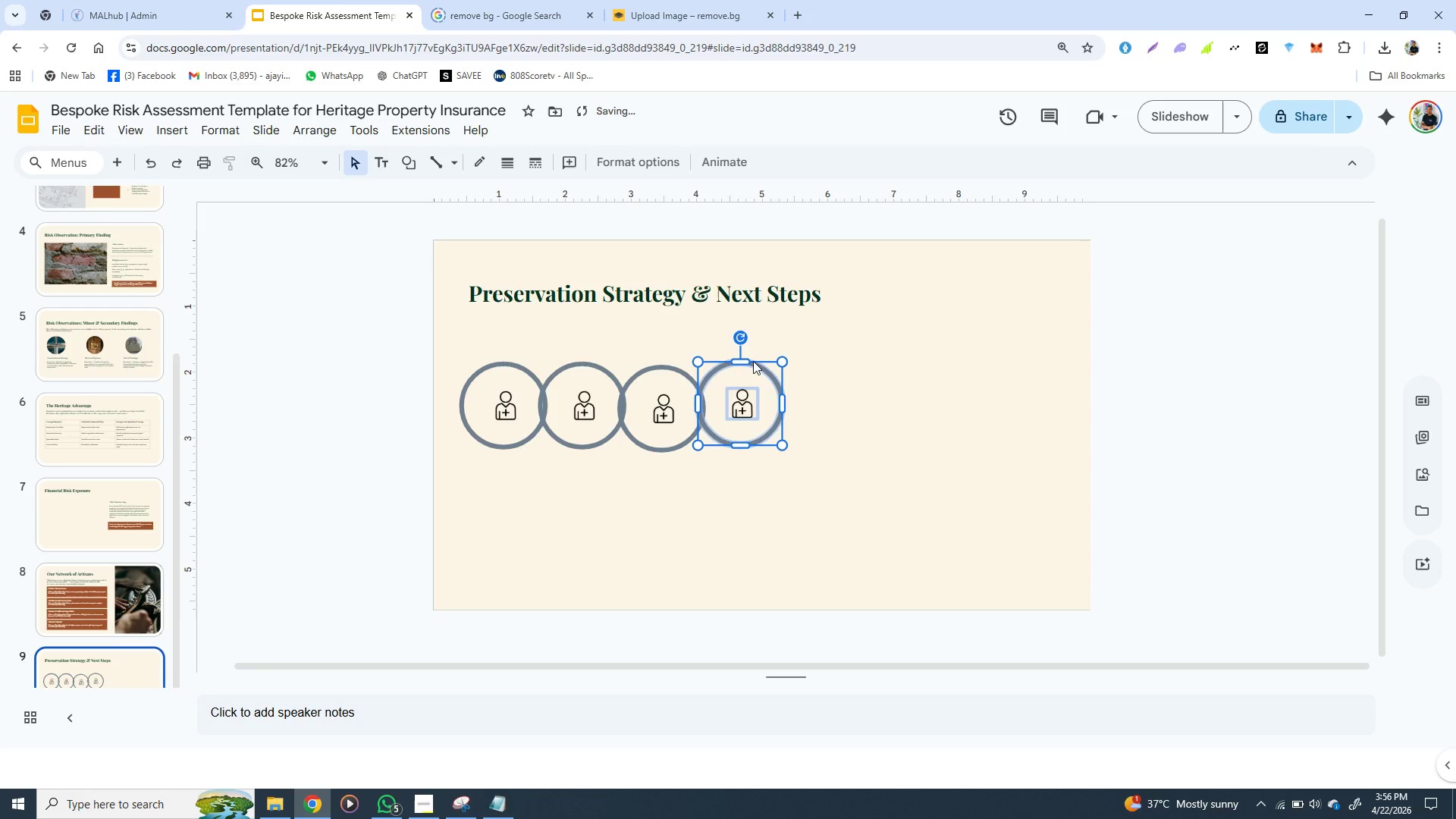 
hold_key(key=ArrowDown, duration=0.69)
 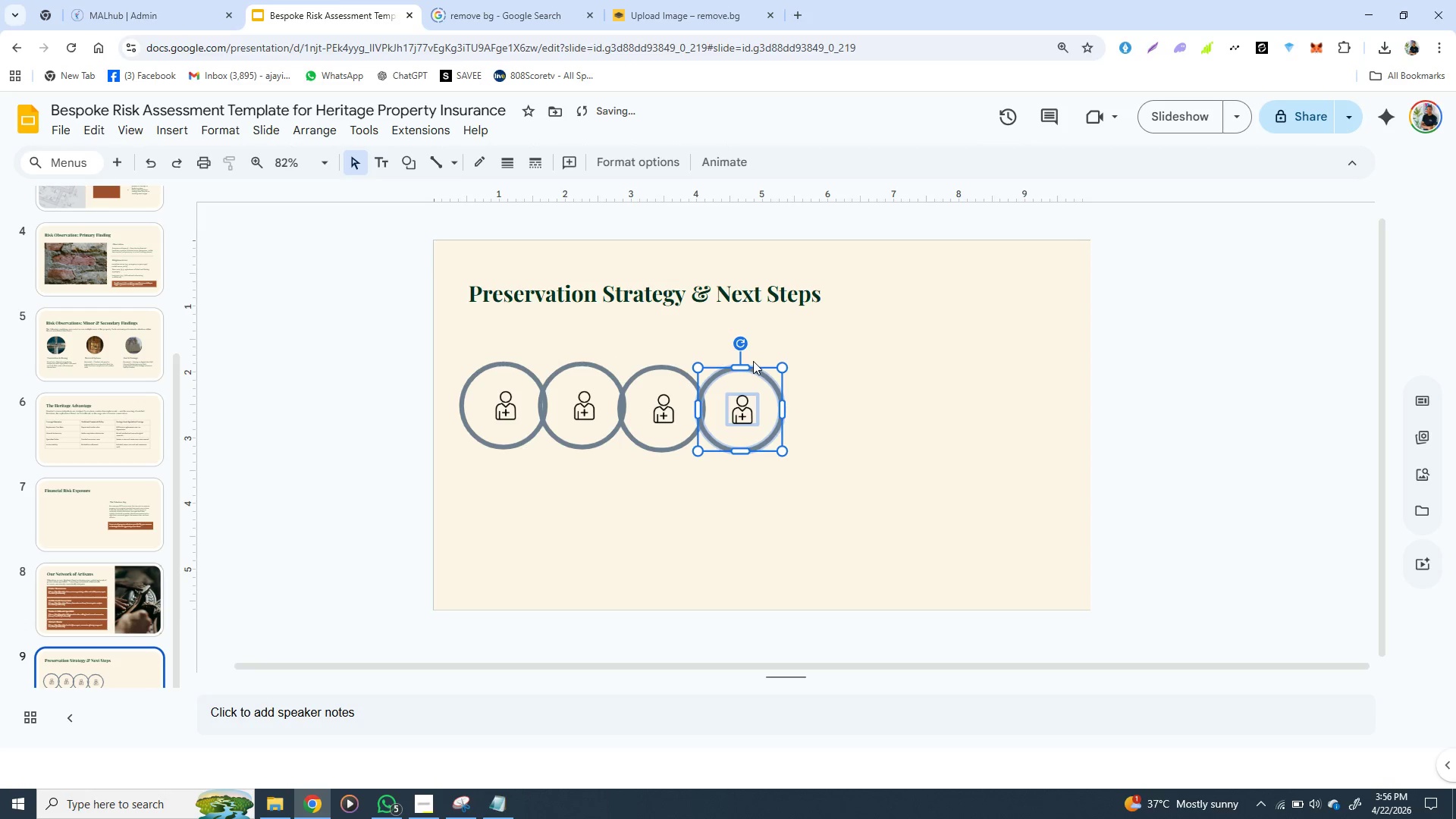 
key(ArrowDown)
 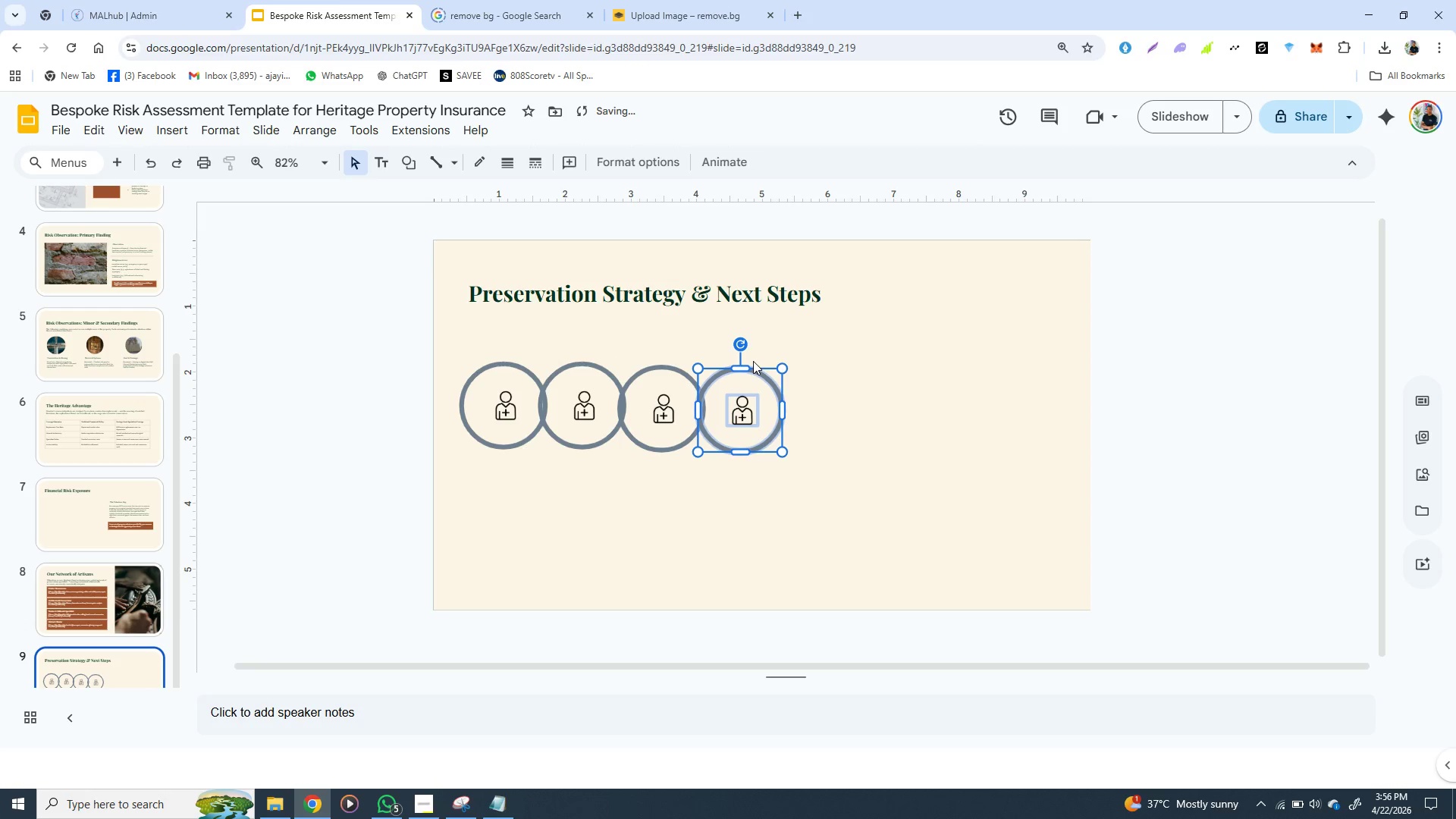 
key(ArrowDown)
 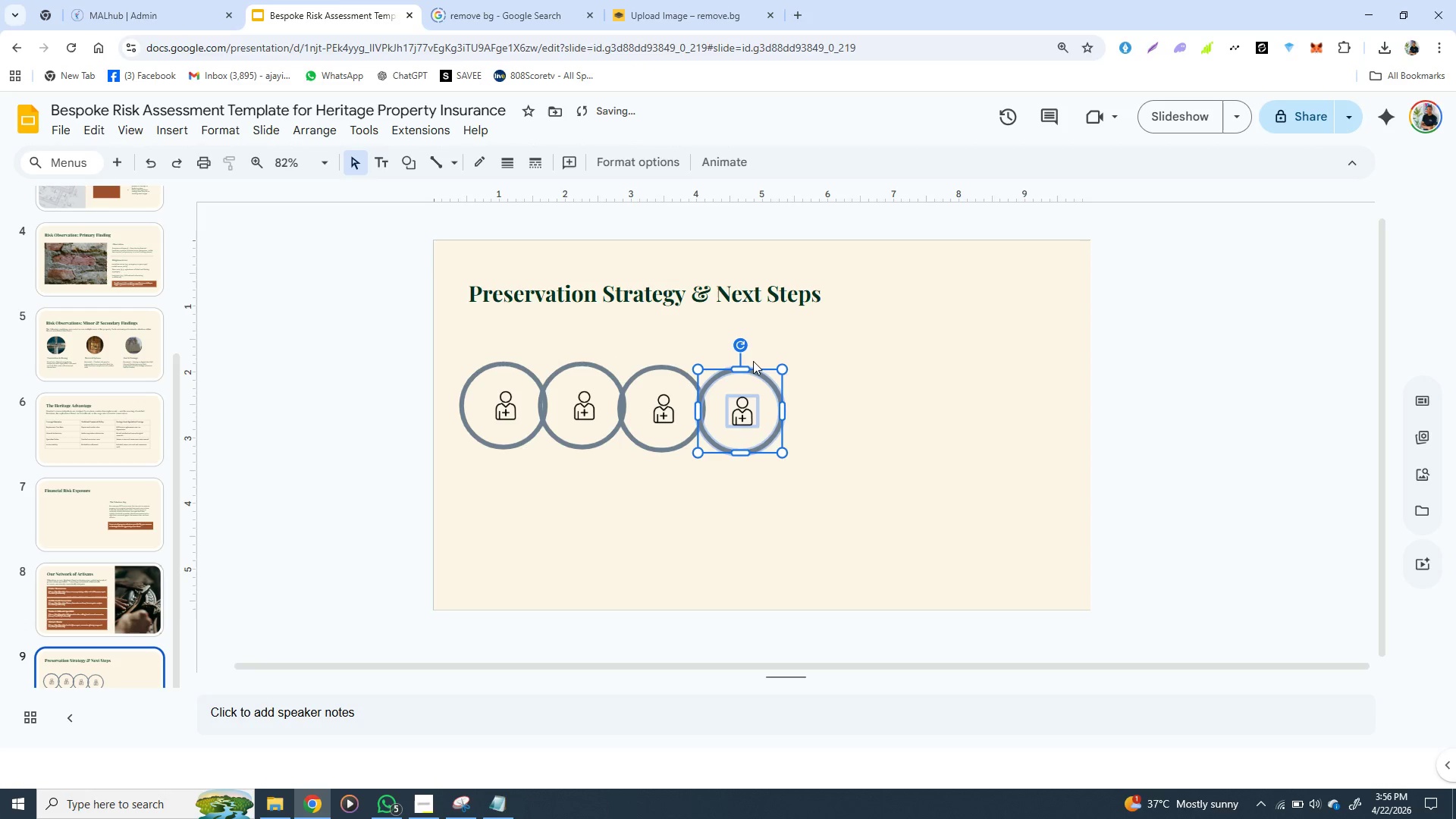 
key(ArrowDown)
 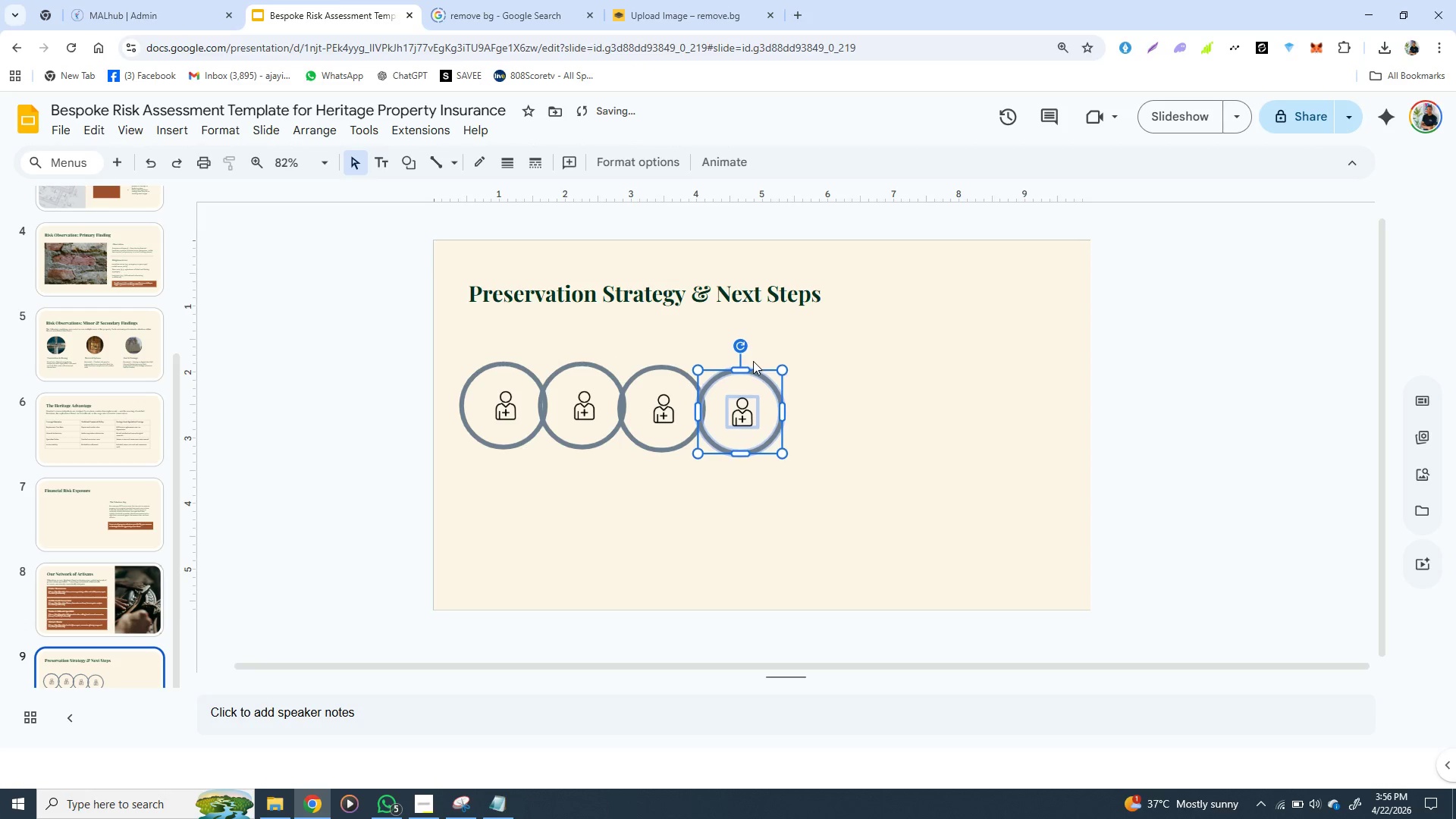 
key(ArrowDown)
 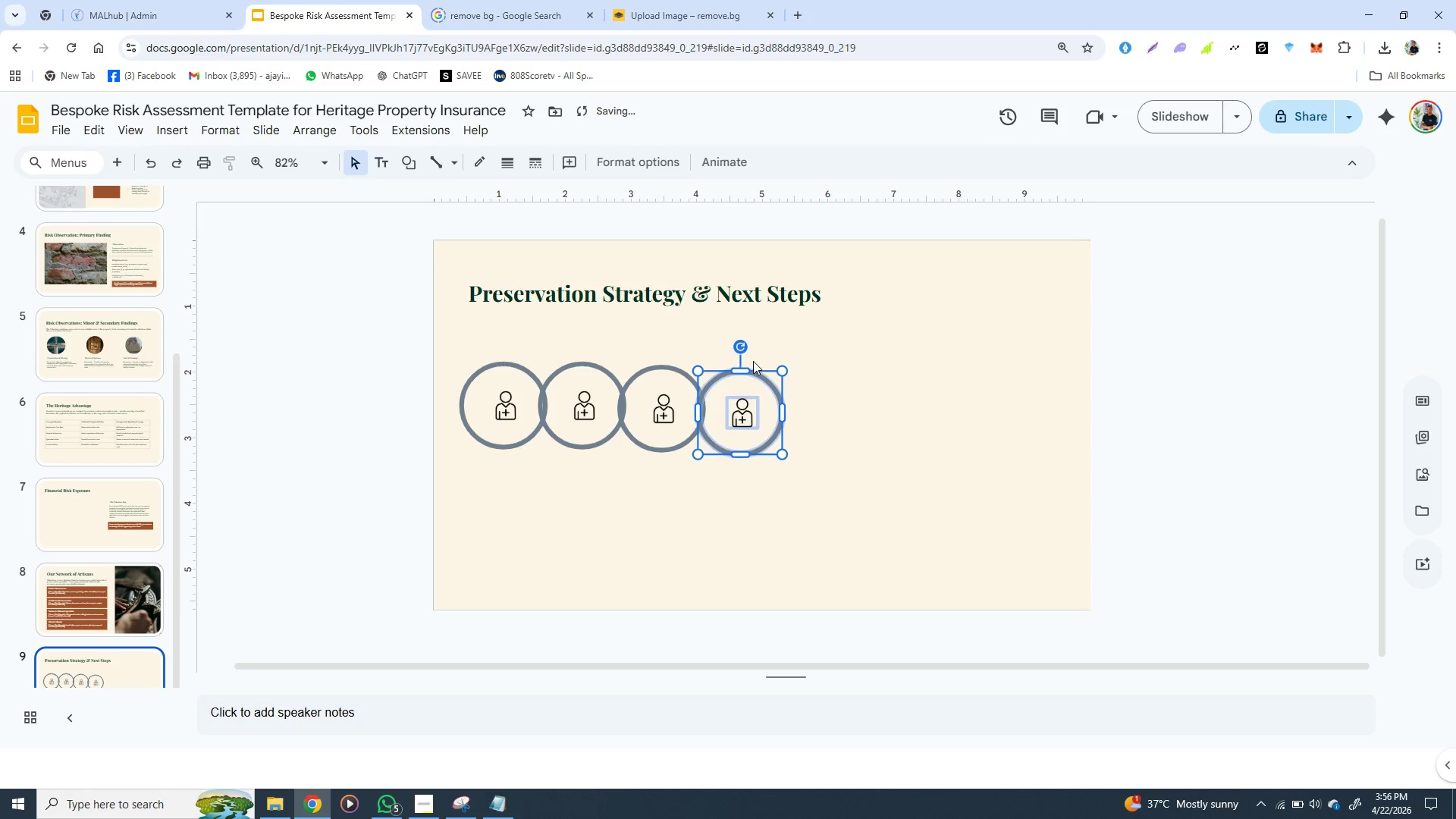 
key(ArrowDown)
 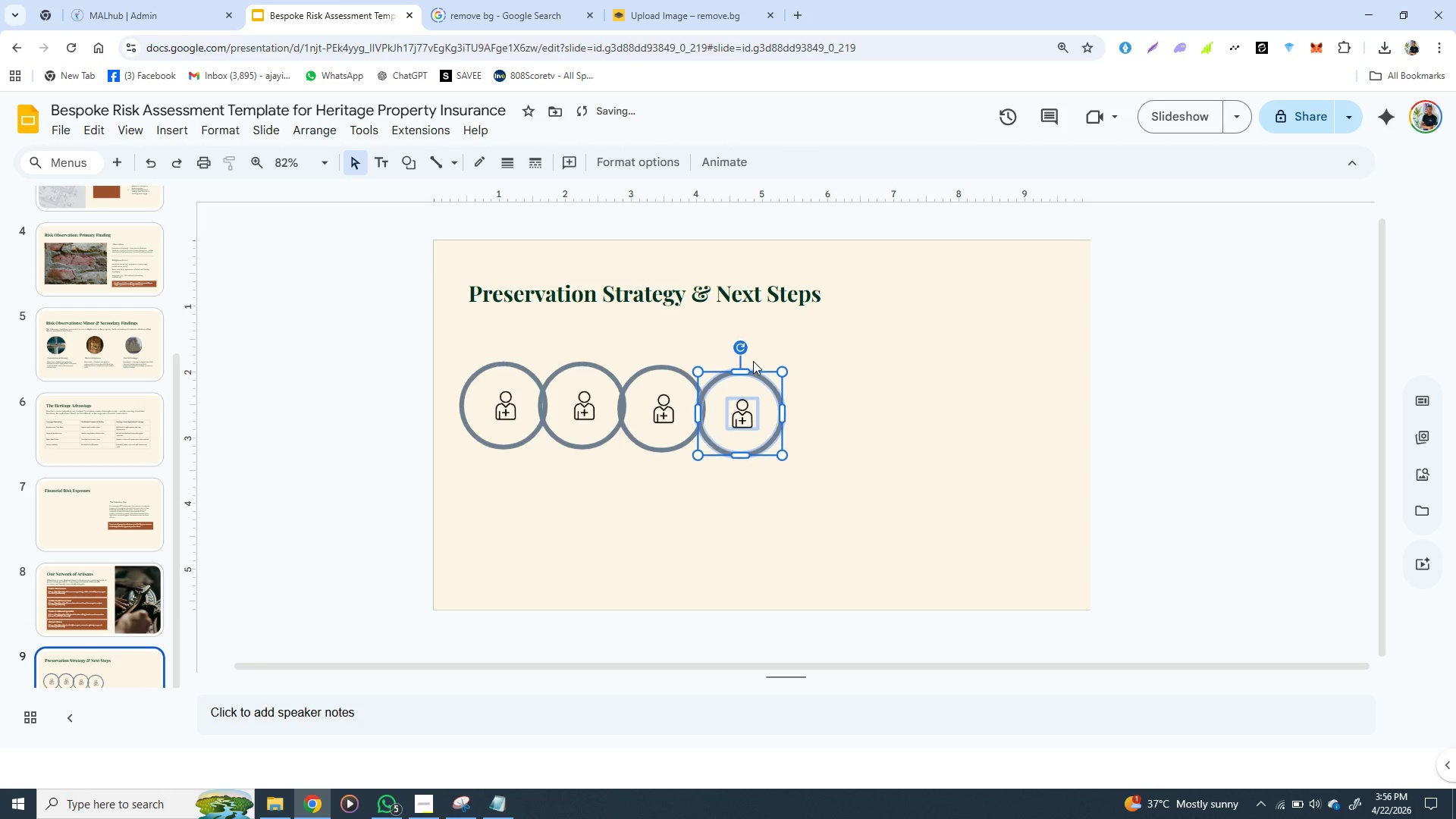 
key(ArrowDown)
 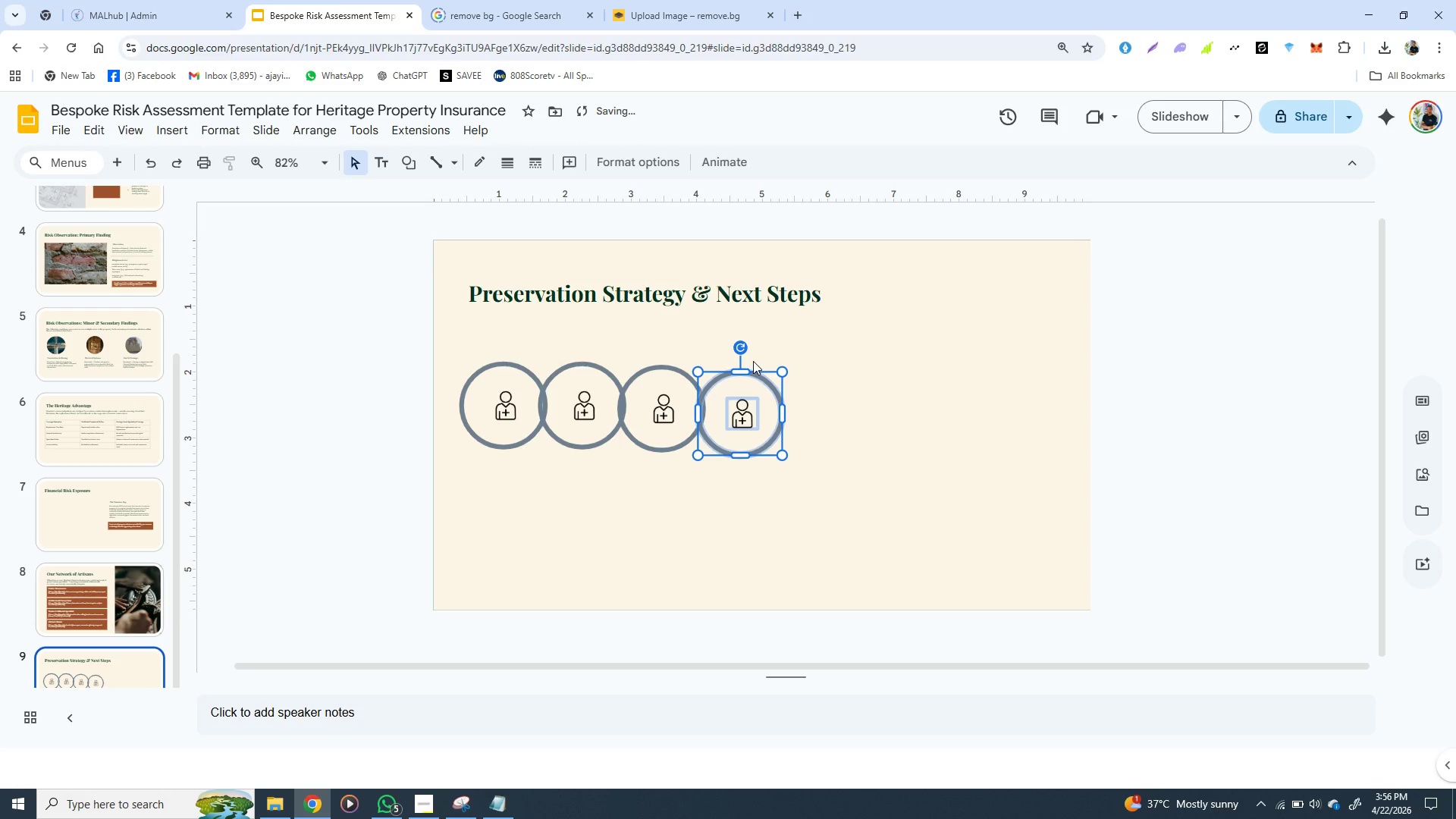 
key(ArrowDown)
 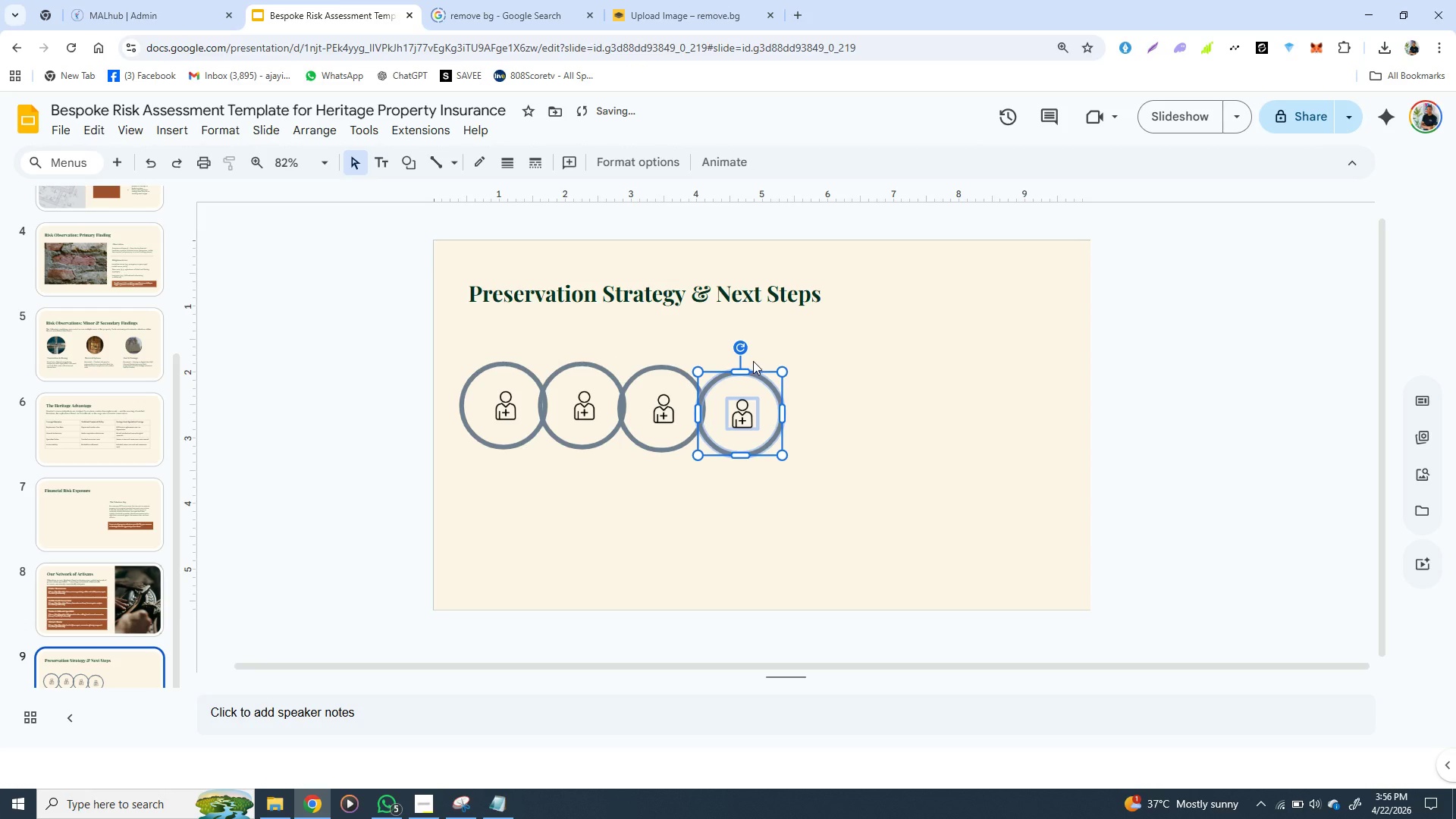 
key(ArrowDown)
 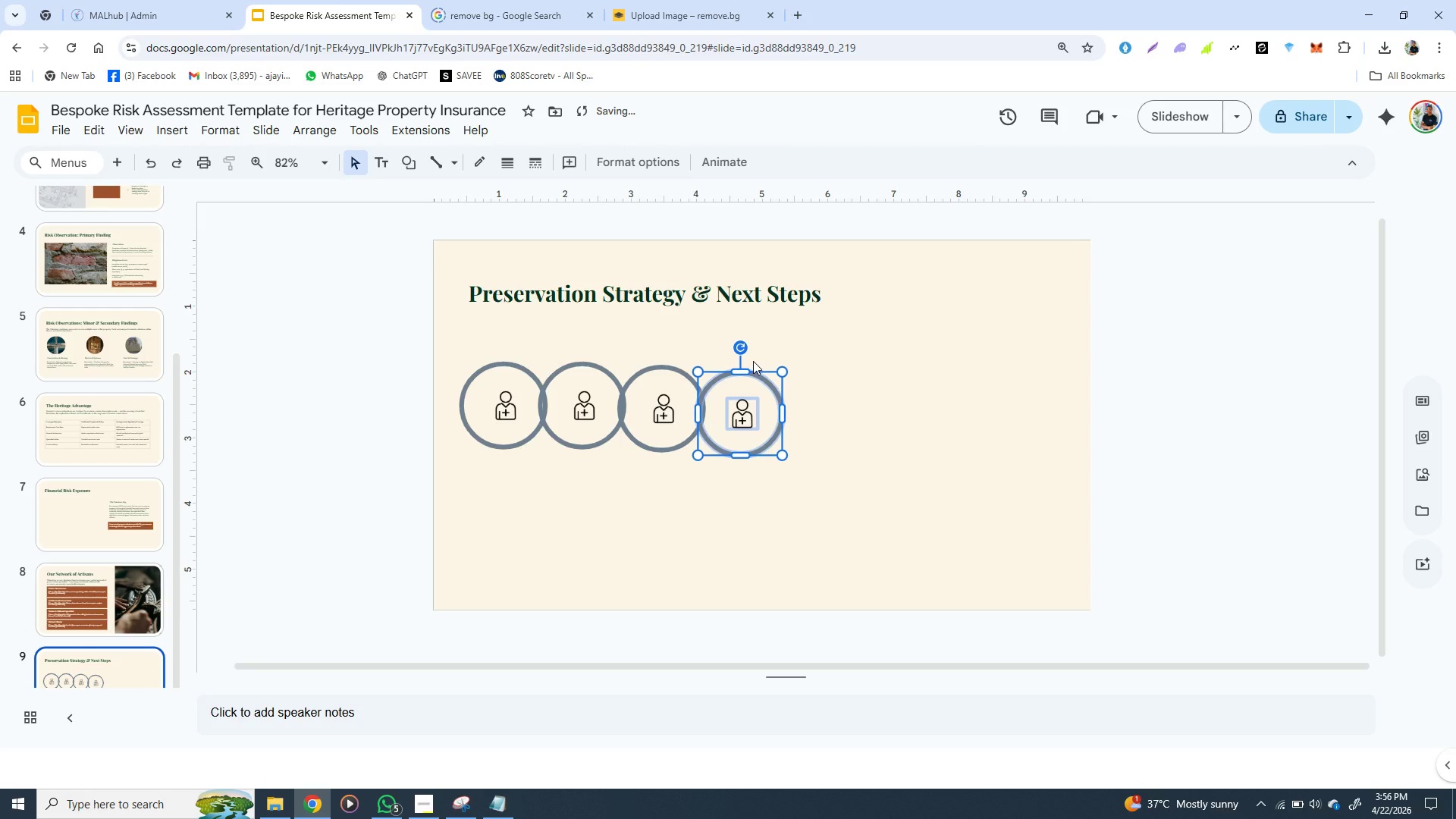 
key(ArrowDown)
 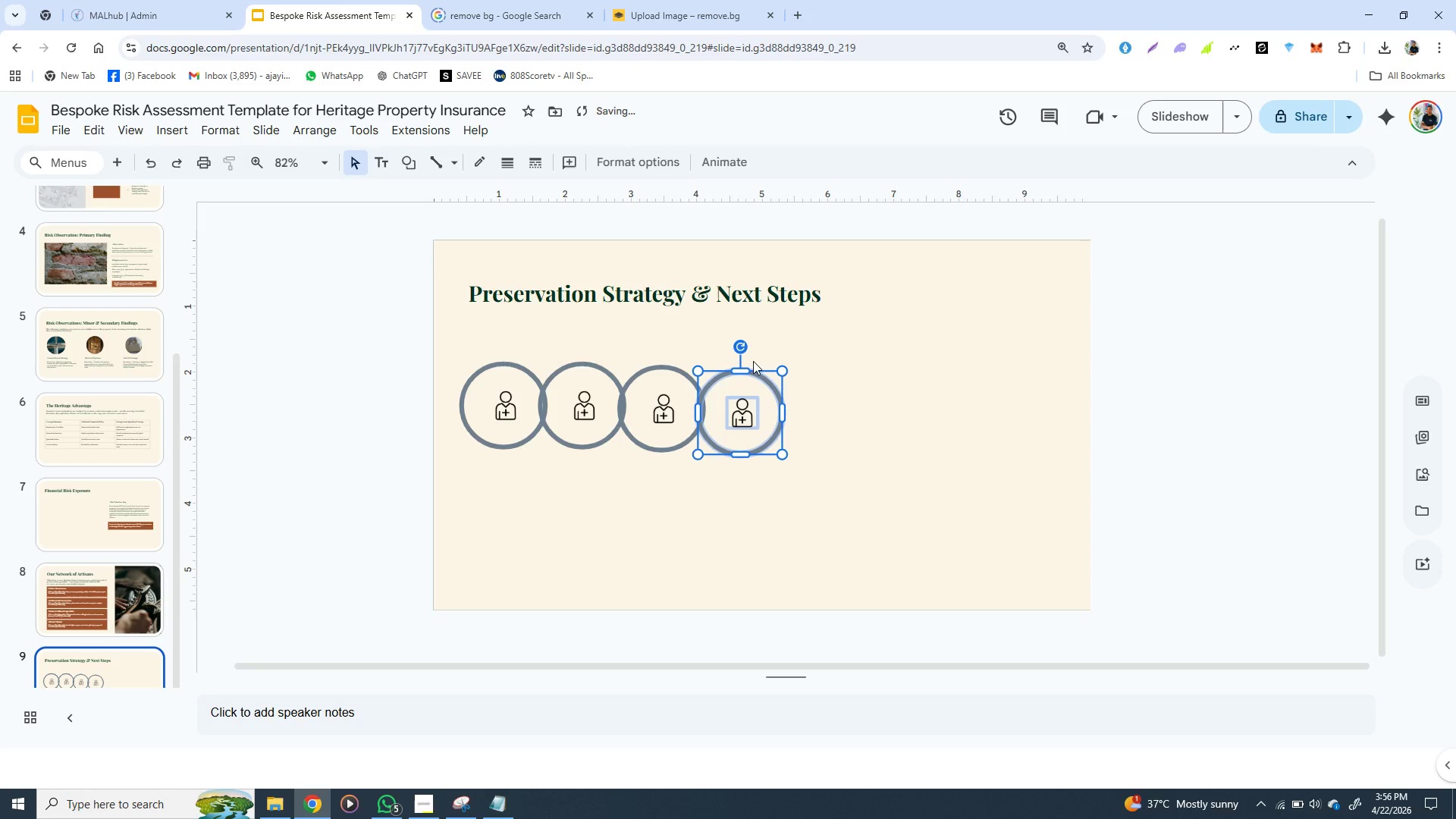 
key(ArrowDown)
 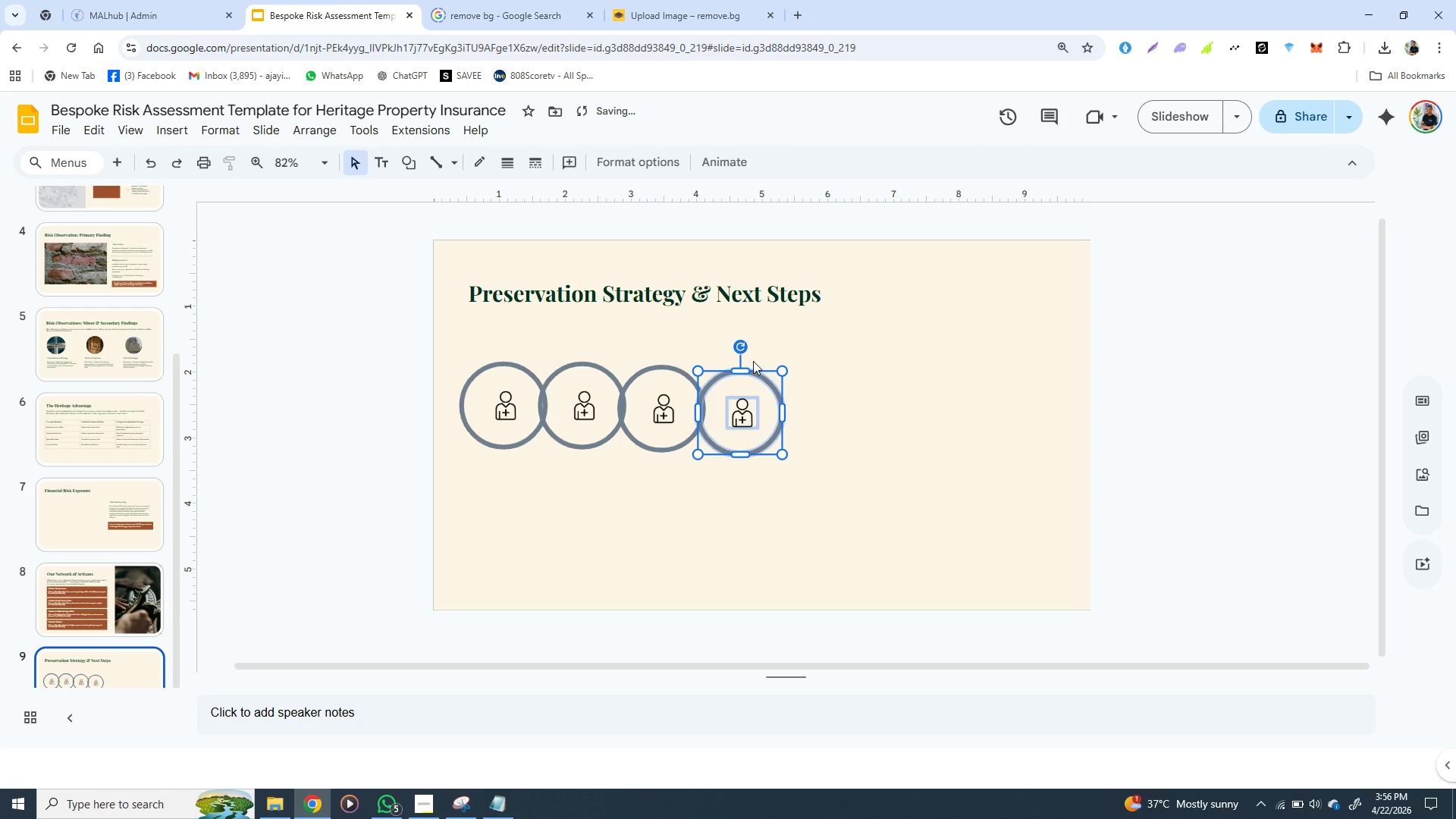 
key(ArrowUp)
 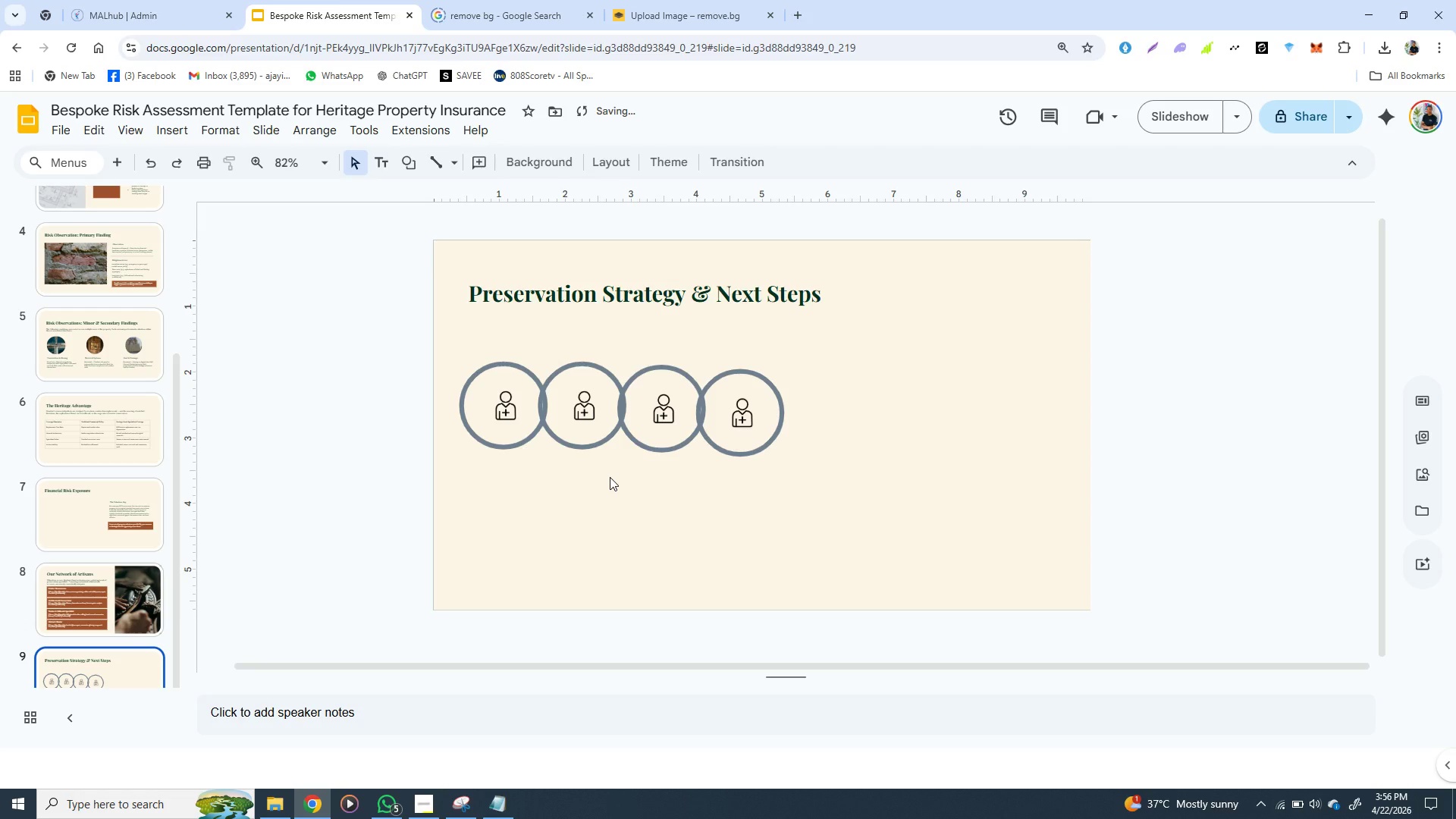 
left_click([610, 477])
 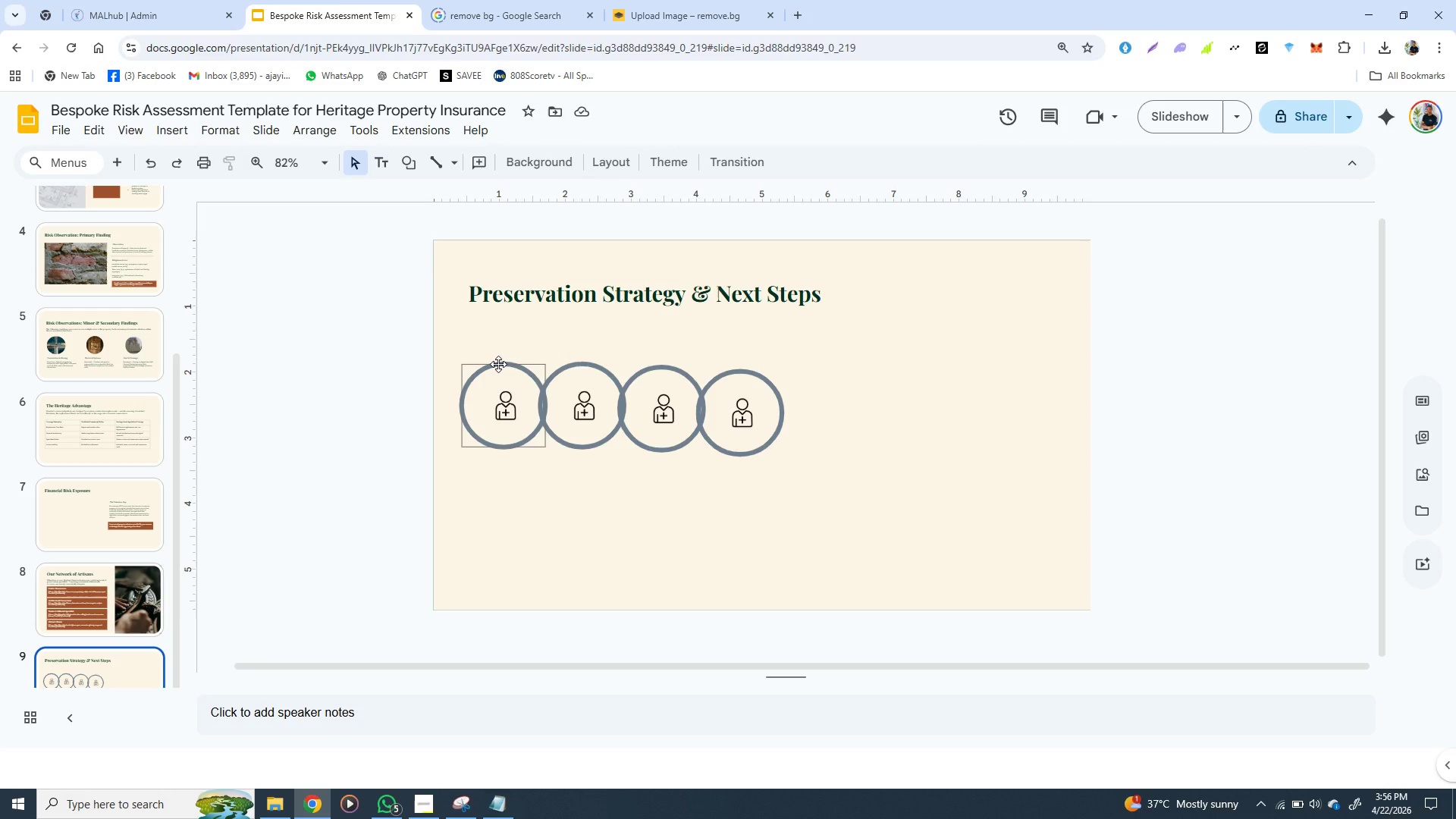 
wait(6.12)
 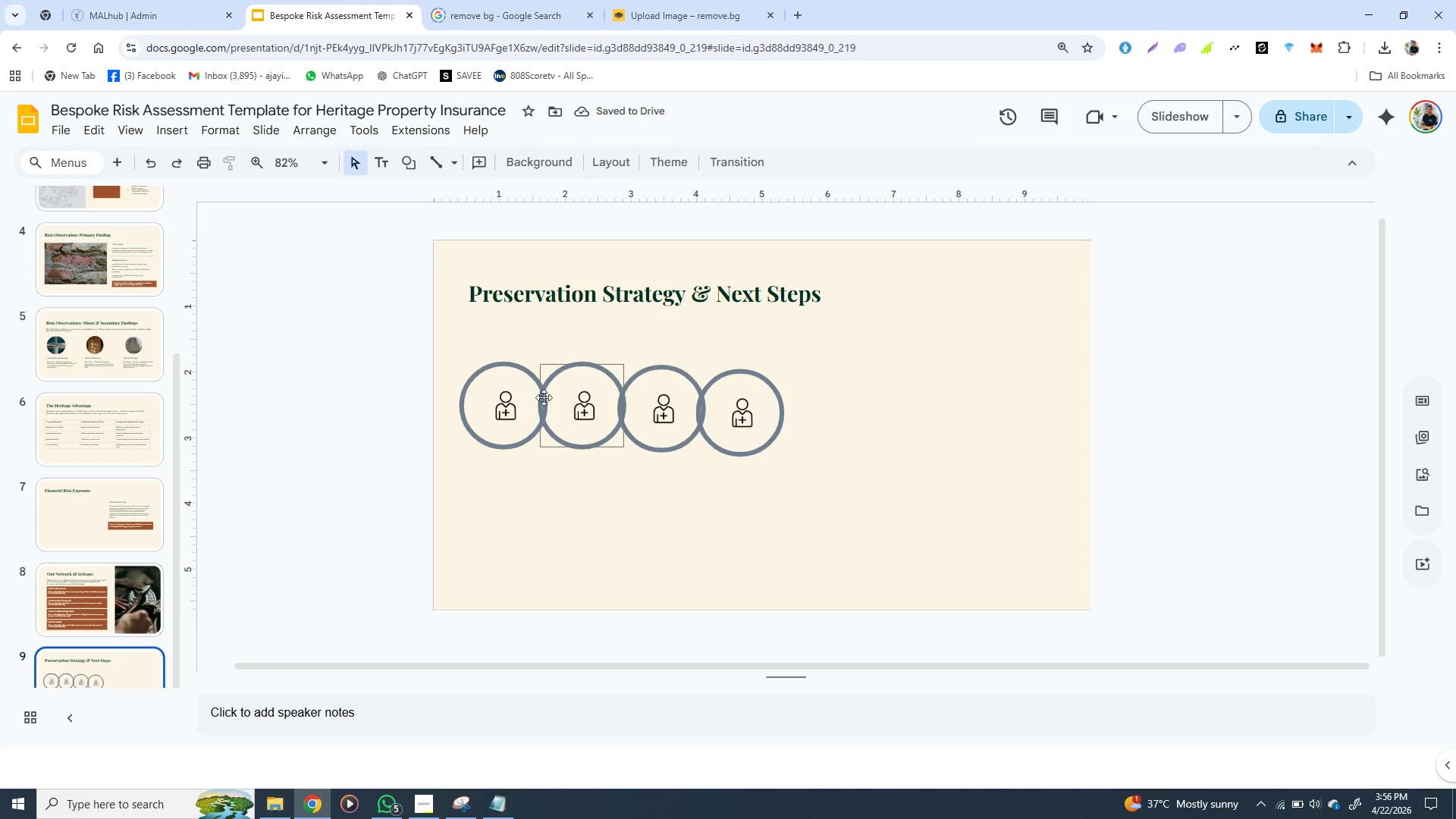 
left_click([498, 364])
 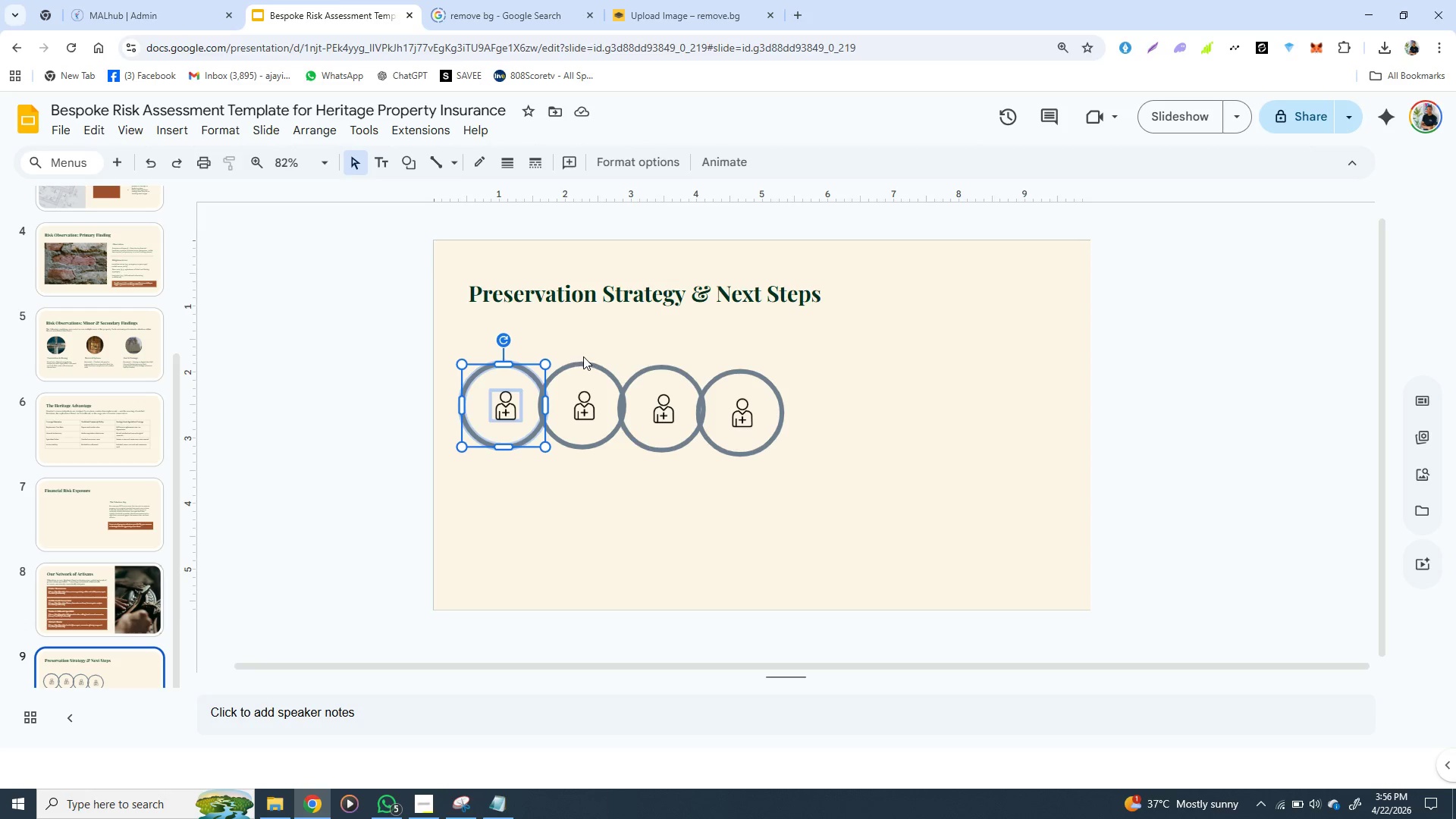 
hold_key(key=ShiftLeft, duration=1.53)
left_click([585, 356])
 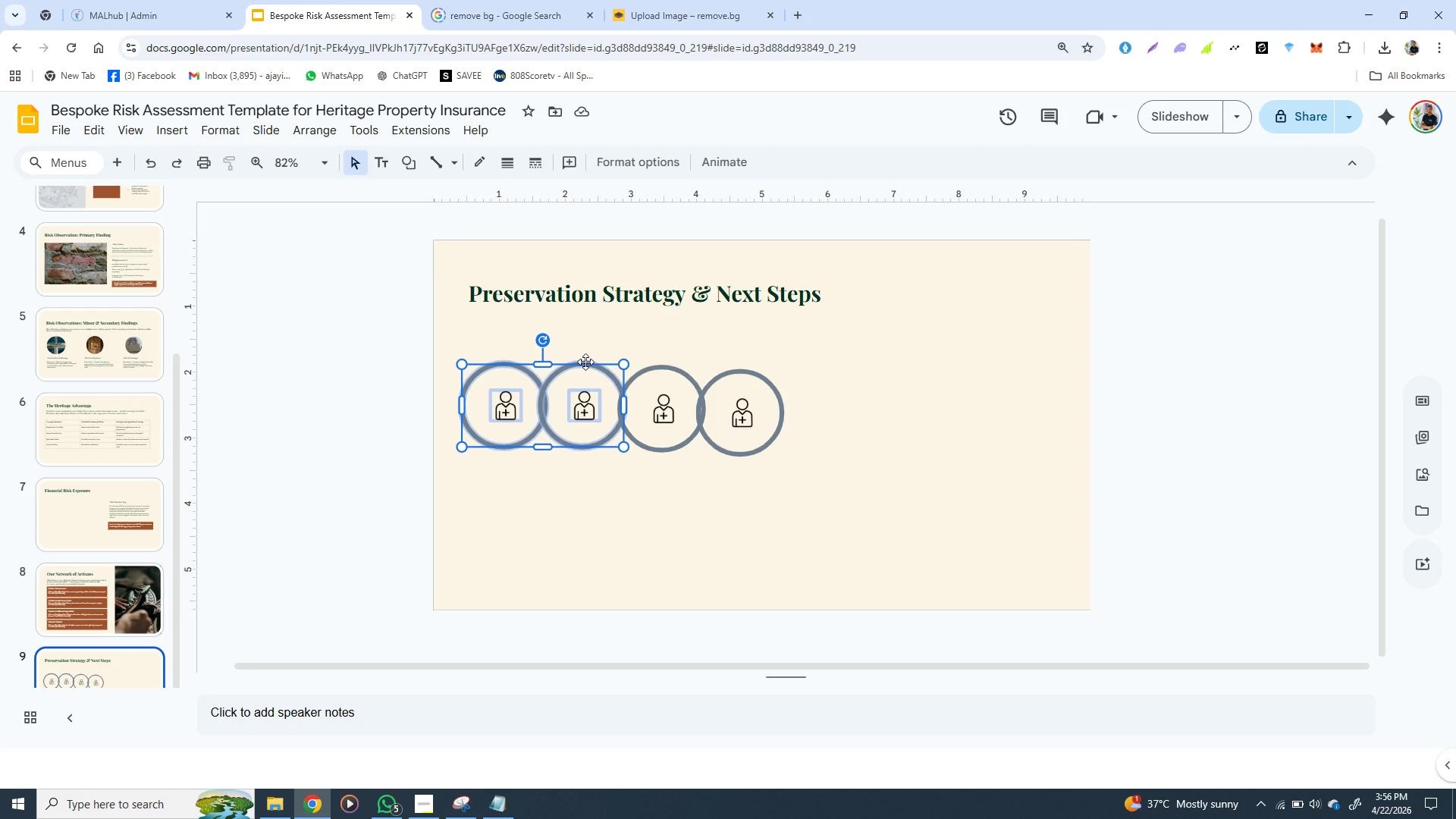 
hold_key(key=ShiftLeft, duration=1.5)
left_click([585, 362])
 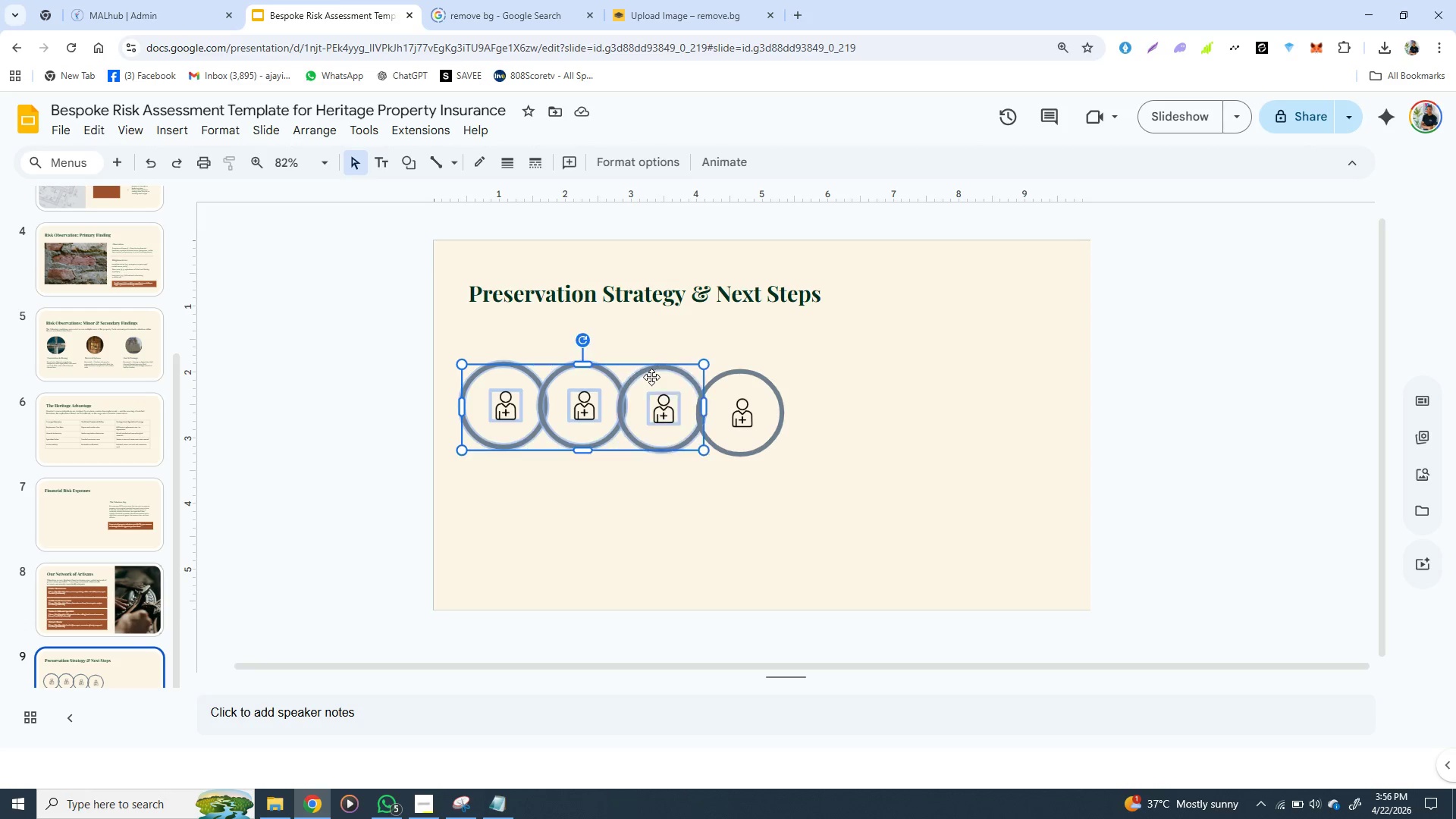 
hold_key(key=ShiftLeft, duration=1.5)
left_click([651, 377])
 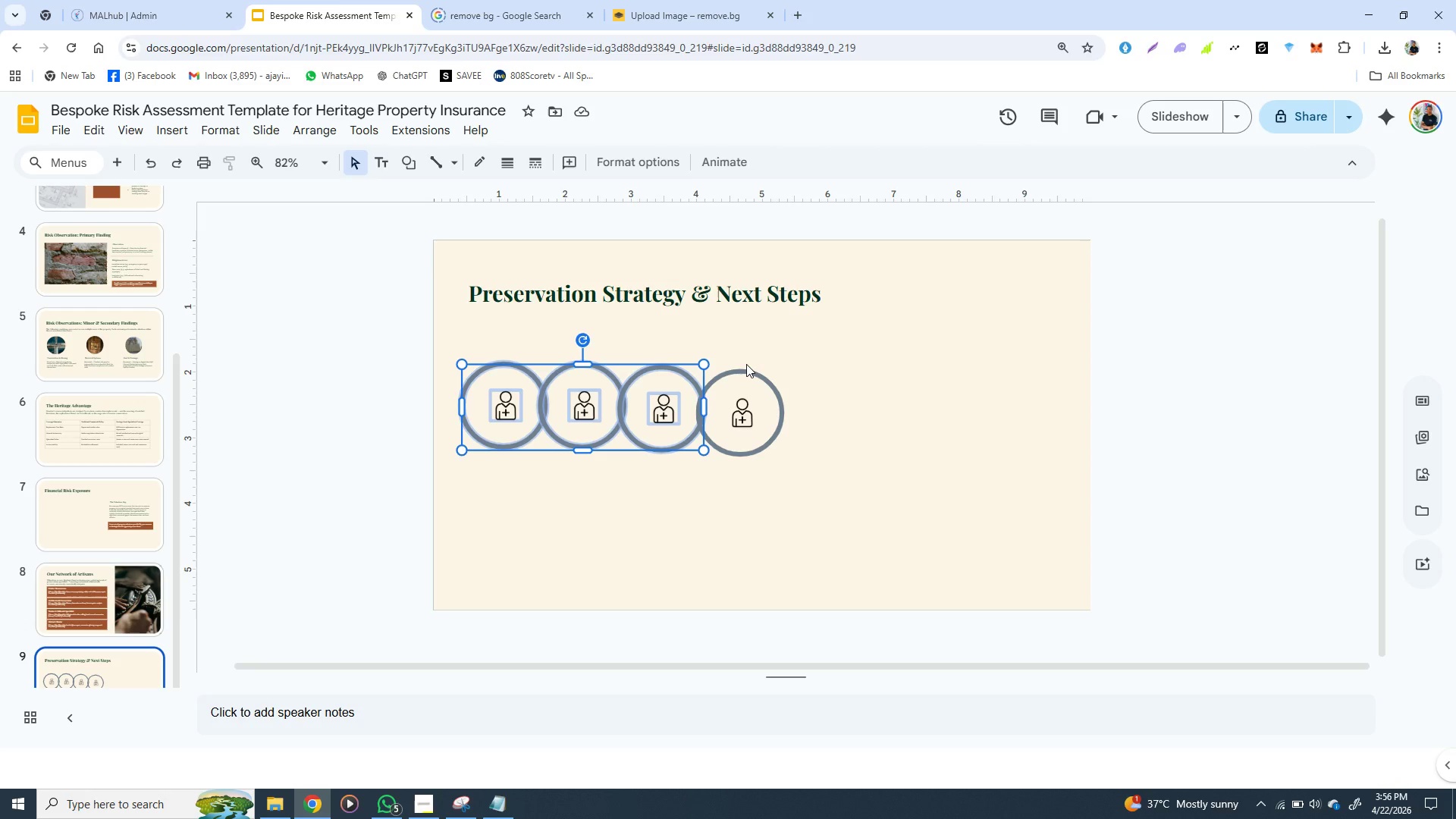 
hold_key(key=ShiftLeft, duration=1.51)
 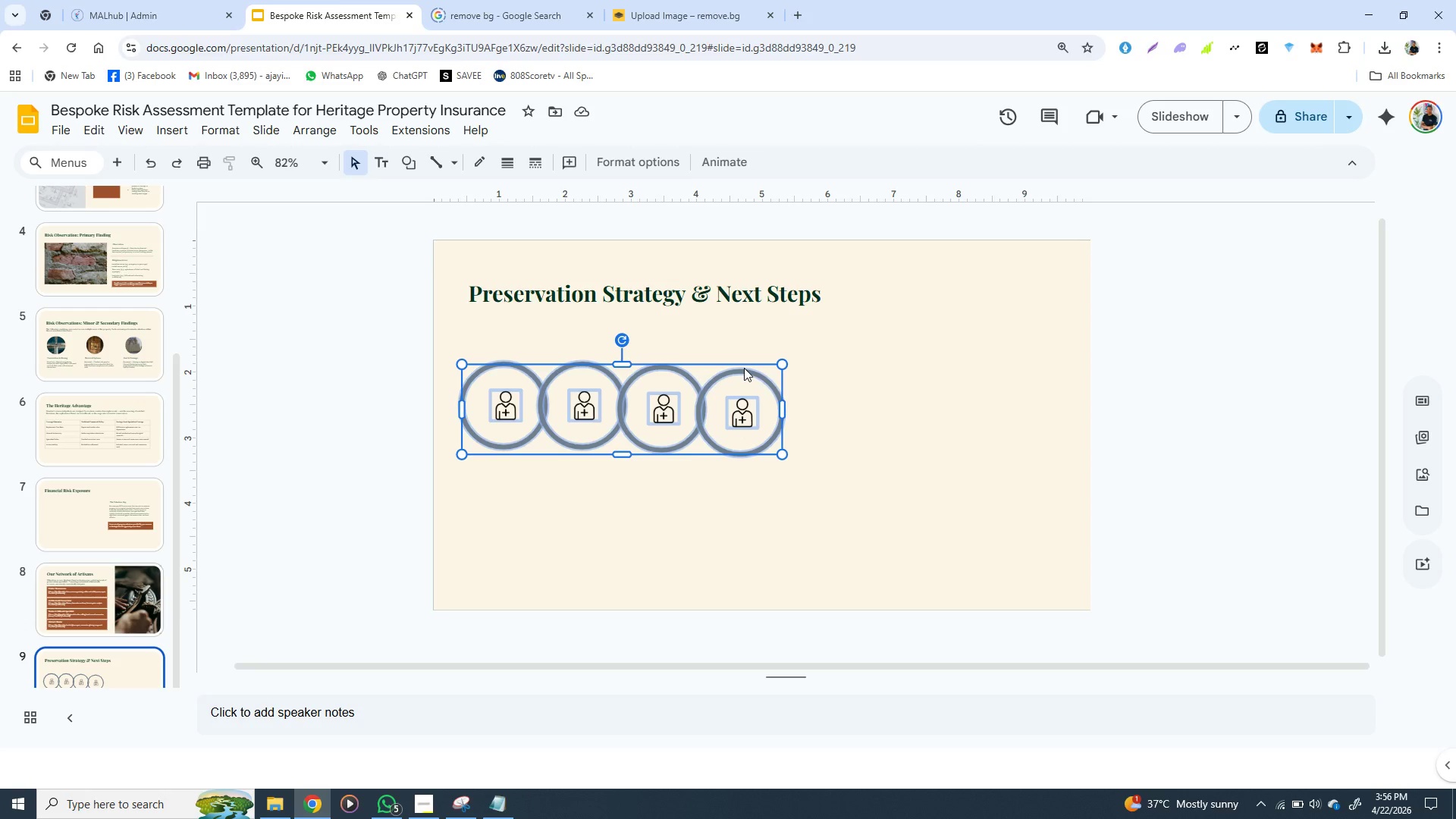 
hold_key(key=ShiftLeft, duration=0.64)
left_click([744, 368])
 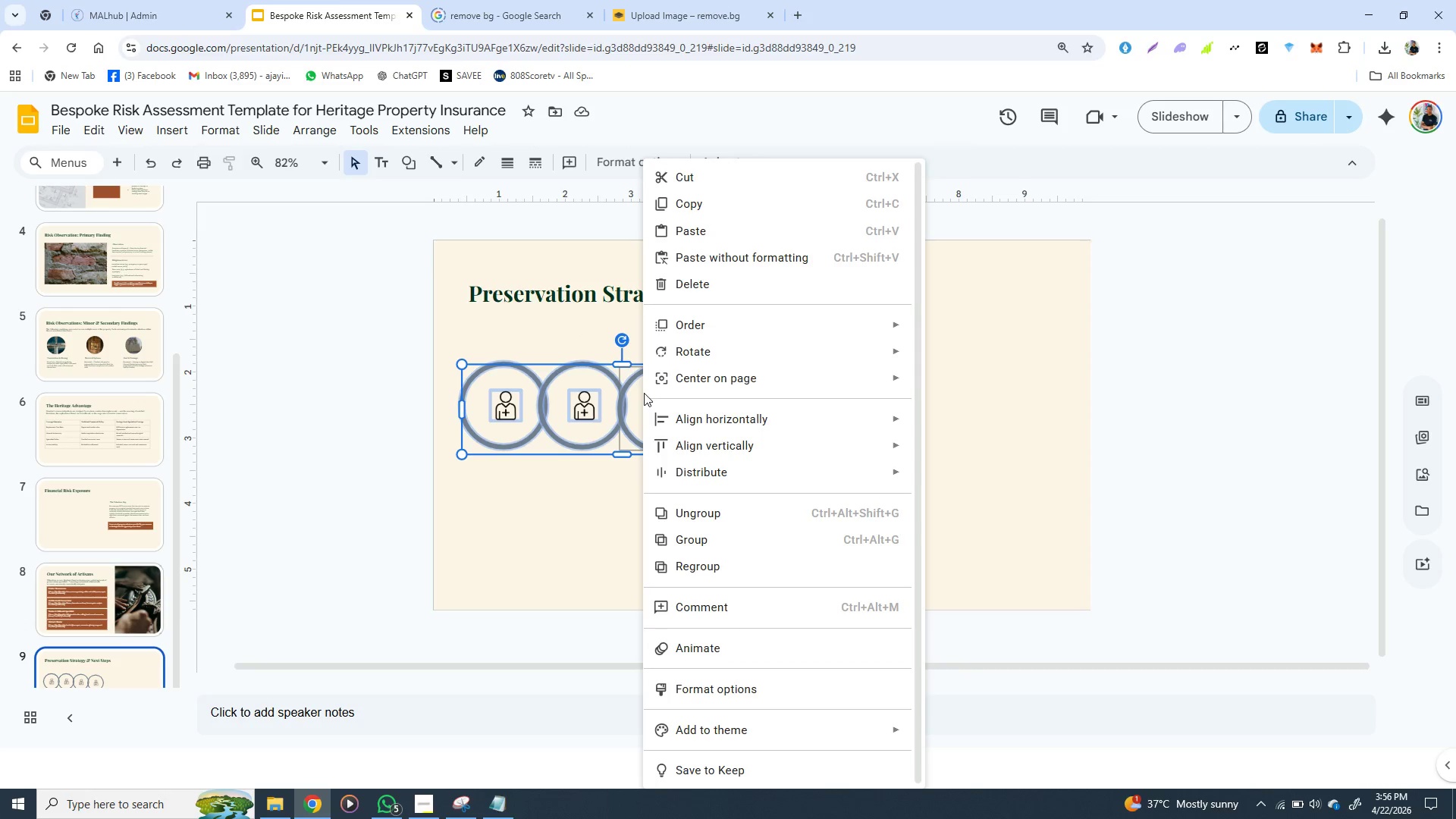 
right_click([644, 393])
 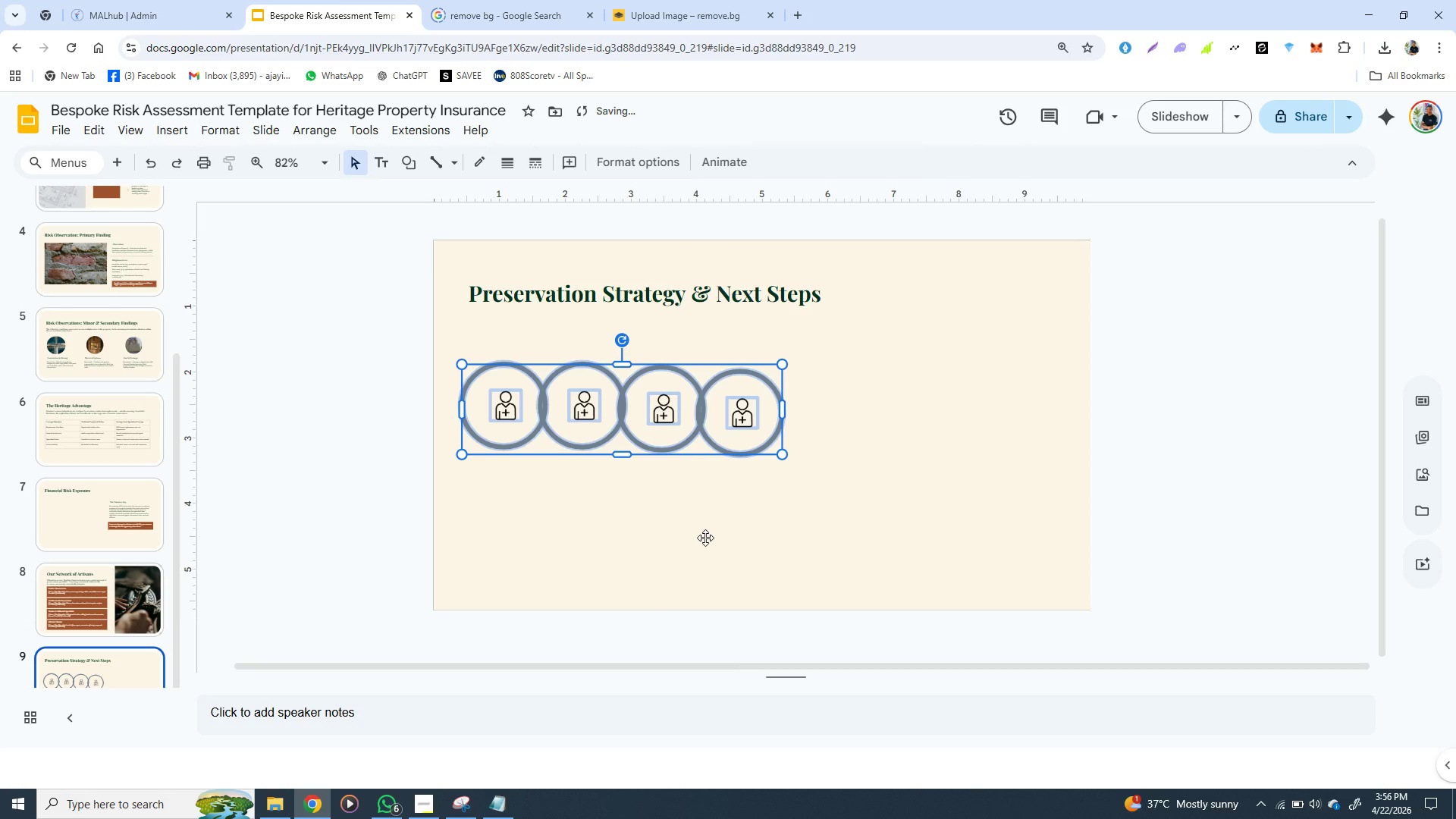 
left_click([705, 538])
 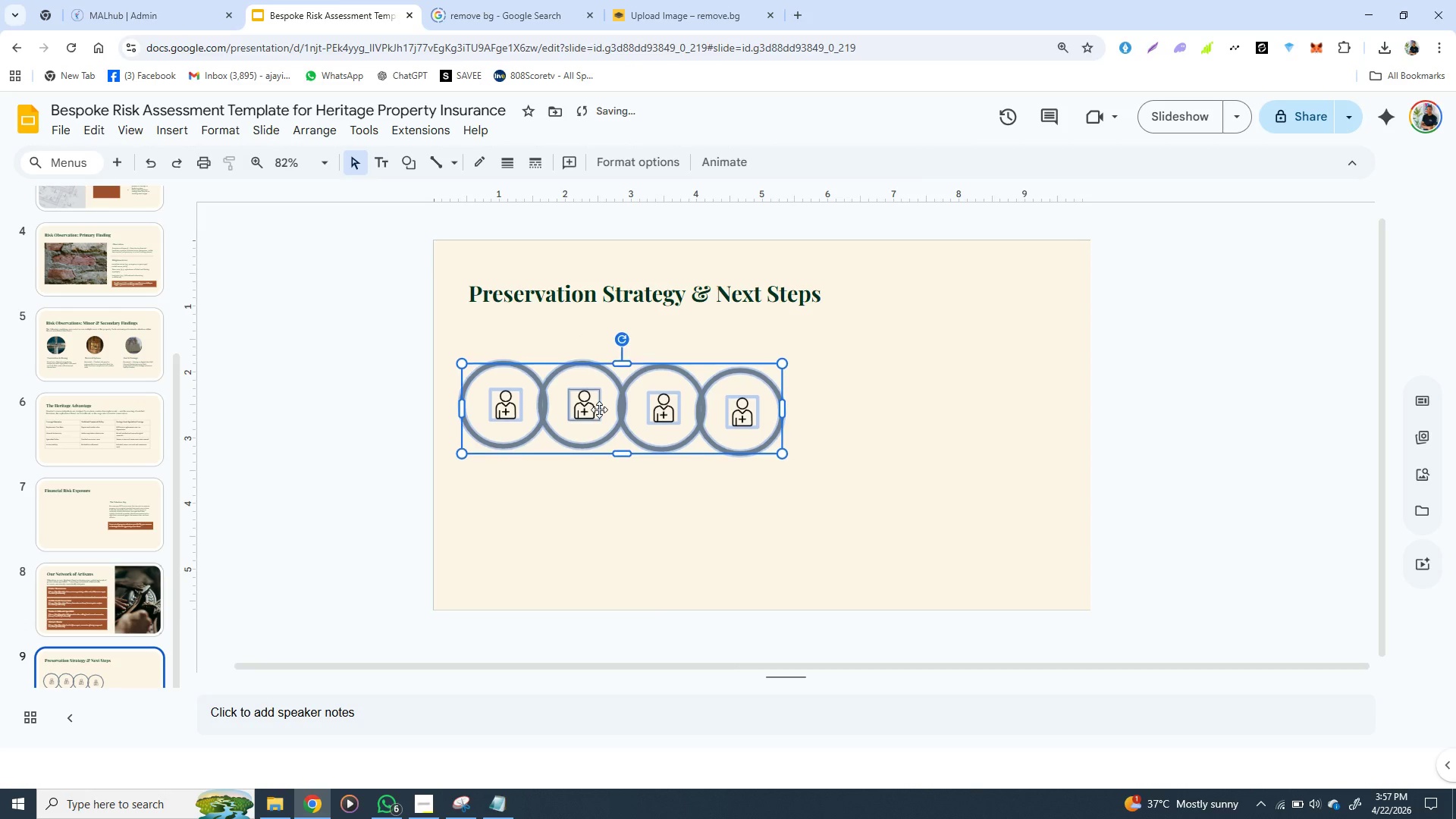 
hold_key(key=ArrowUp, duration=1.12)
 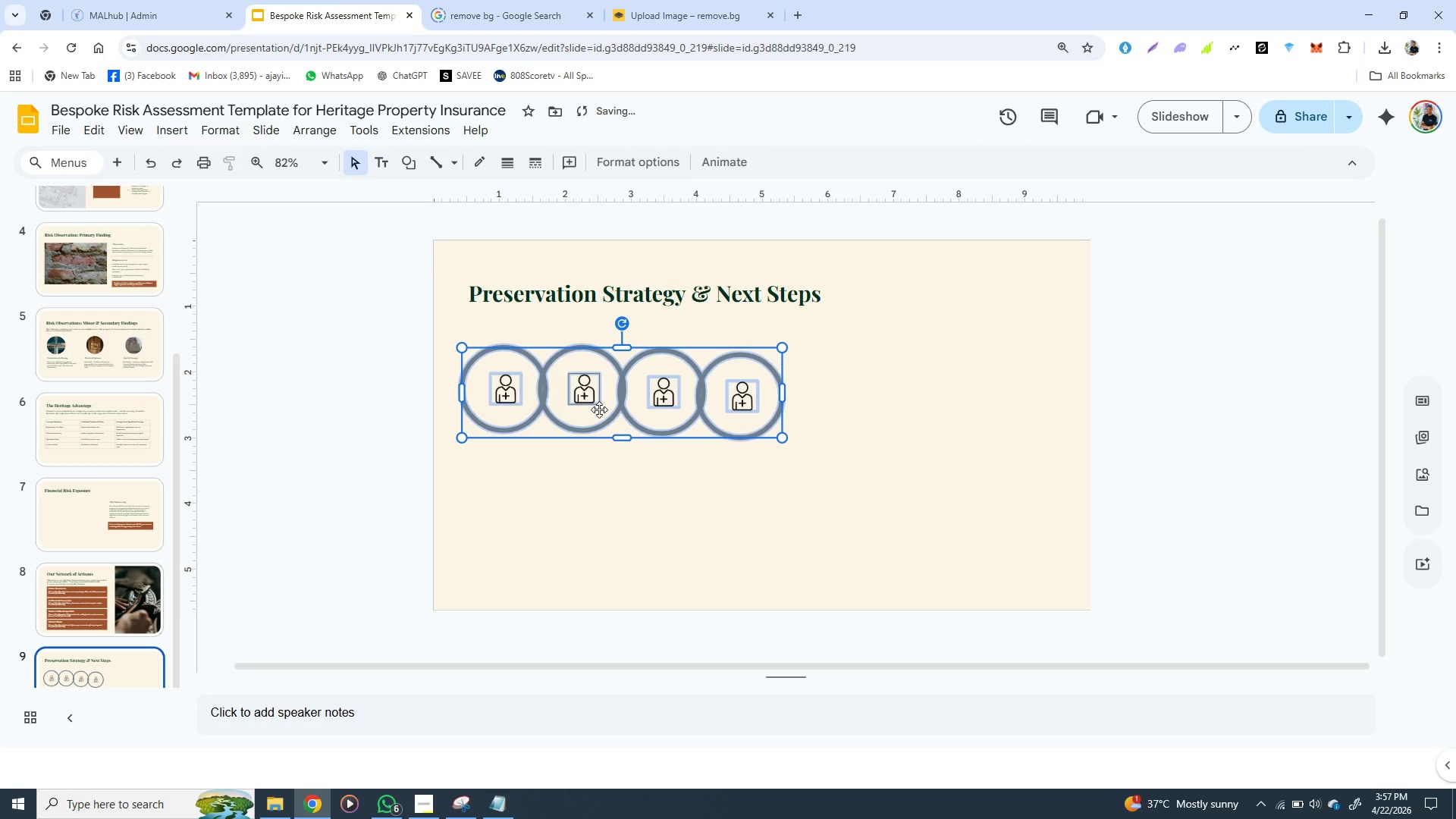 
key(ArrowUp)
 